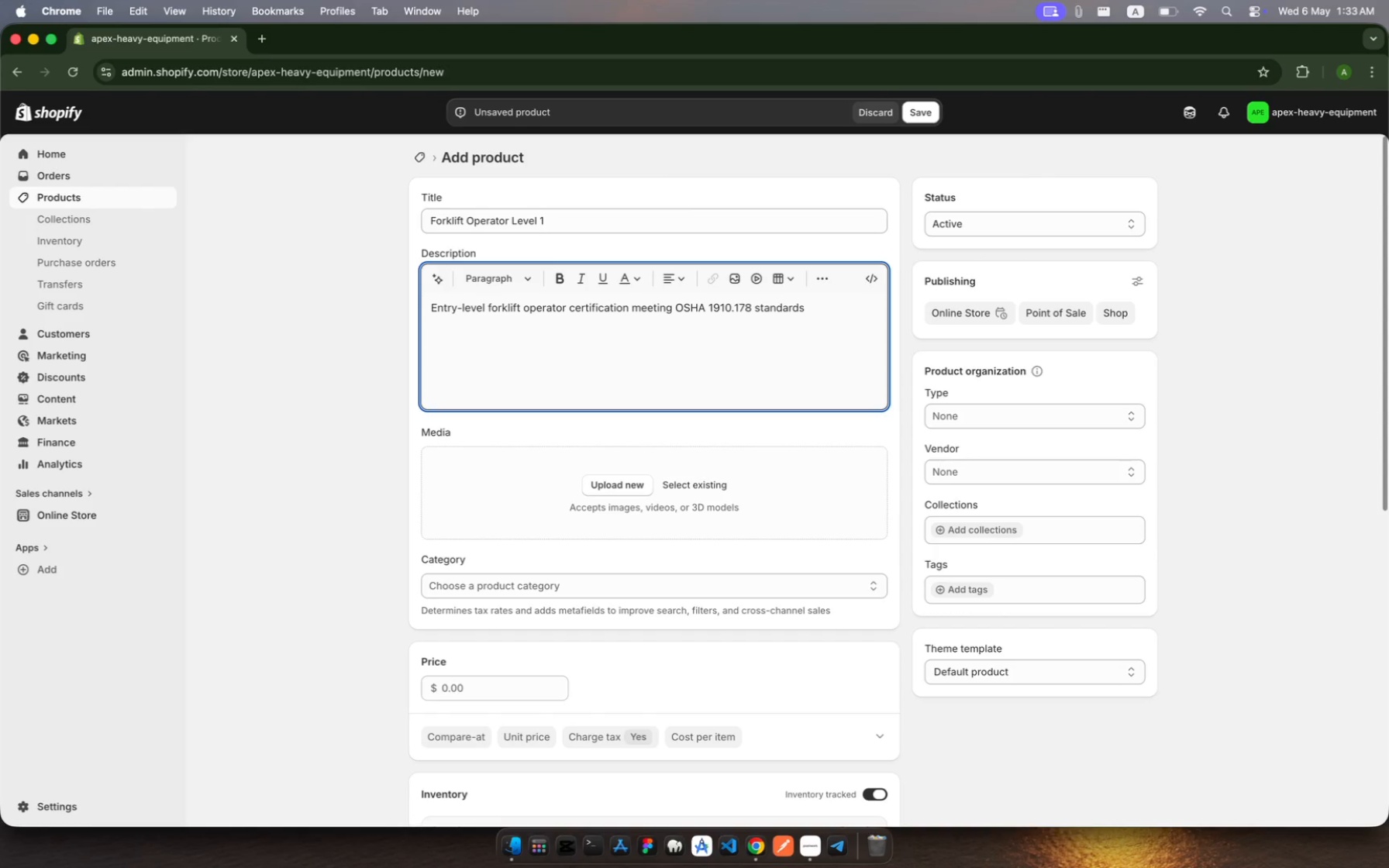 
wait(6.36)
 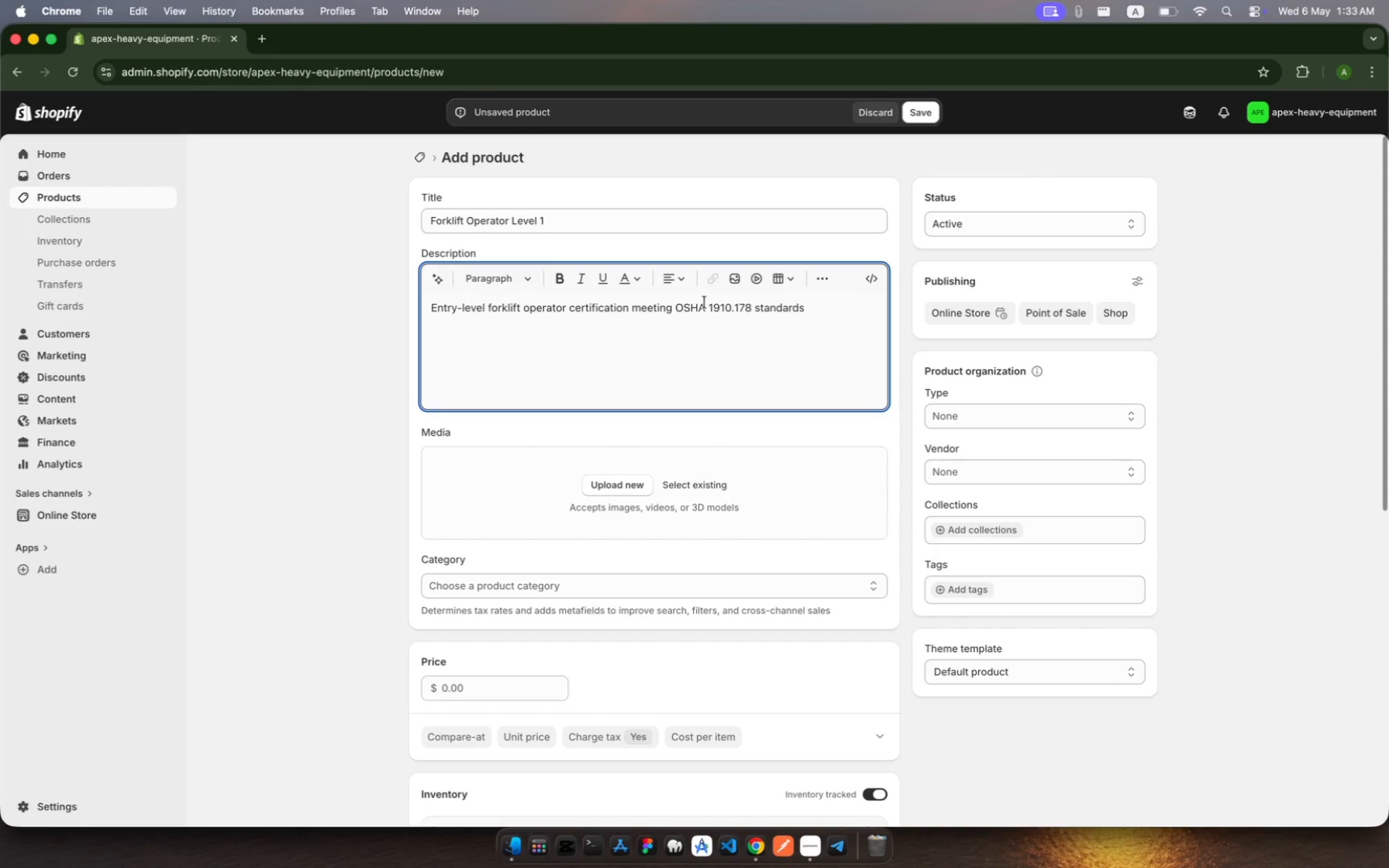 
key(Backspace)
type(.)
key(Backspace)
type(. Includes practical assesmnt )
 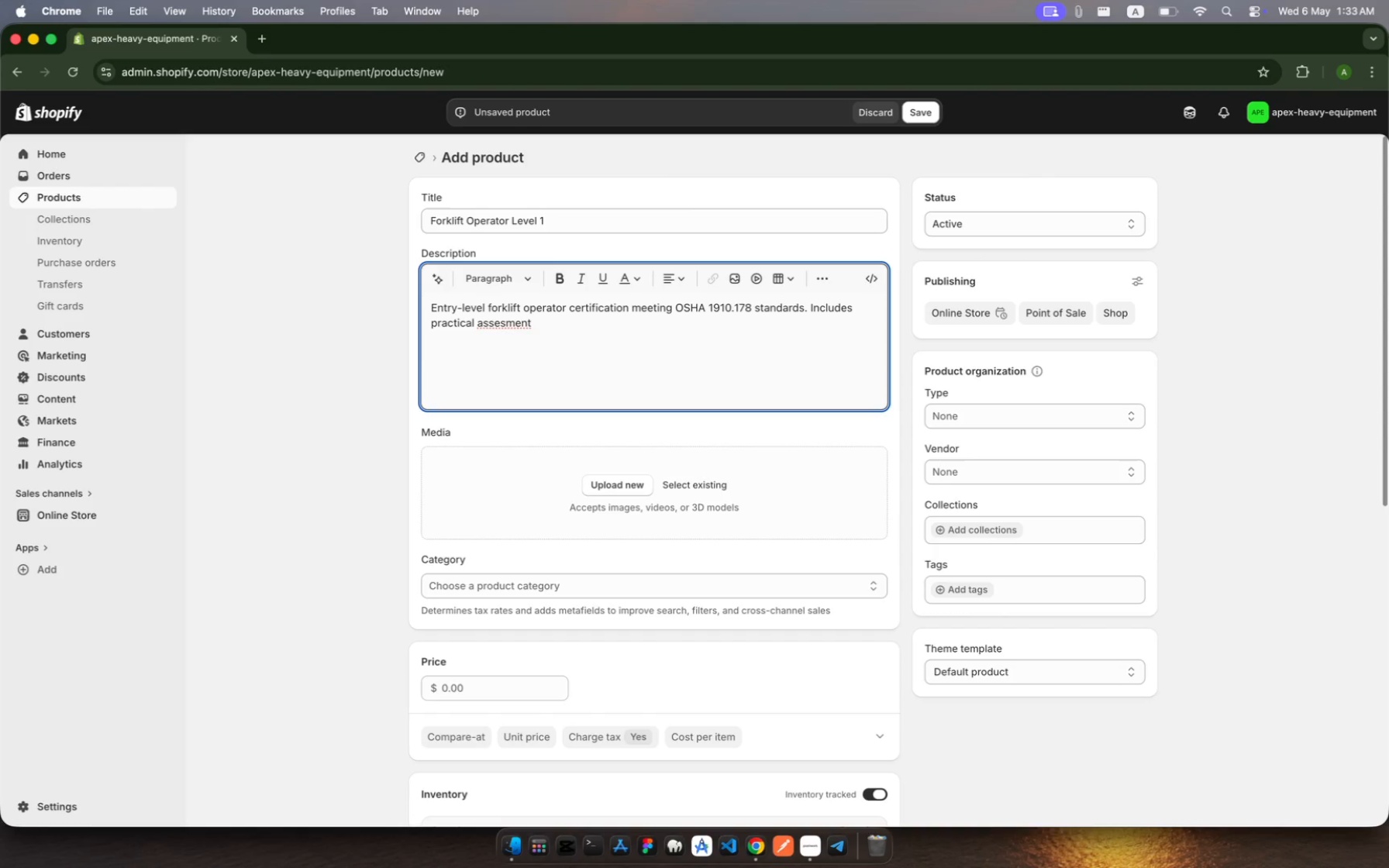 
left_click([508, 327])
 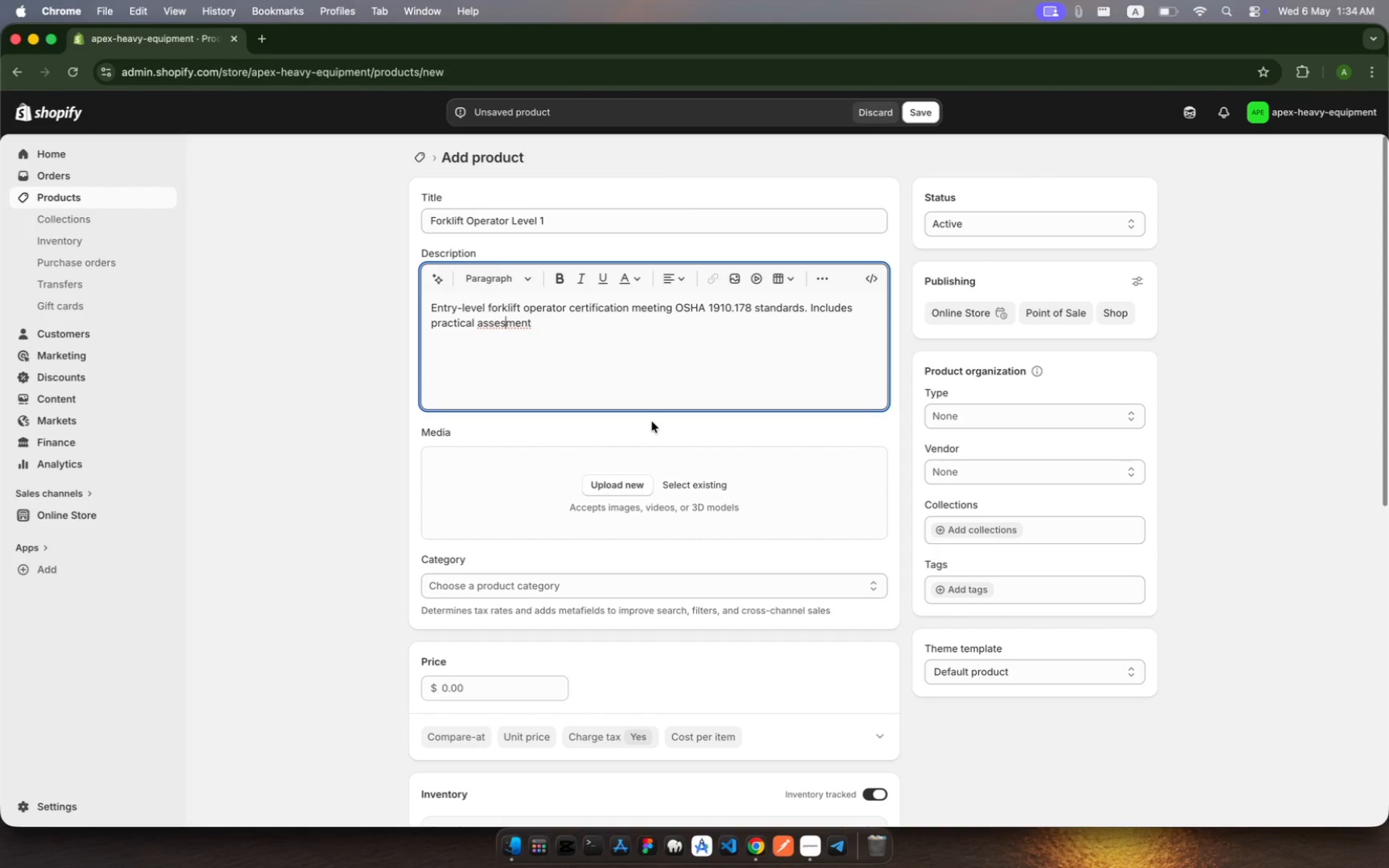 
key(S)
 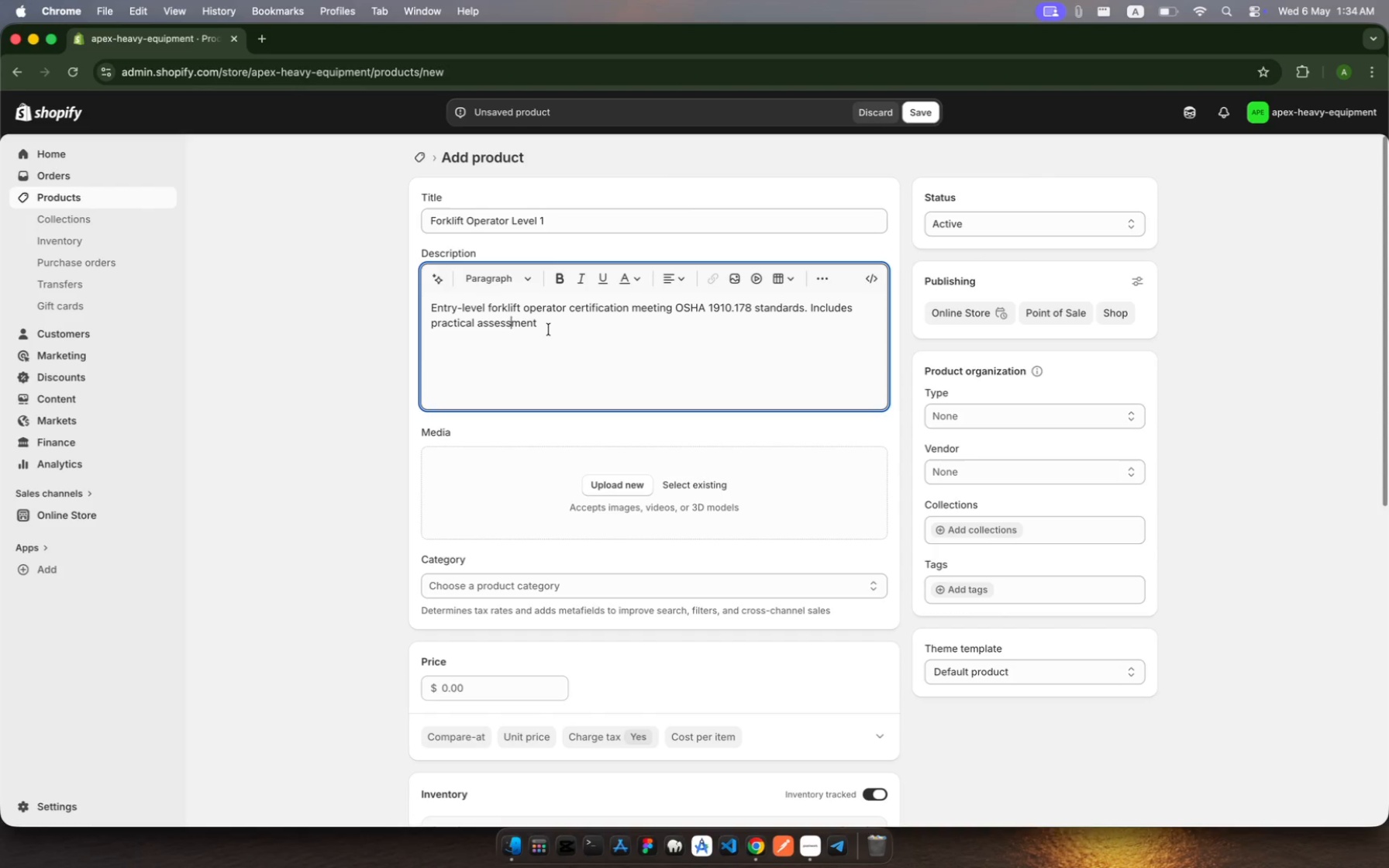 
left_click([548, 329])
 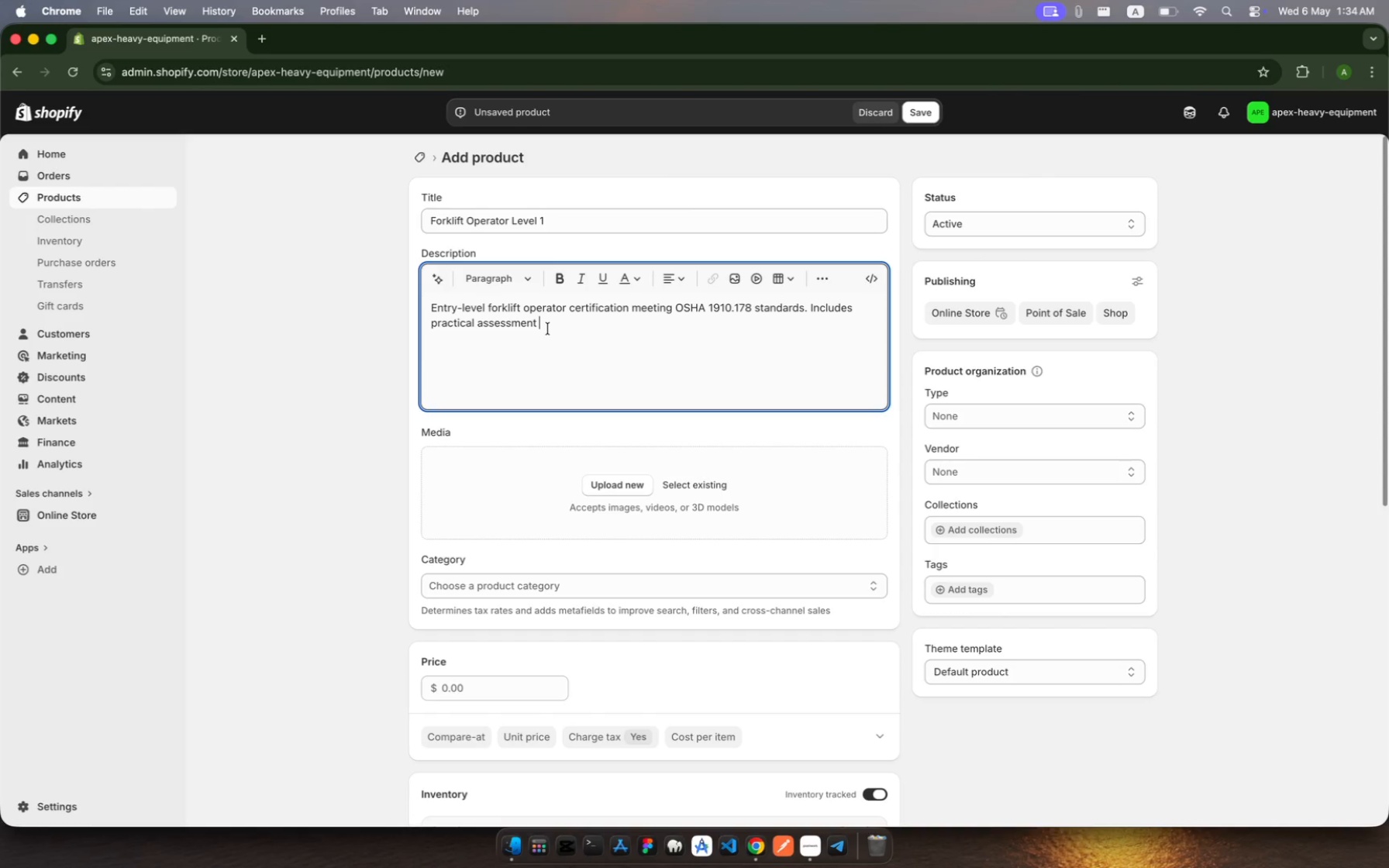 
key(Backspace)
 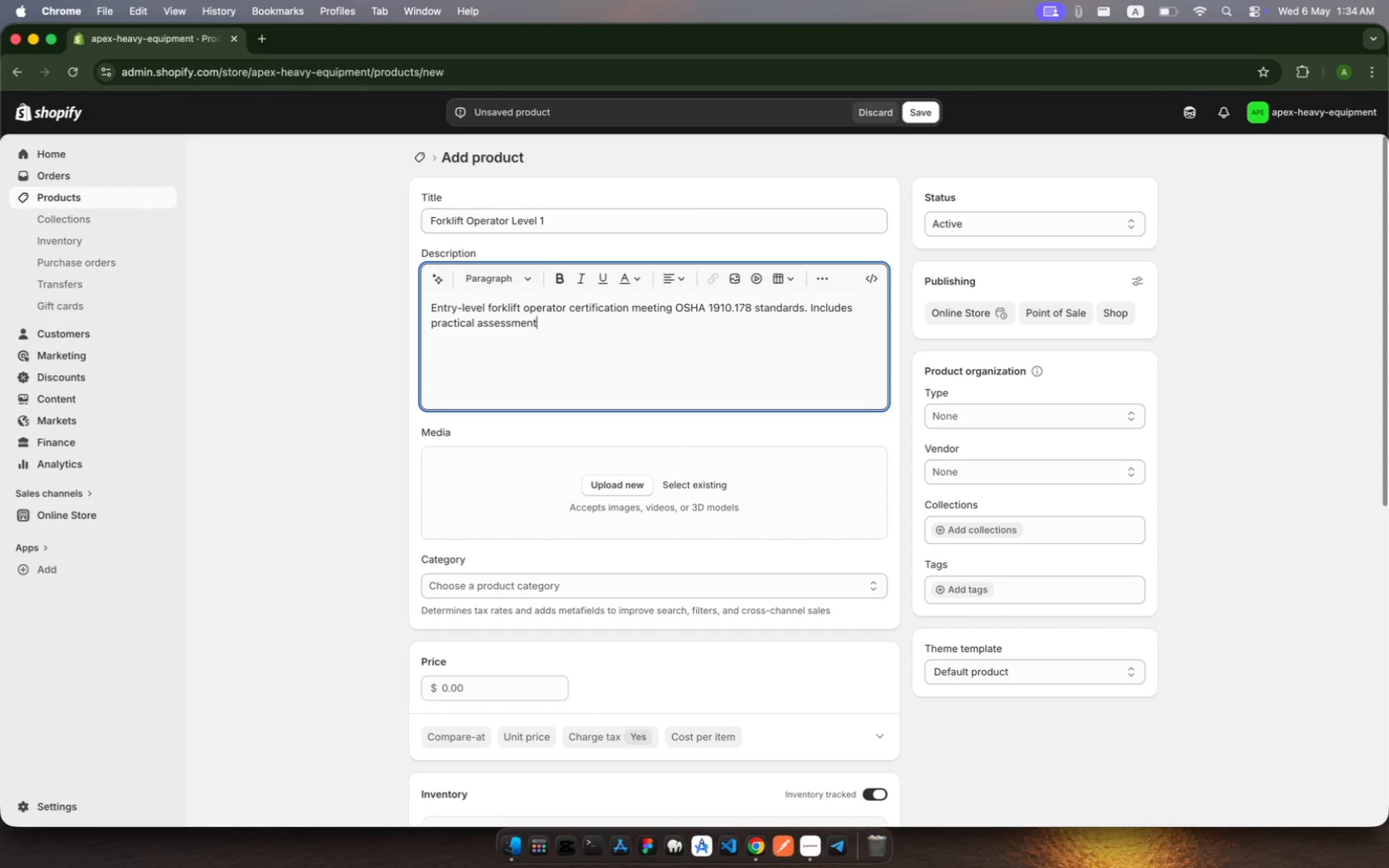 
key(Comma)
 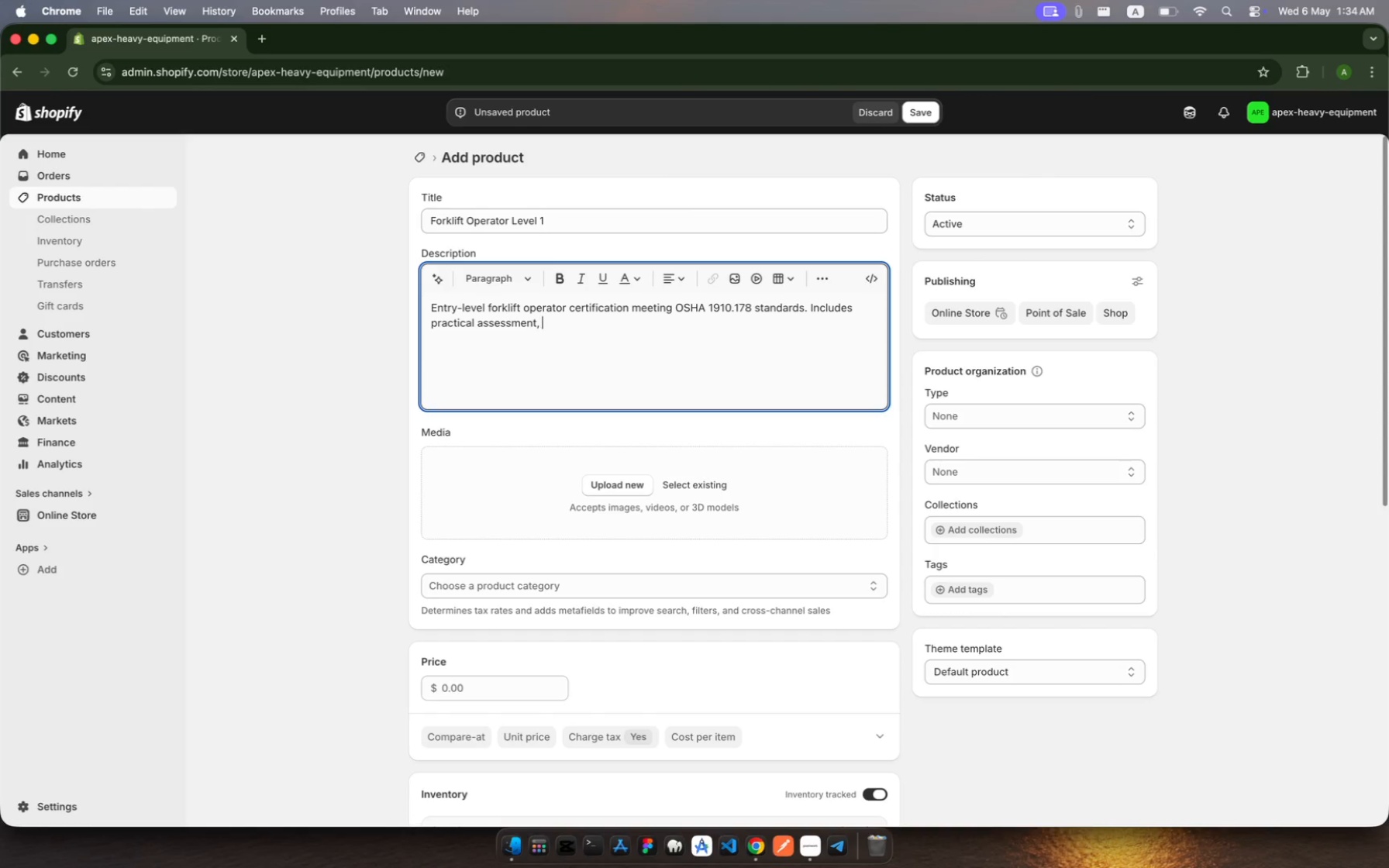 
key(Space)
 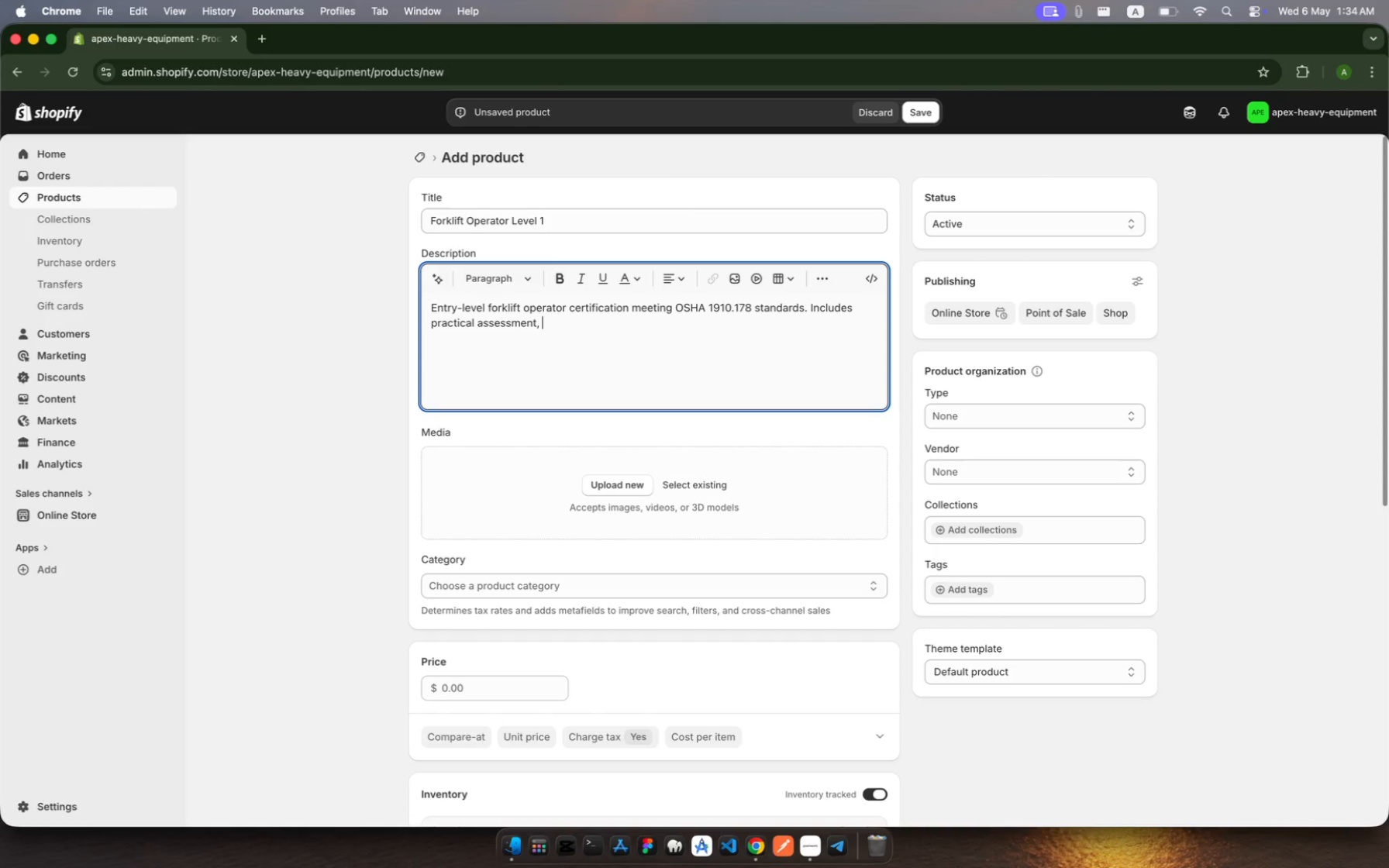 
type(written)
 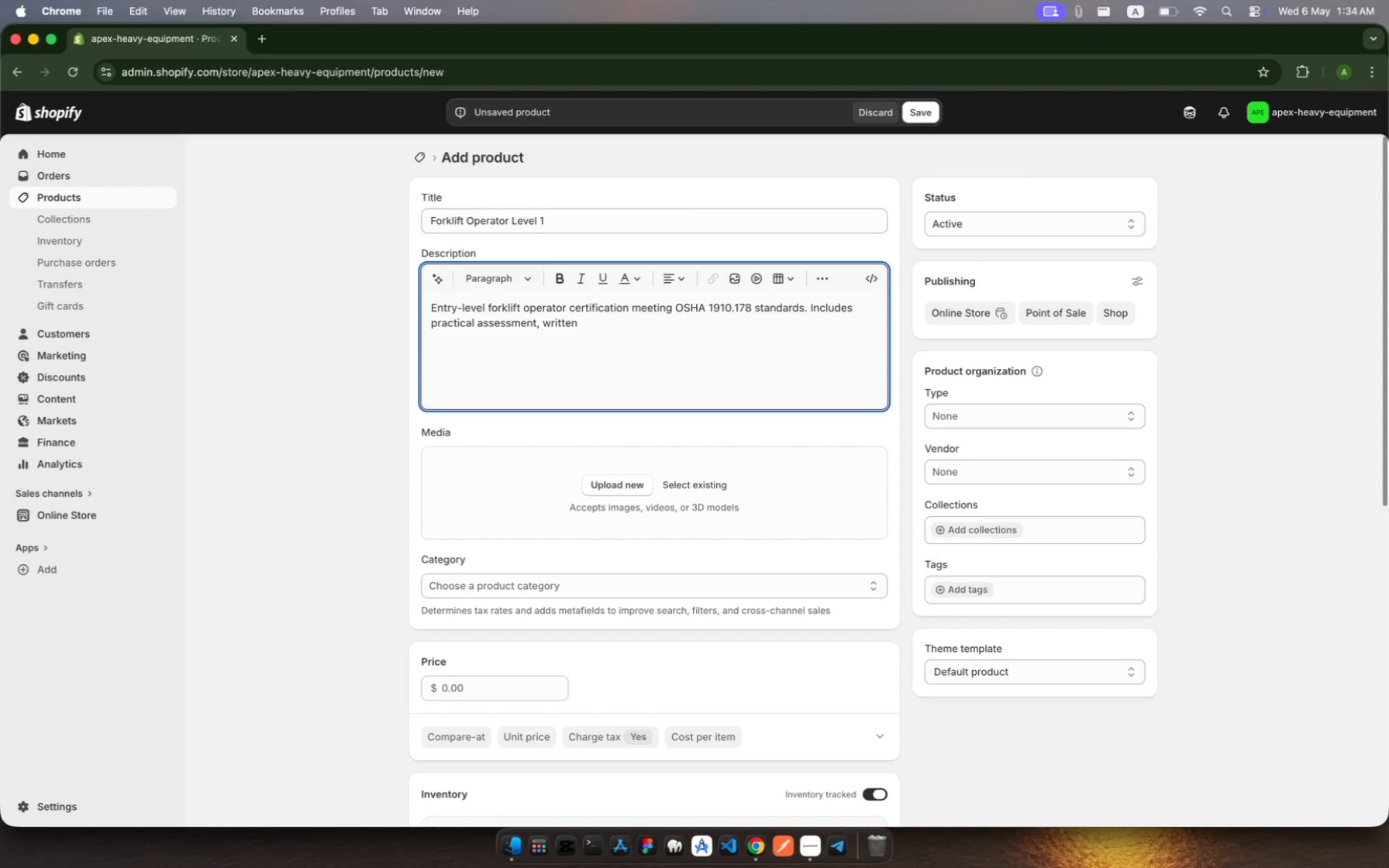 
type( examination)
 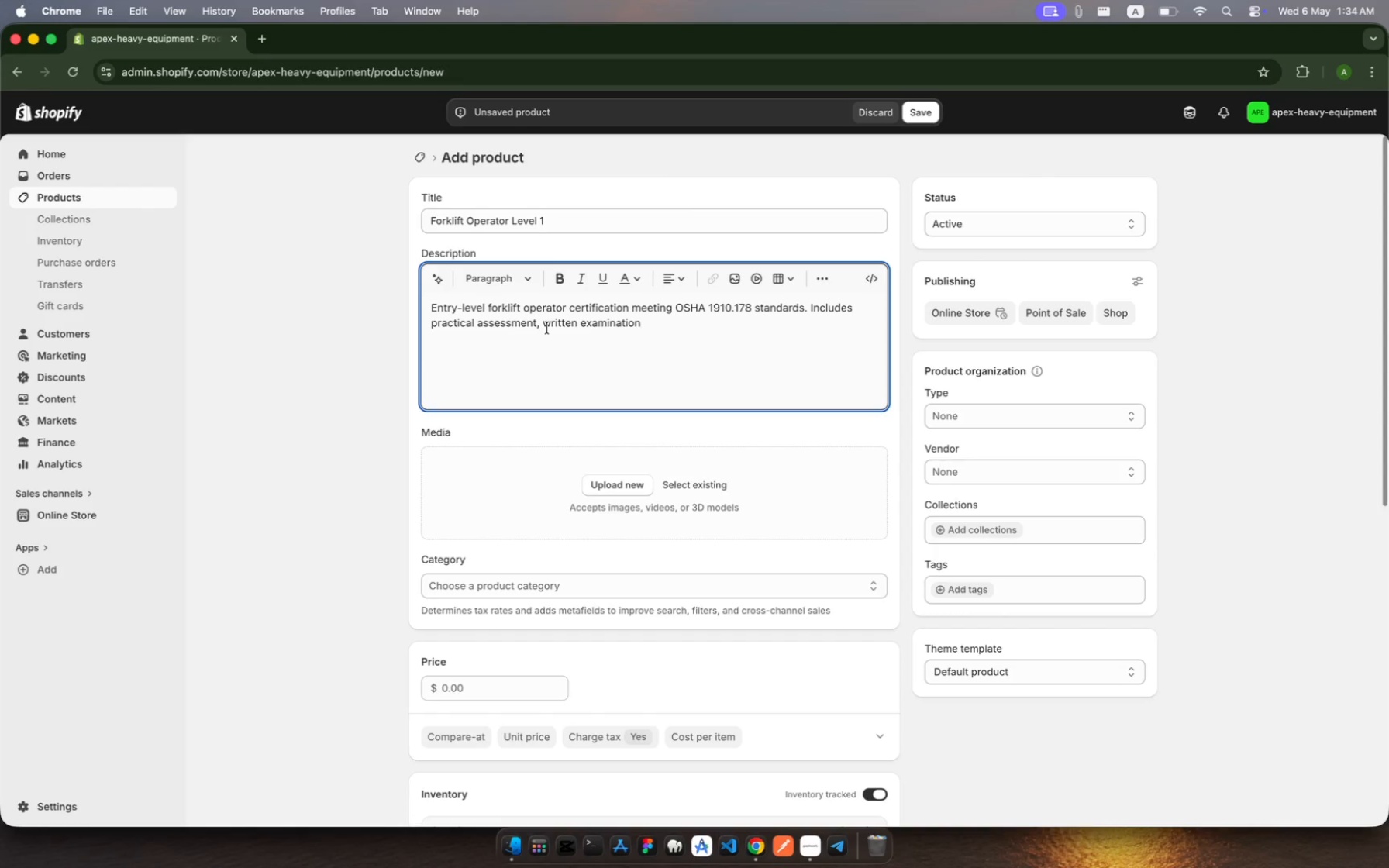 
type(, and hands0)
key(Backspace)
type(-on equipmnt )
 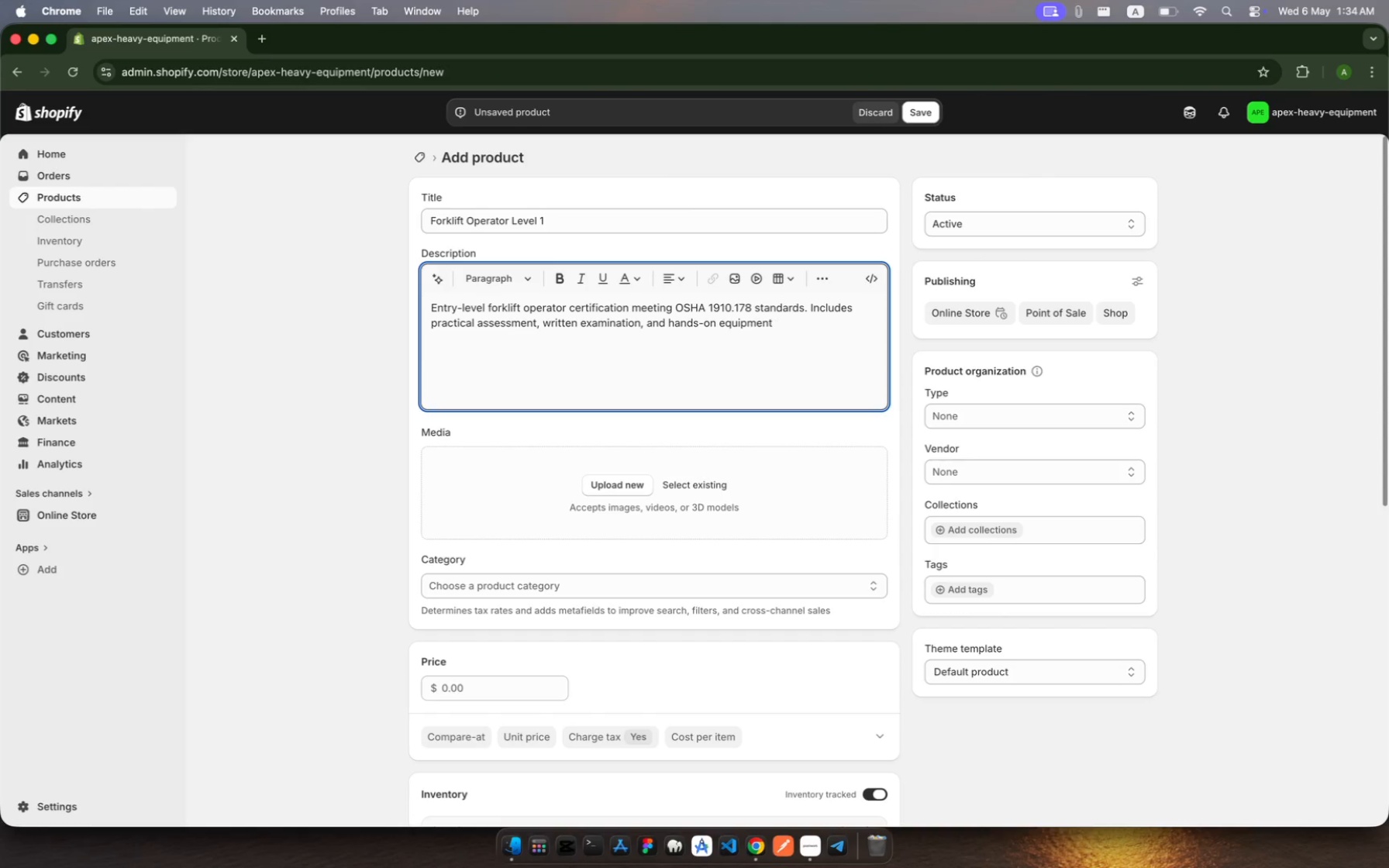 
type(operation across all three regional campuses.)
 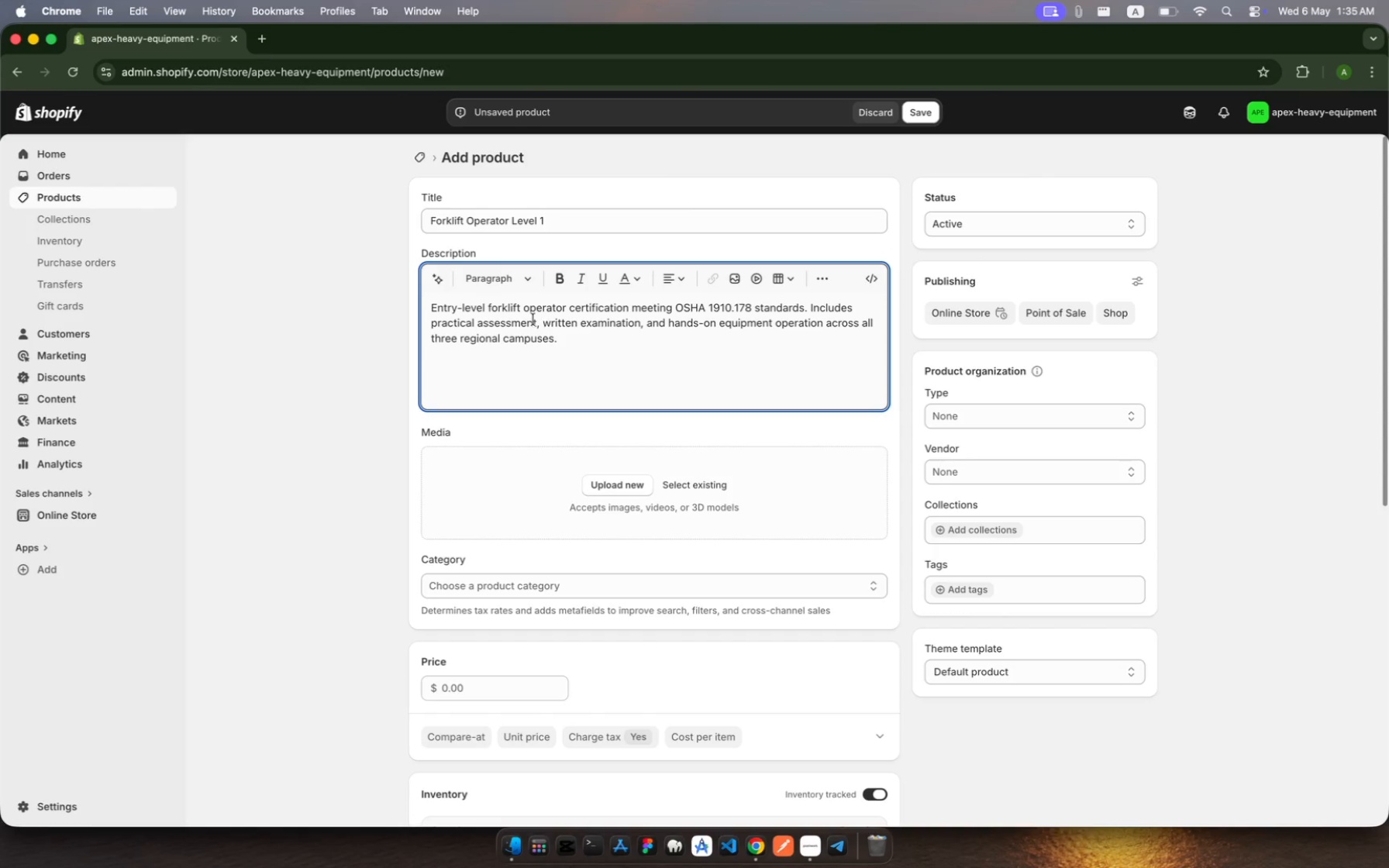 
wait(7.4)
 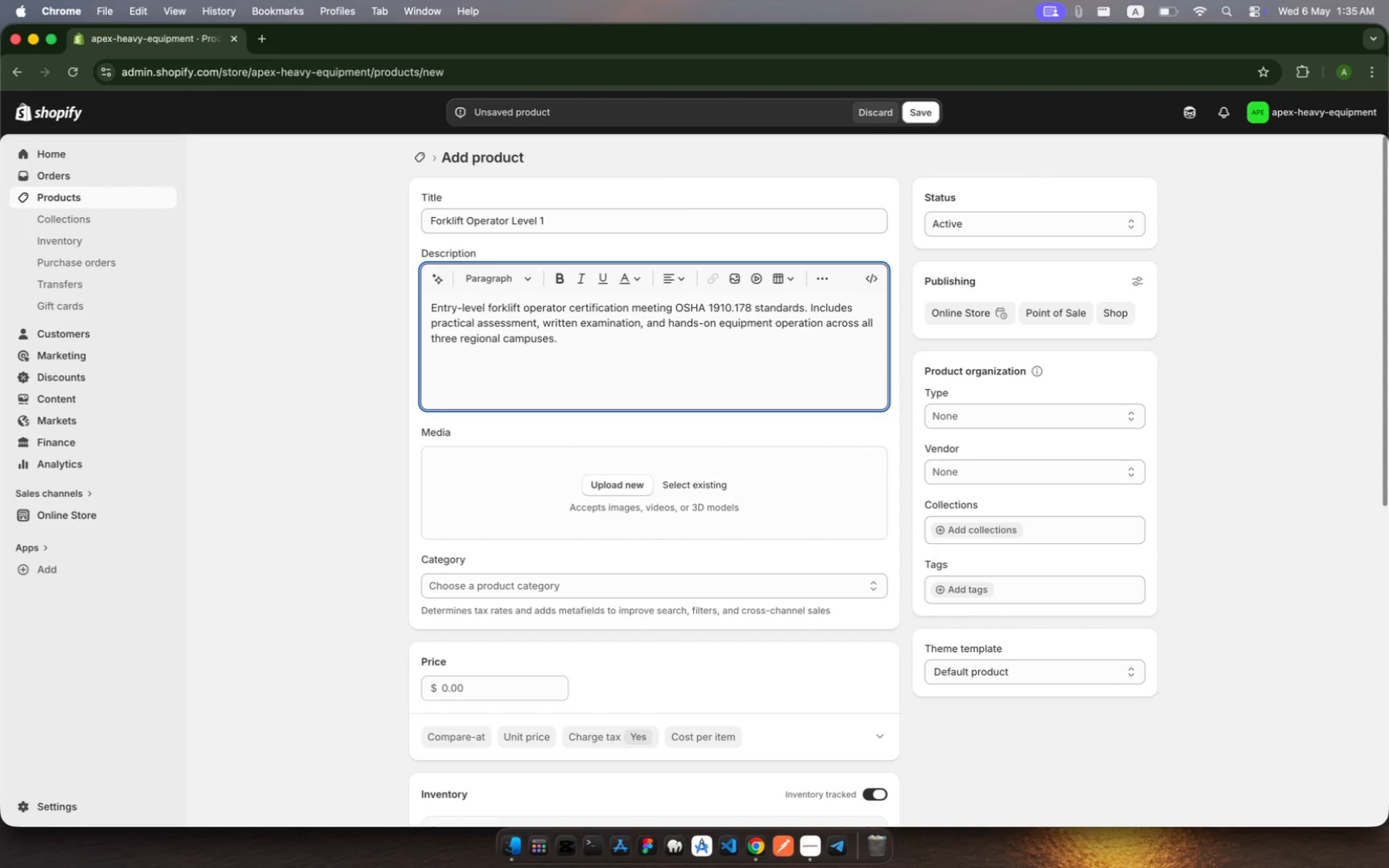 
left_click([474, 688])
 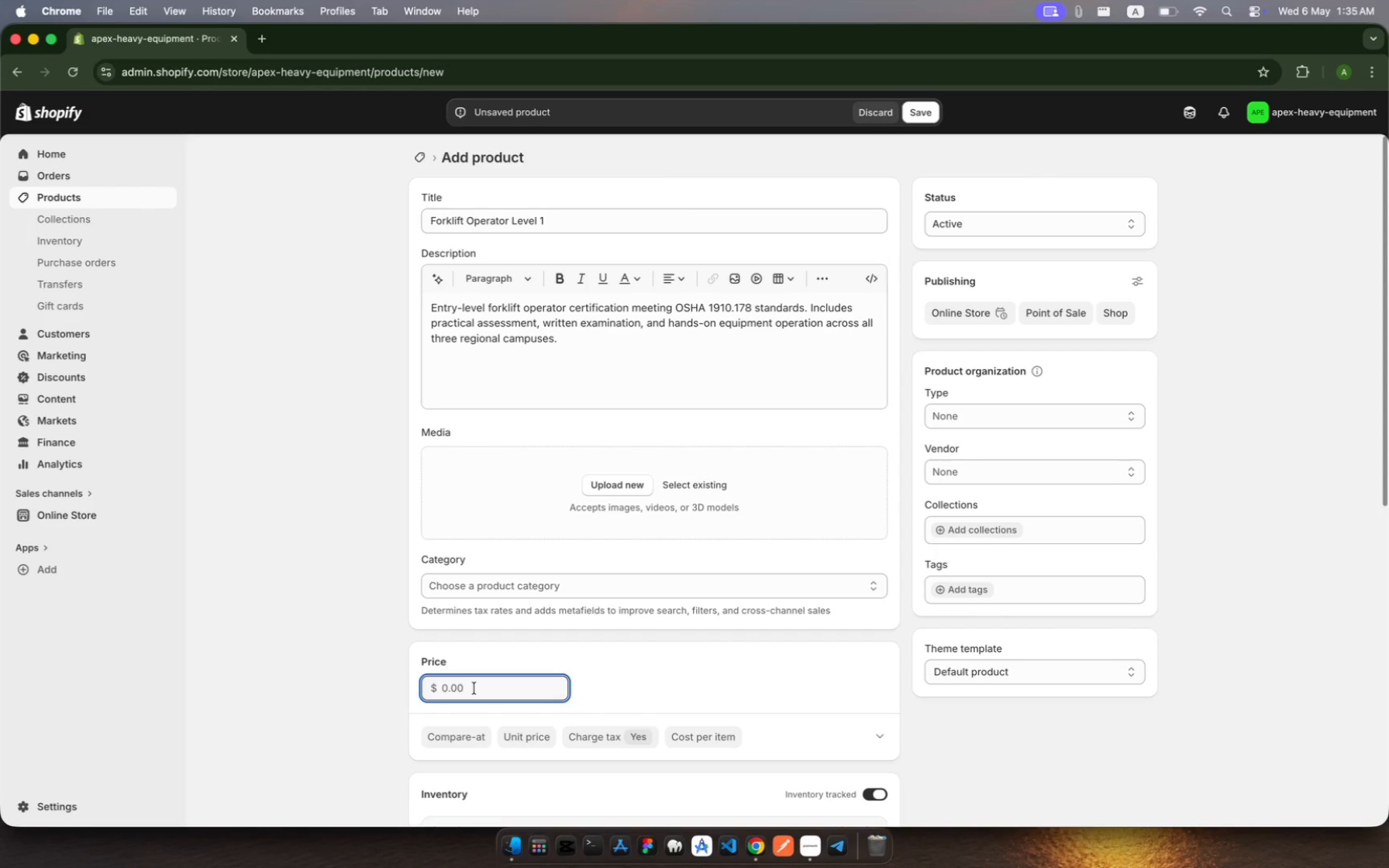 
type(850)
 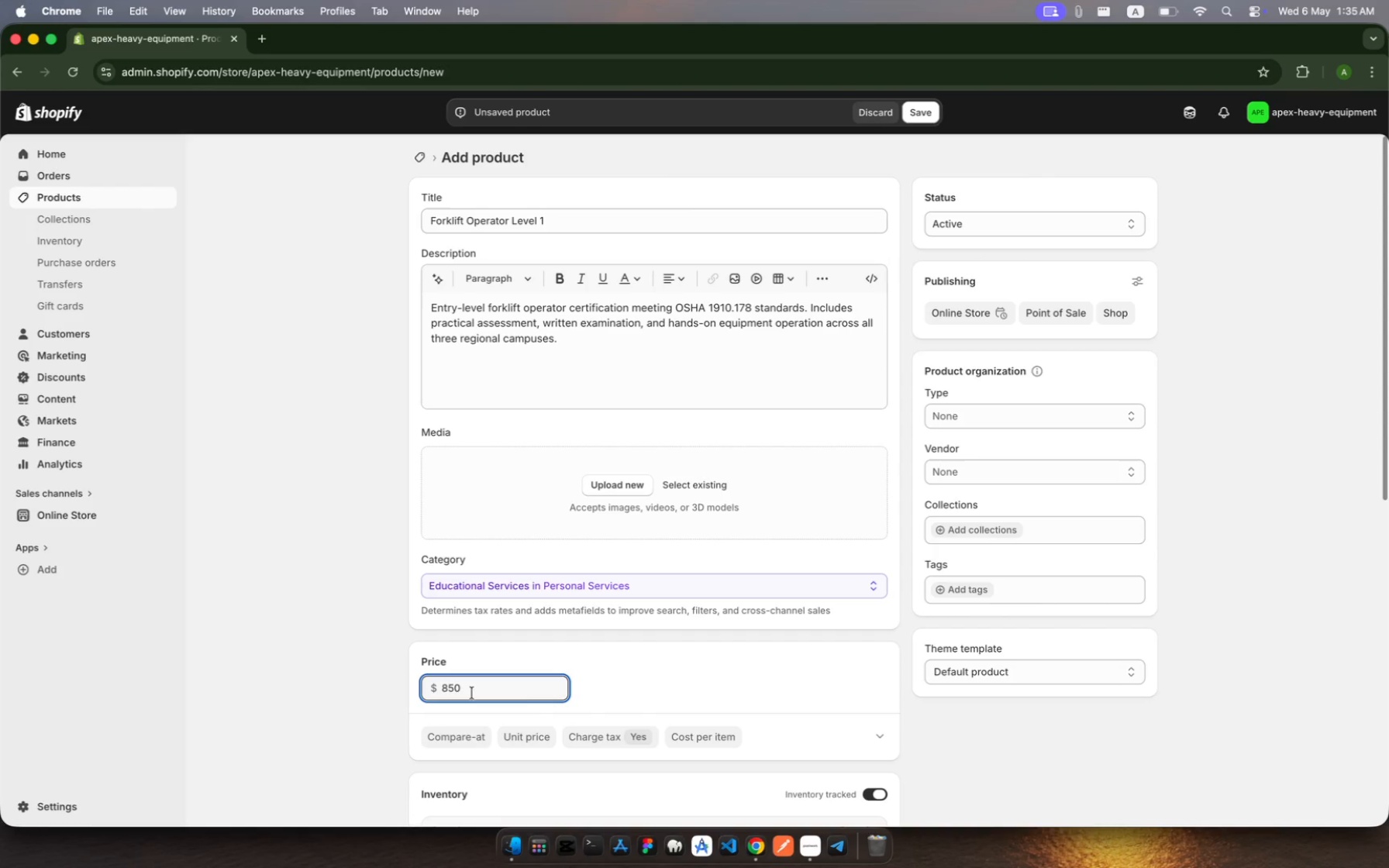 
wait(5.02)
 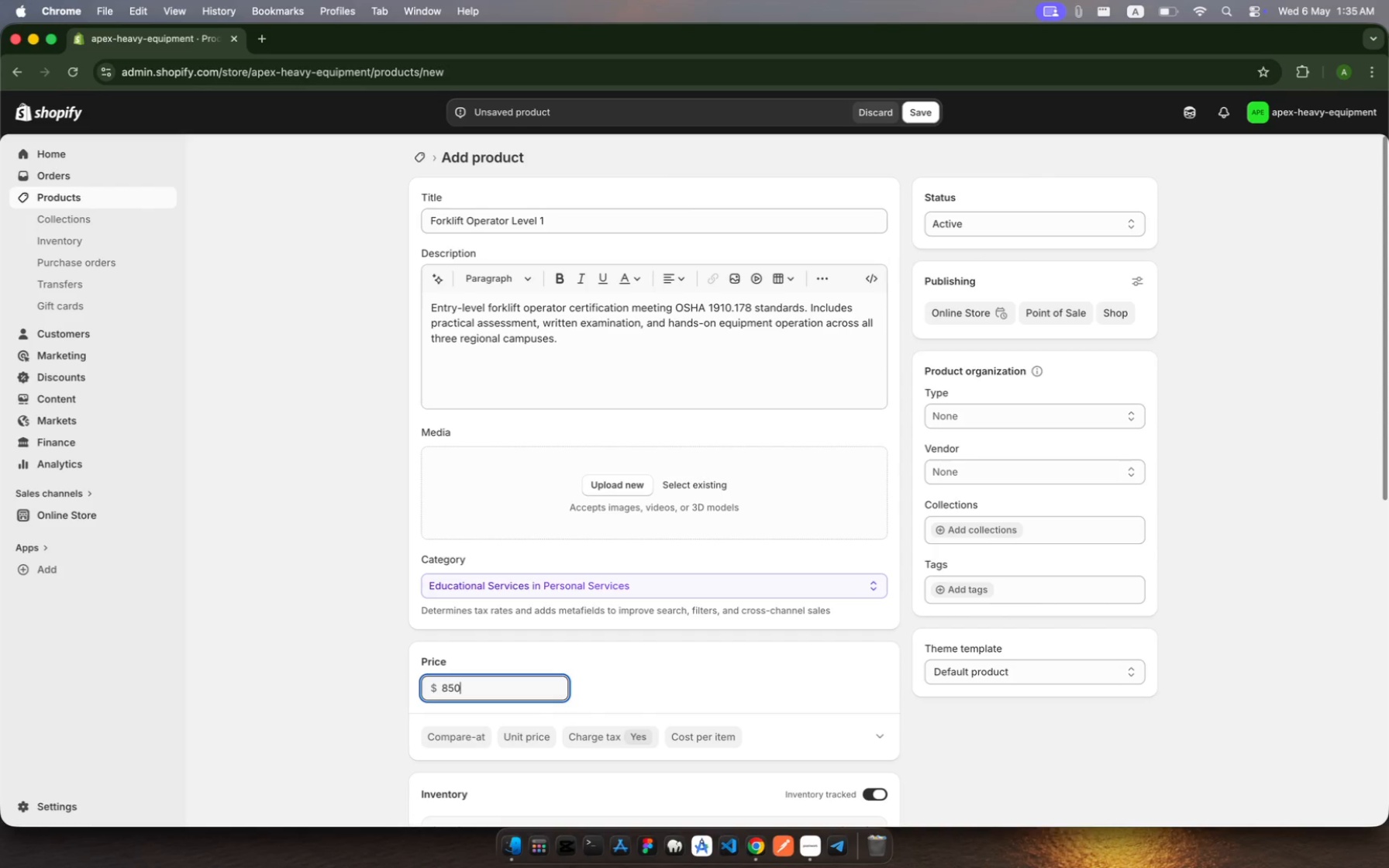 
scroll: coordinate [573, 704], scroll_direction: down, amount: 30.0
 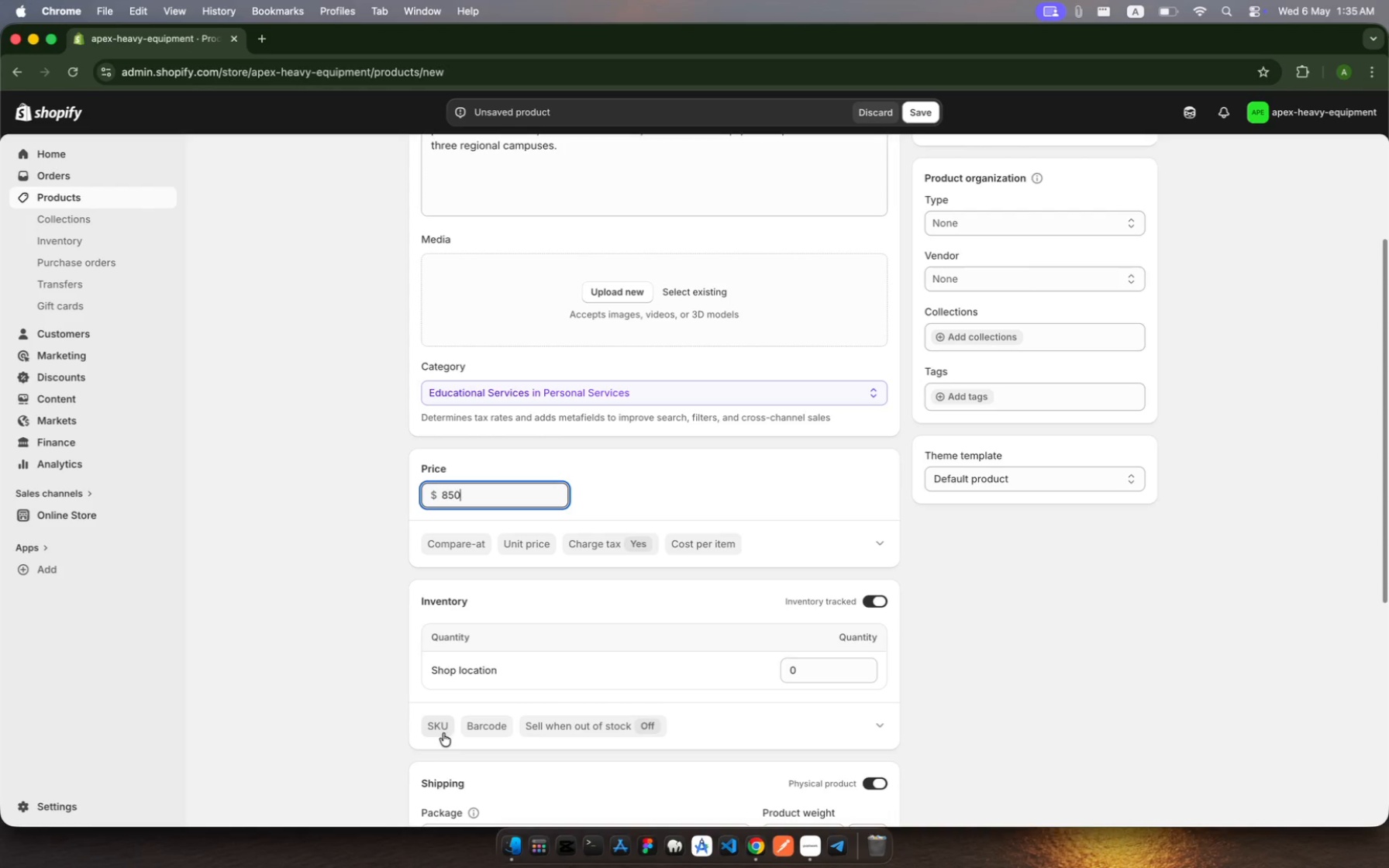 
left_click([440, 729])
 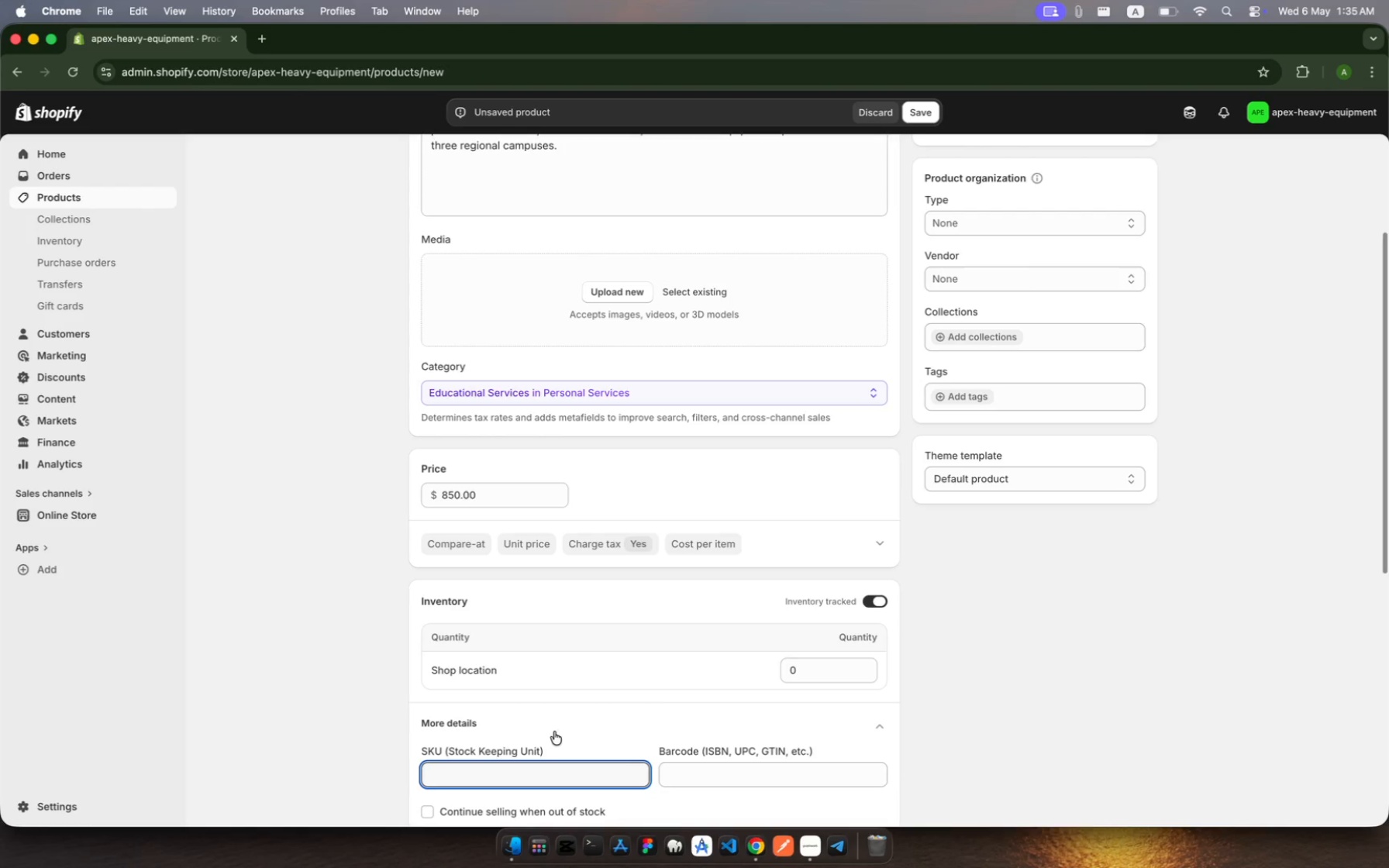 
scroll: coordinate [572, 736], scroll_direction: down, amount: 12.0
 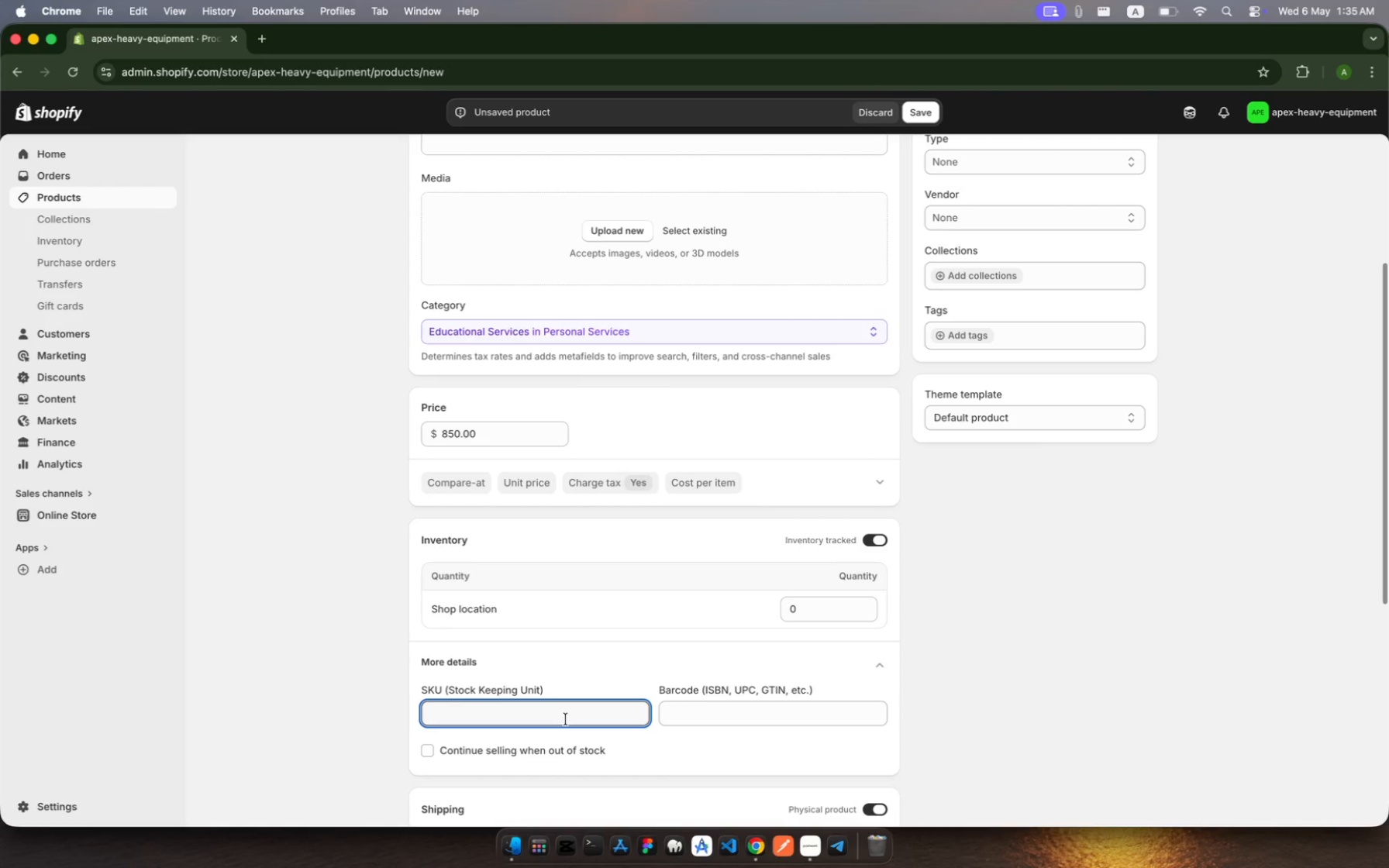 
wait(6.72)
 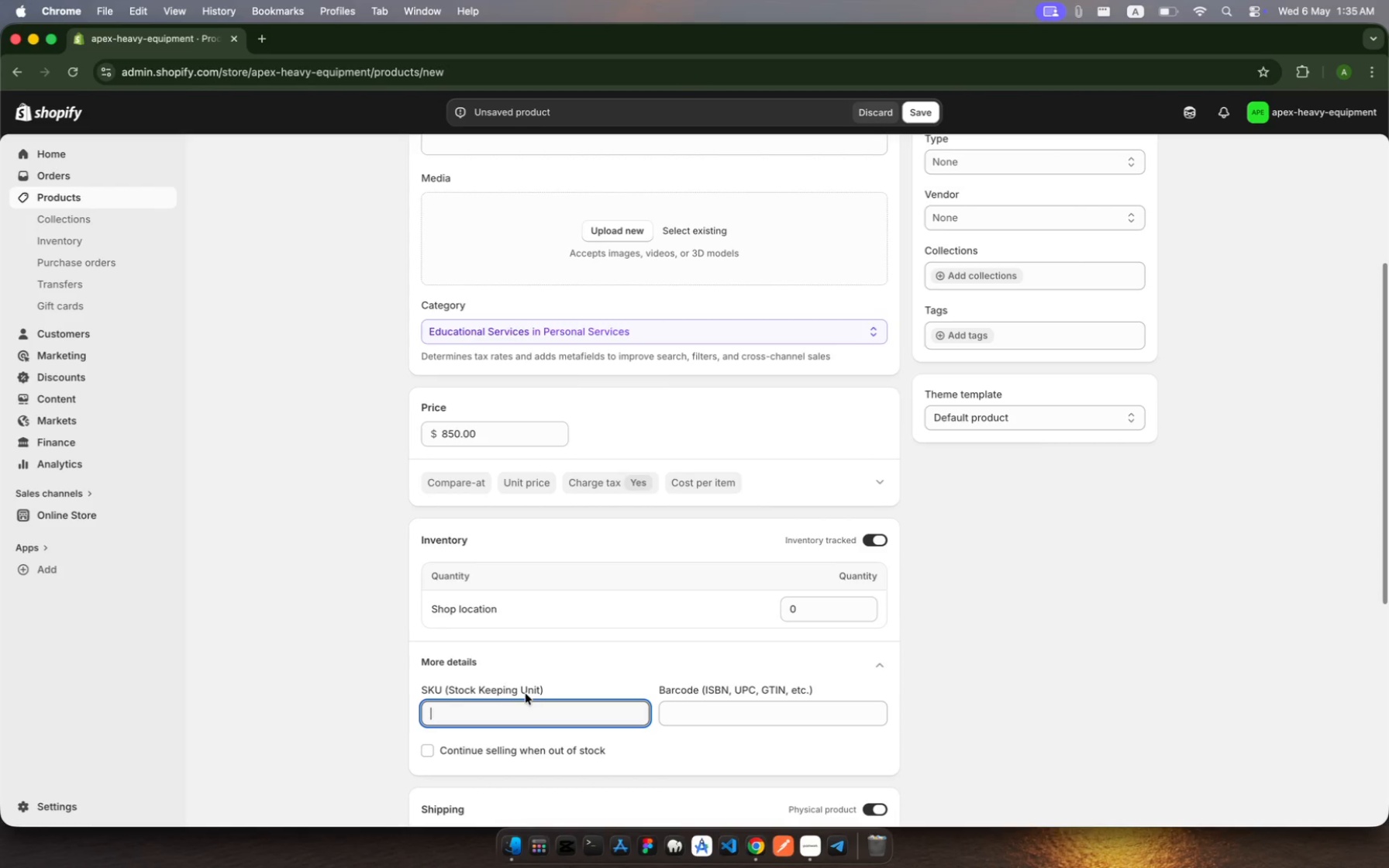 
type(APX-)
 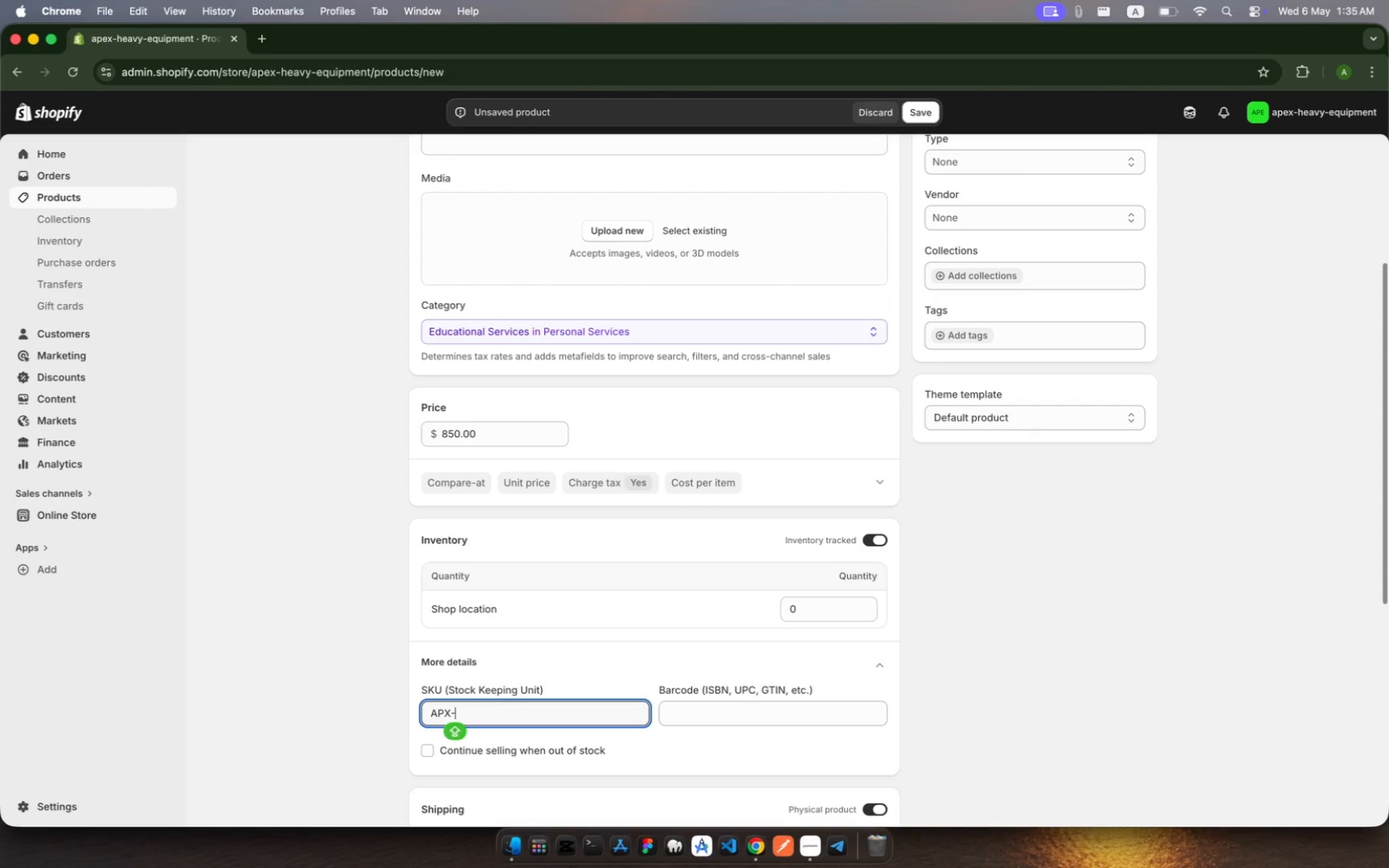 
type(FOL-001)
 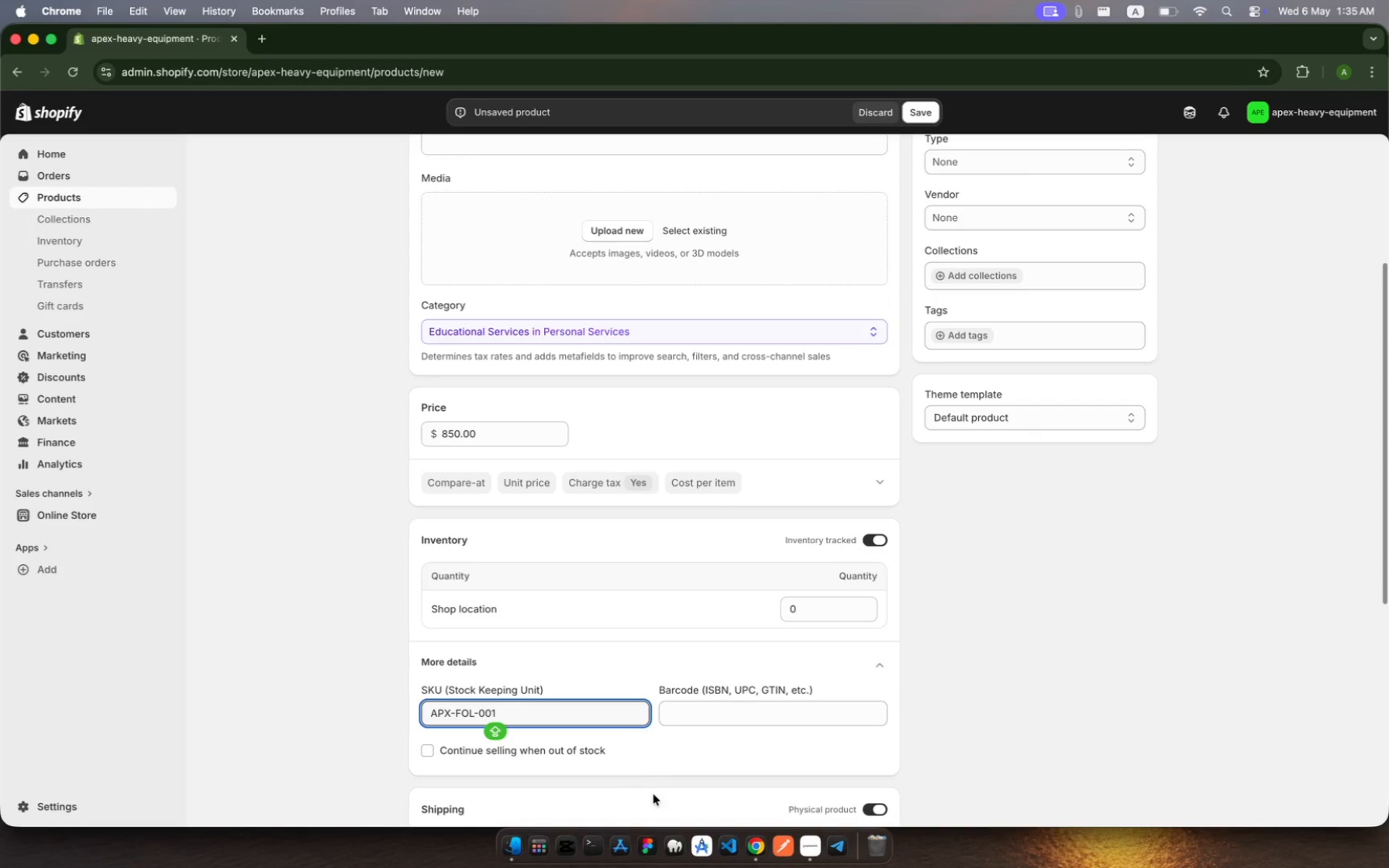 
scroll: coordinate [701, 712], scroll_direction: down, amount: 6.0
 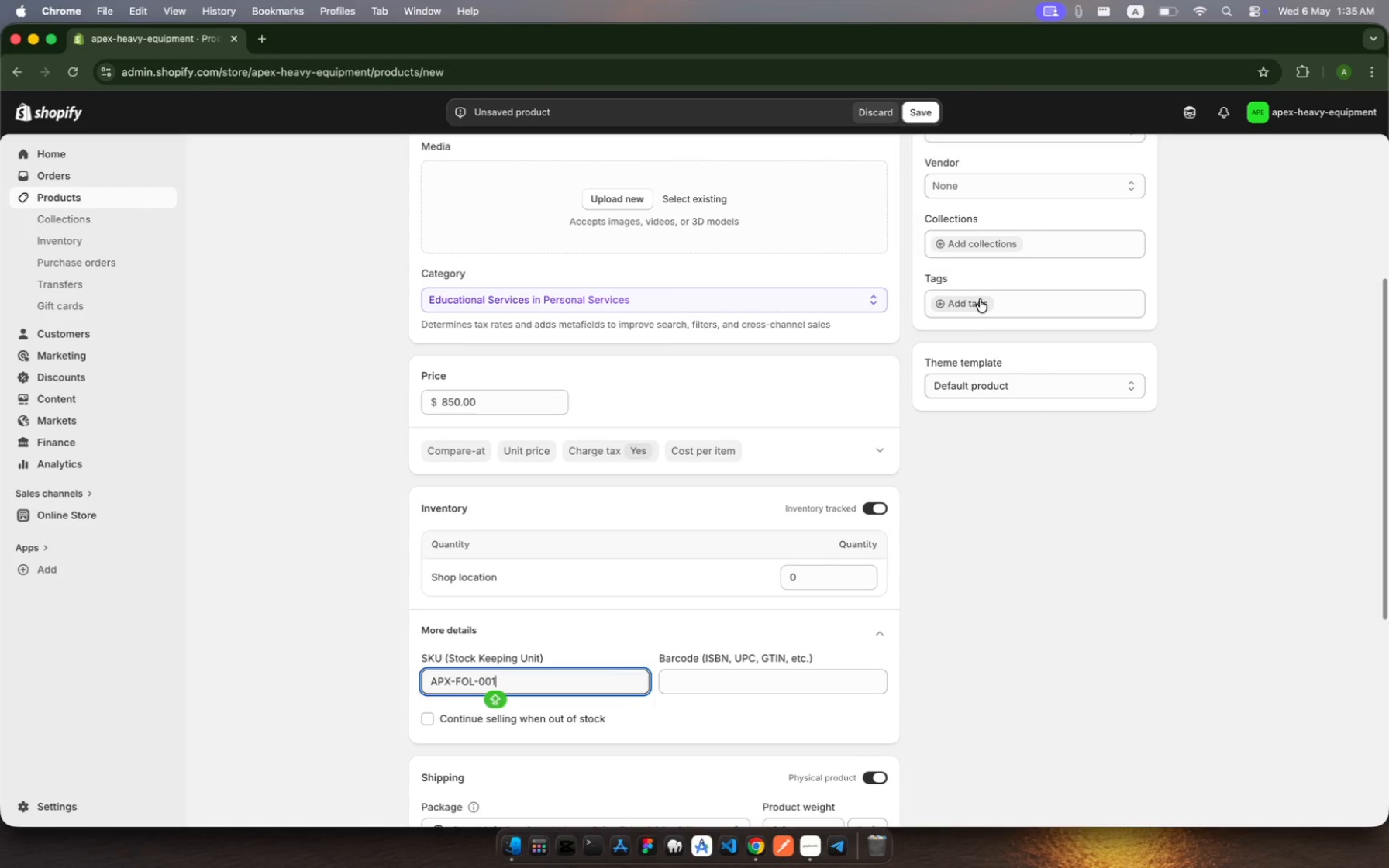 
left_click([985, 302])
 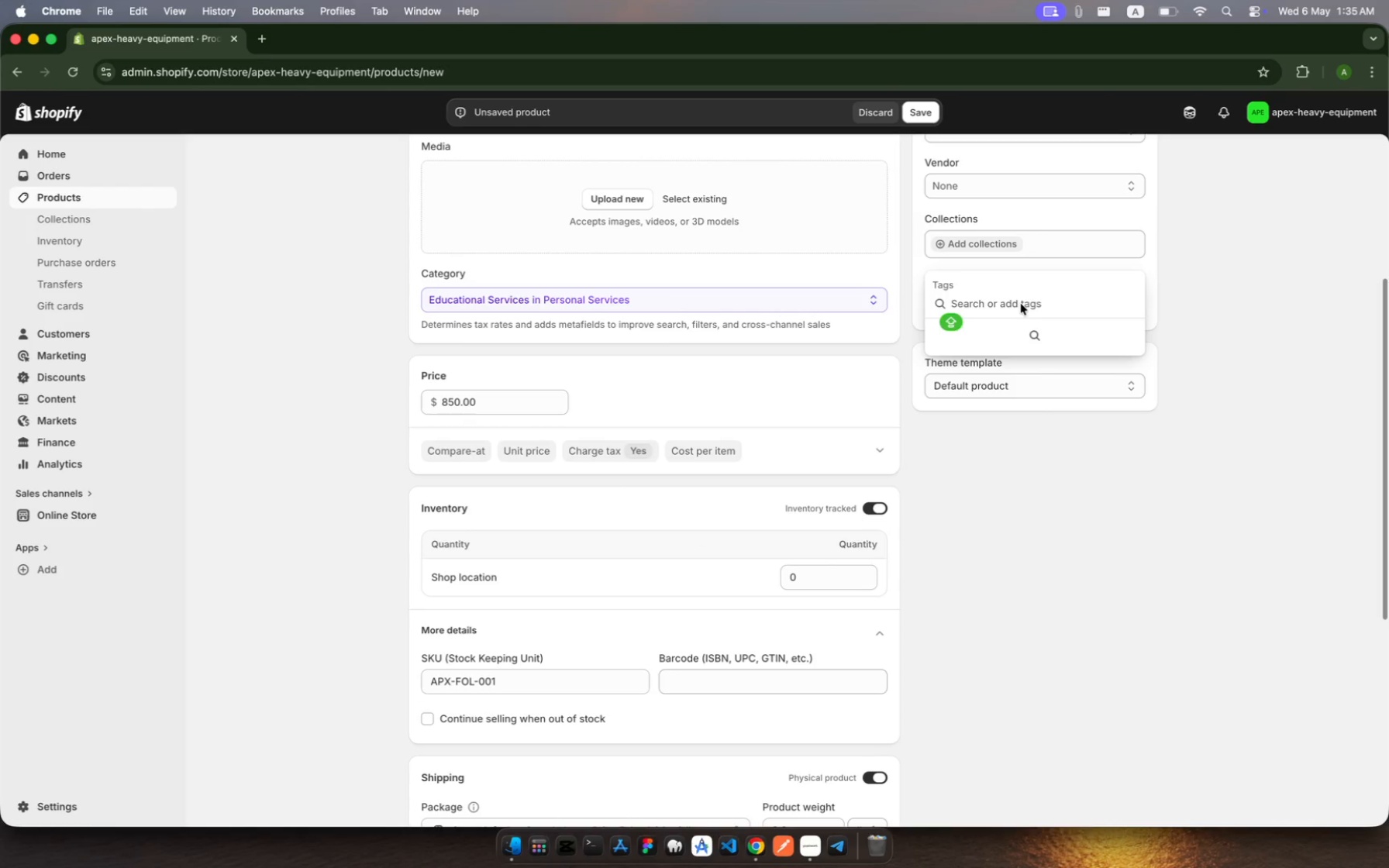 
type(Apex)
 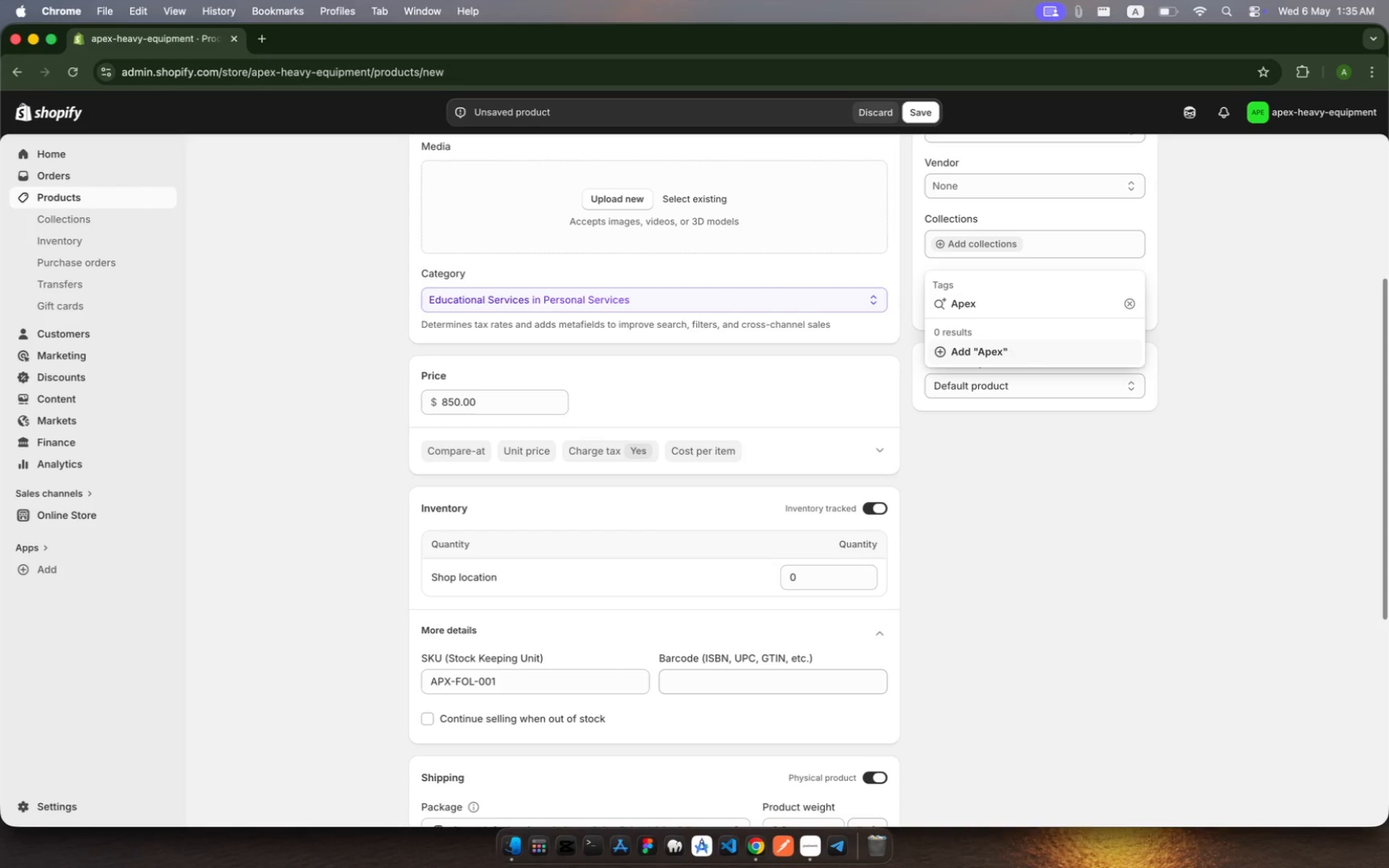 
wait(24.98)
 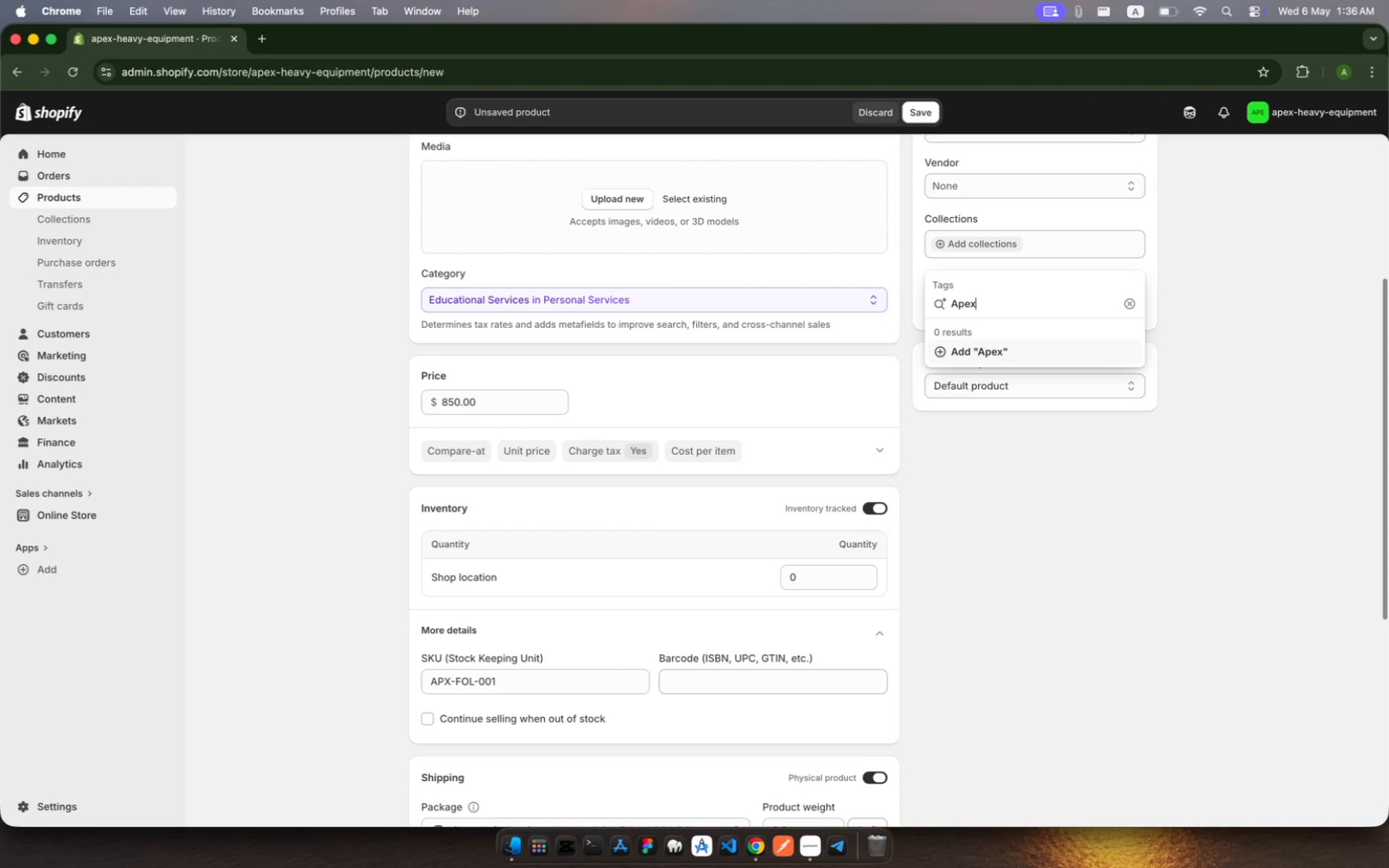 
key(Backspace)
key(Backspace)
key(Backspace)
key(Backspace)
key(Backspace)
key(Backspace)
type(Primay)
 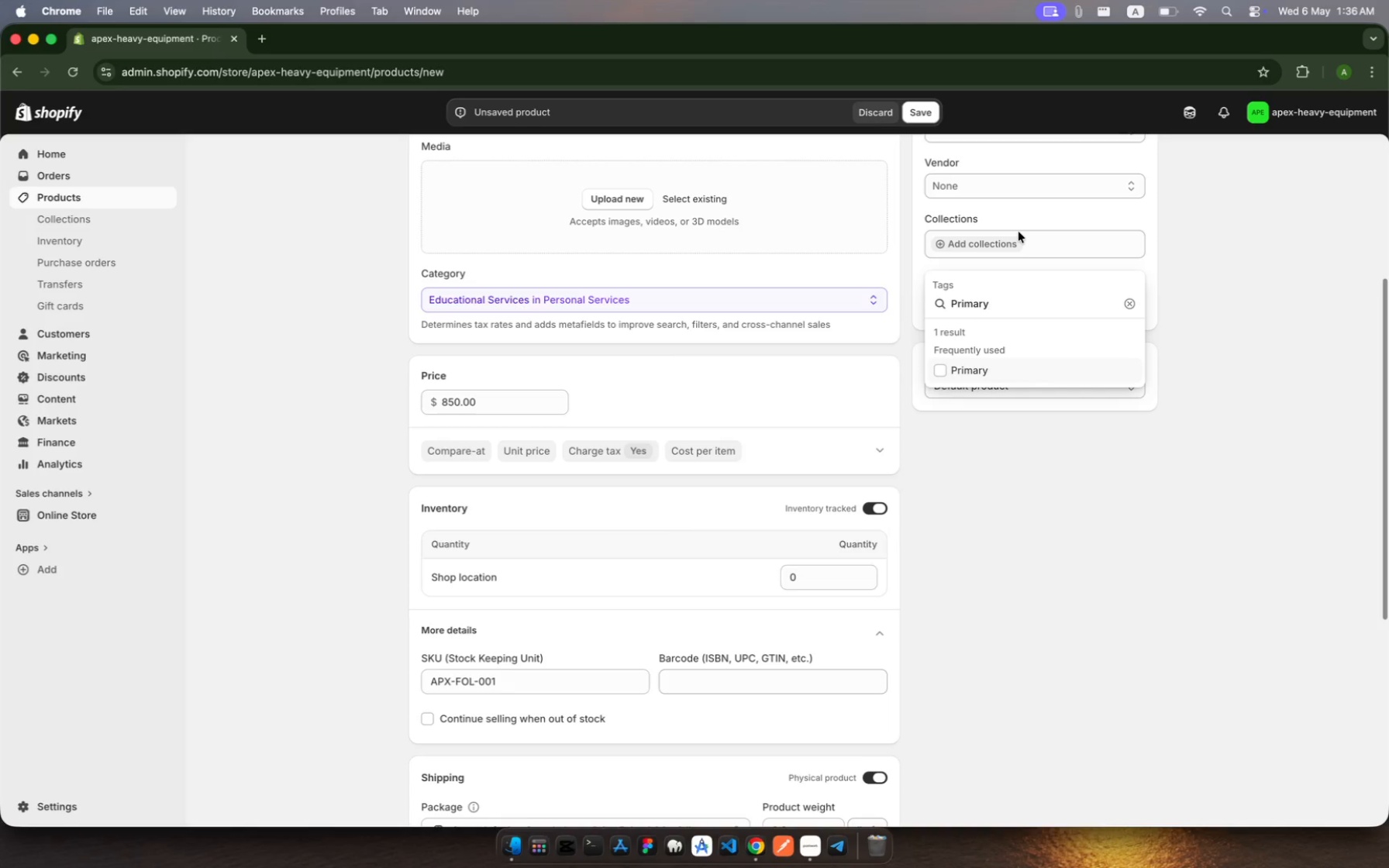 
 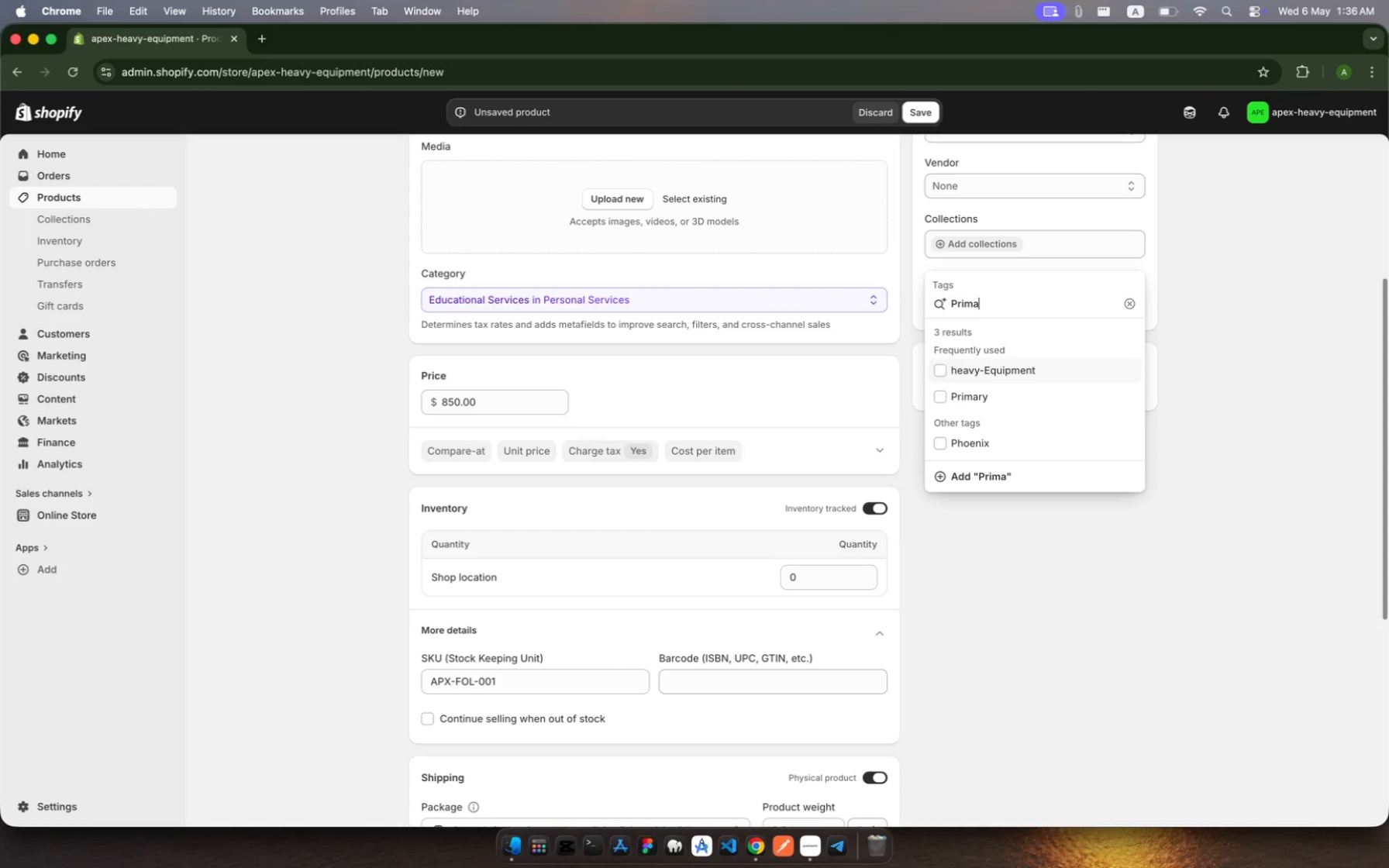 
hold_key(key=R, duration=0.3)
 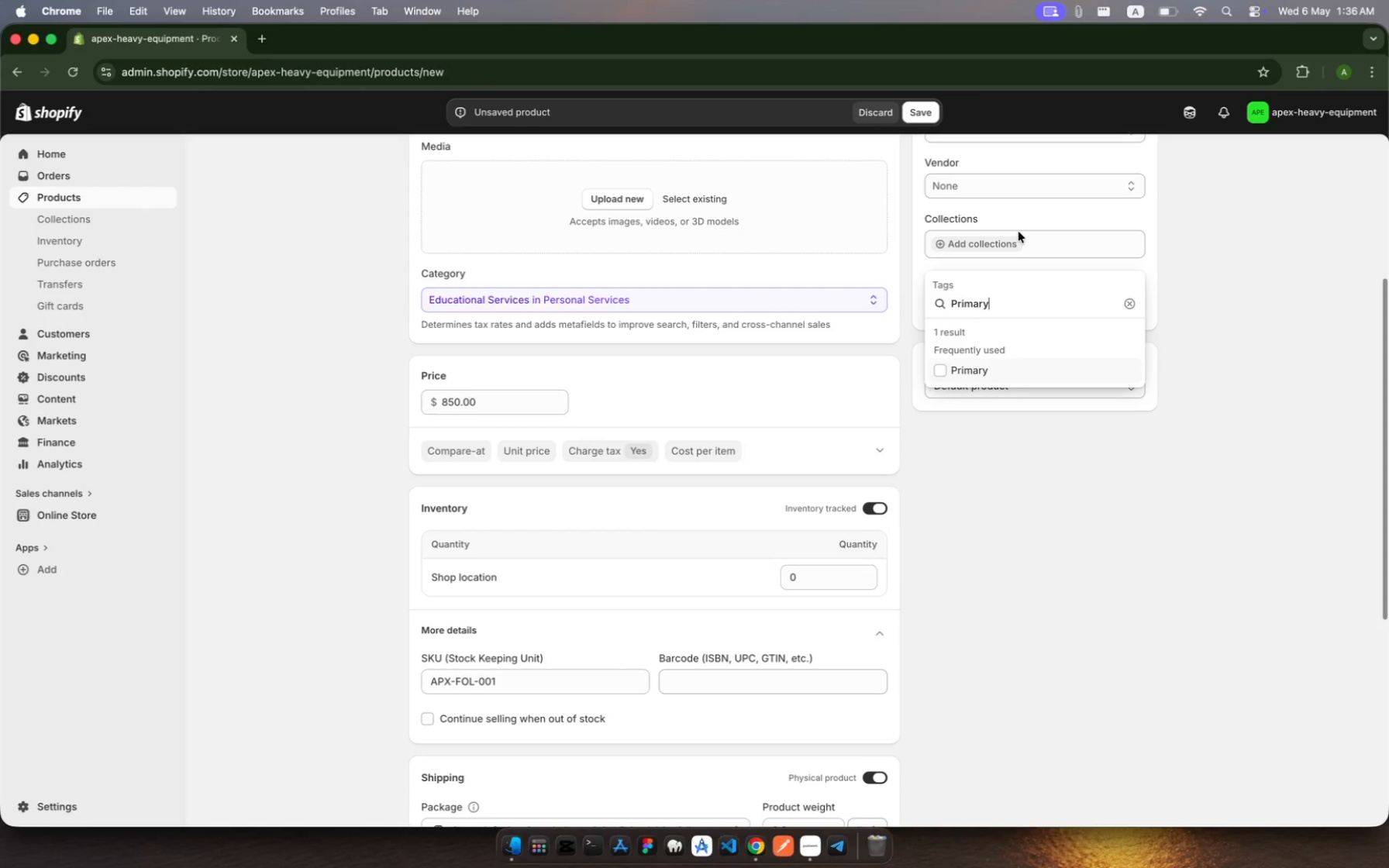 
wait(6.68)
 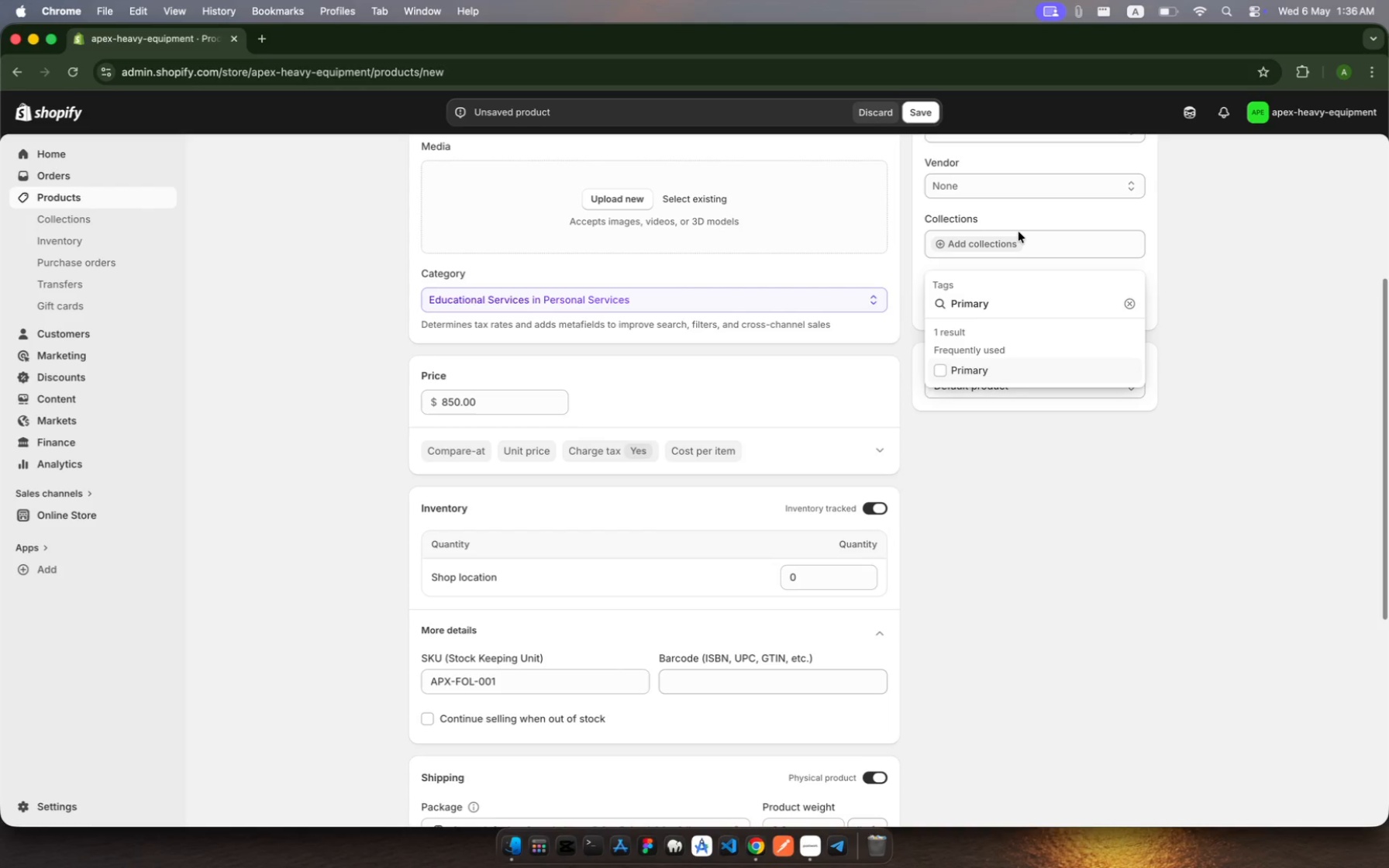 
type(, Forklift)
 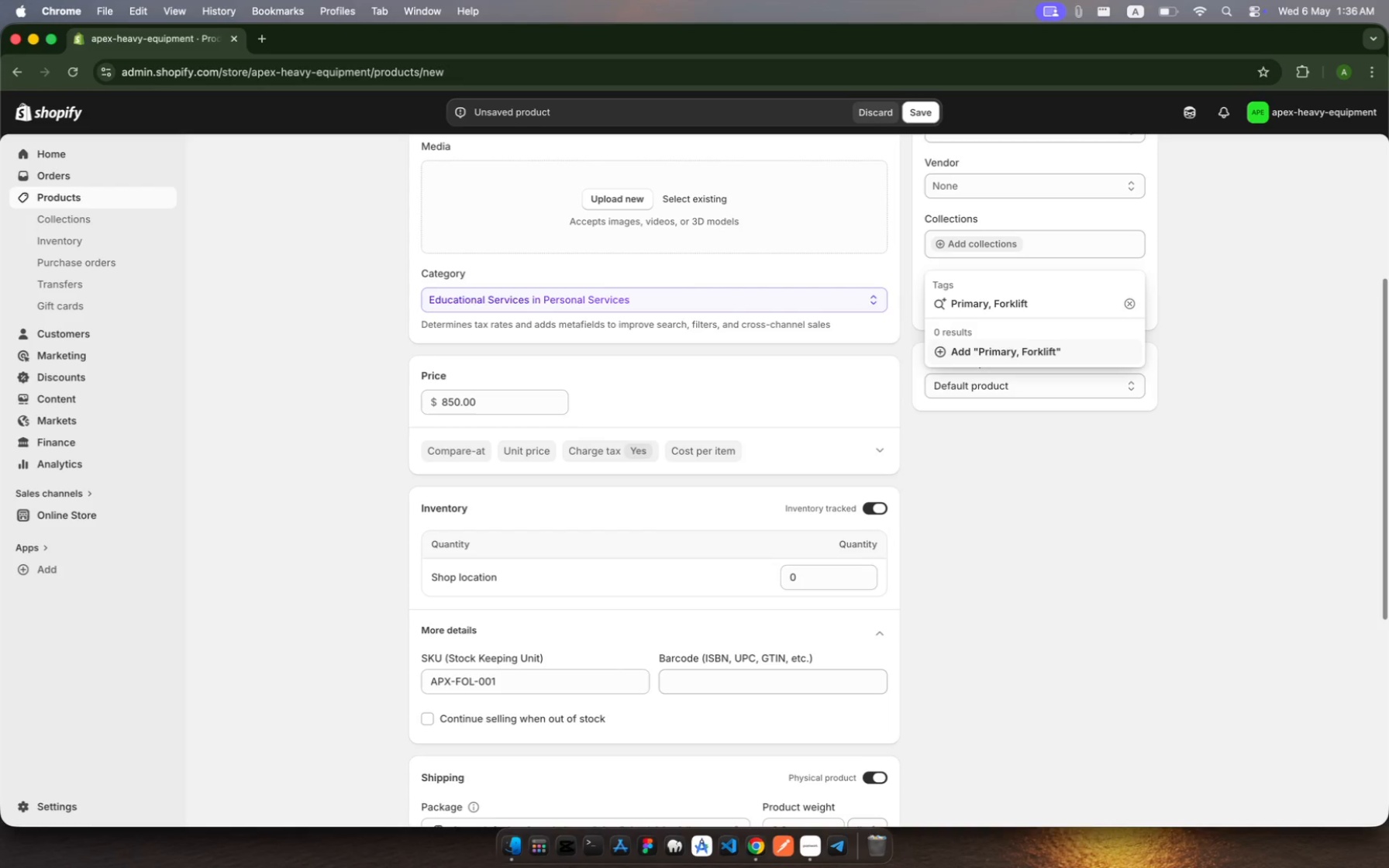 
wait(5.01)
 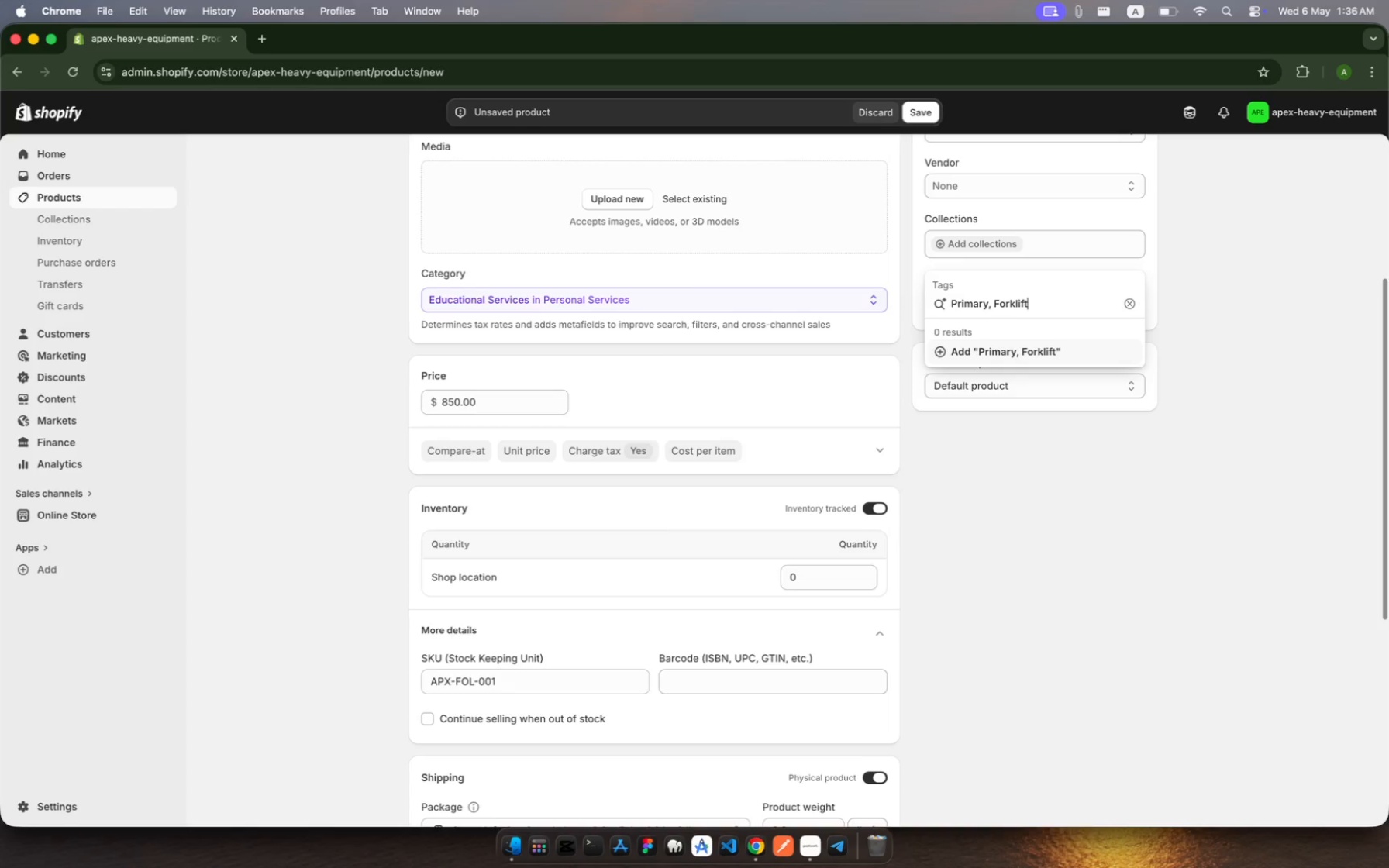 
type(, Denver)
 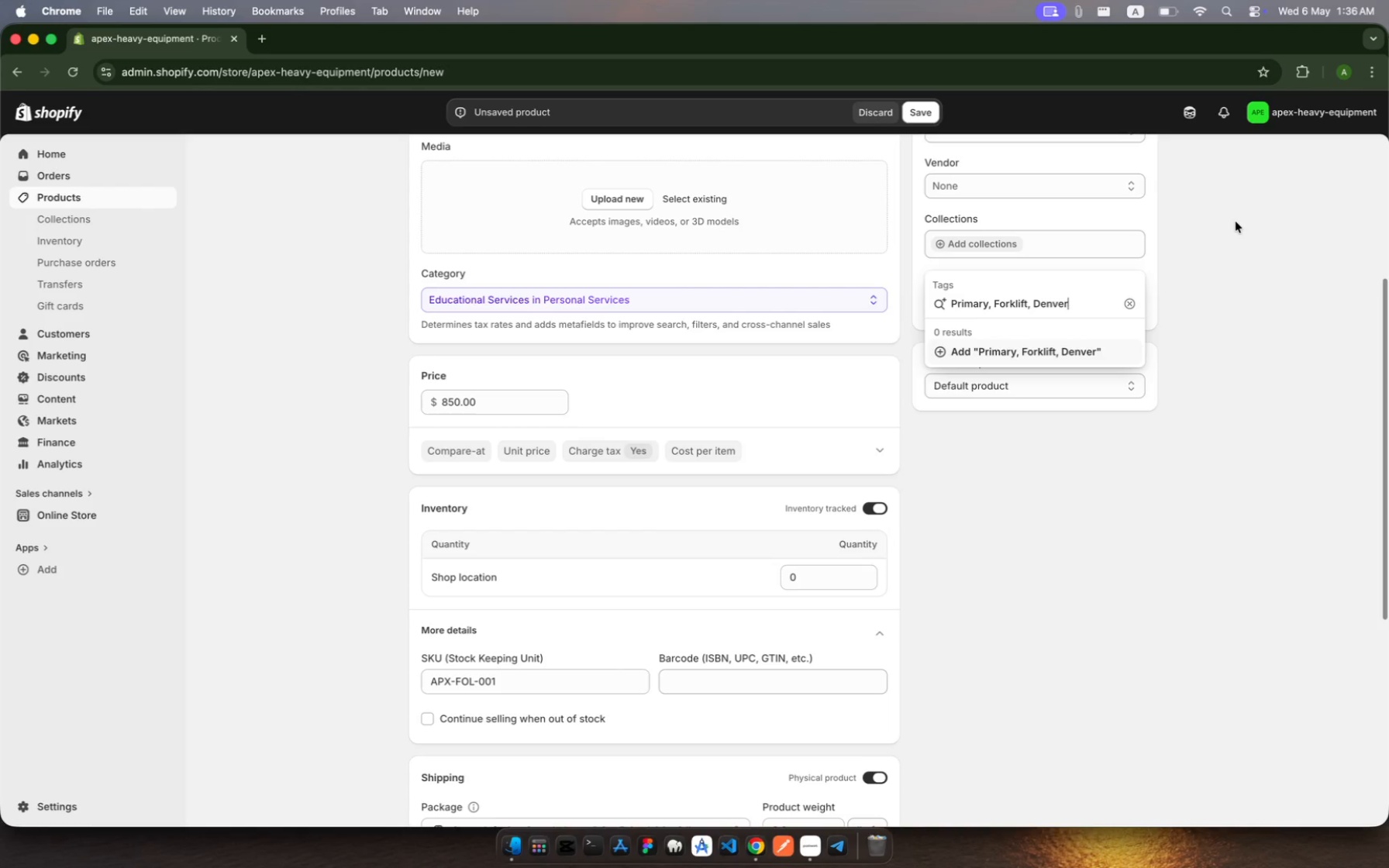 
wait(6.59)
 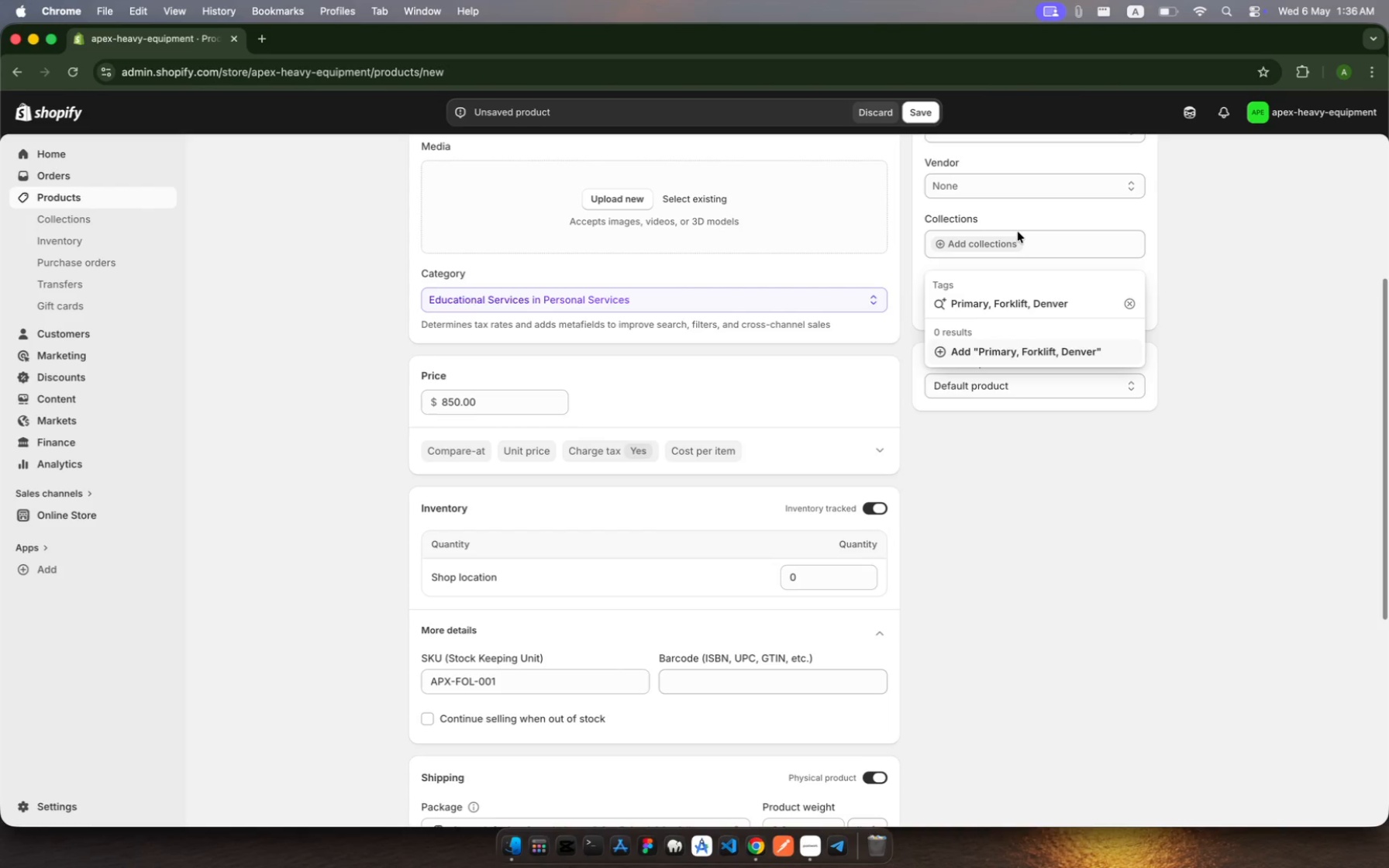 
type(, Phoenix, Salt-Lake-City)
 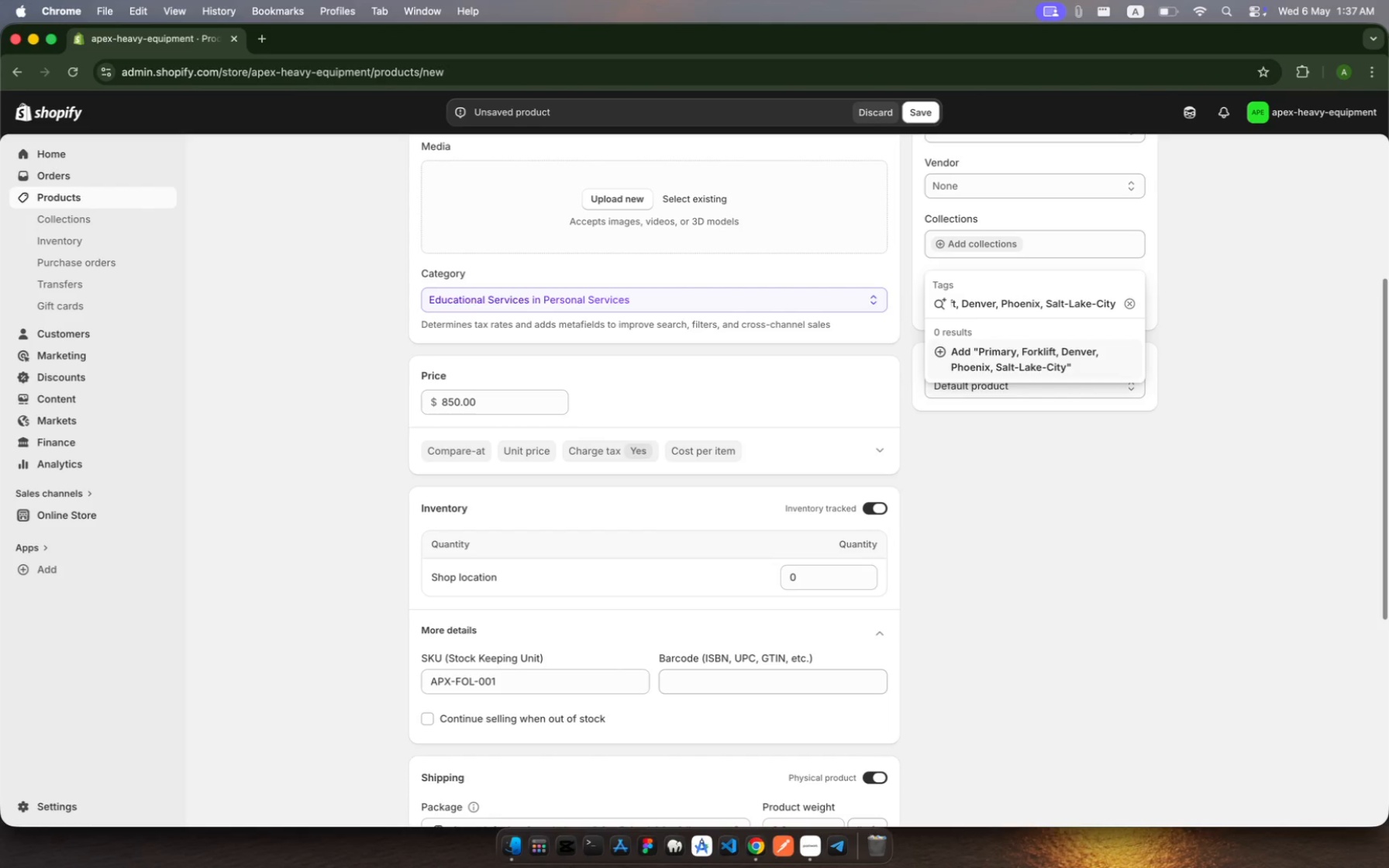 
wait(10.57)
 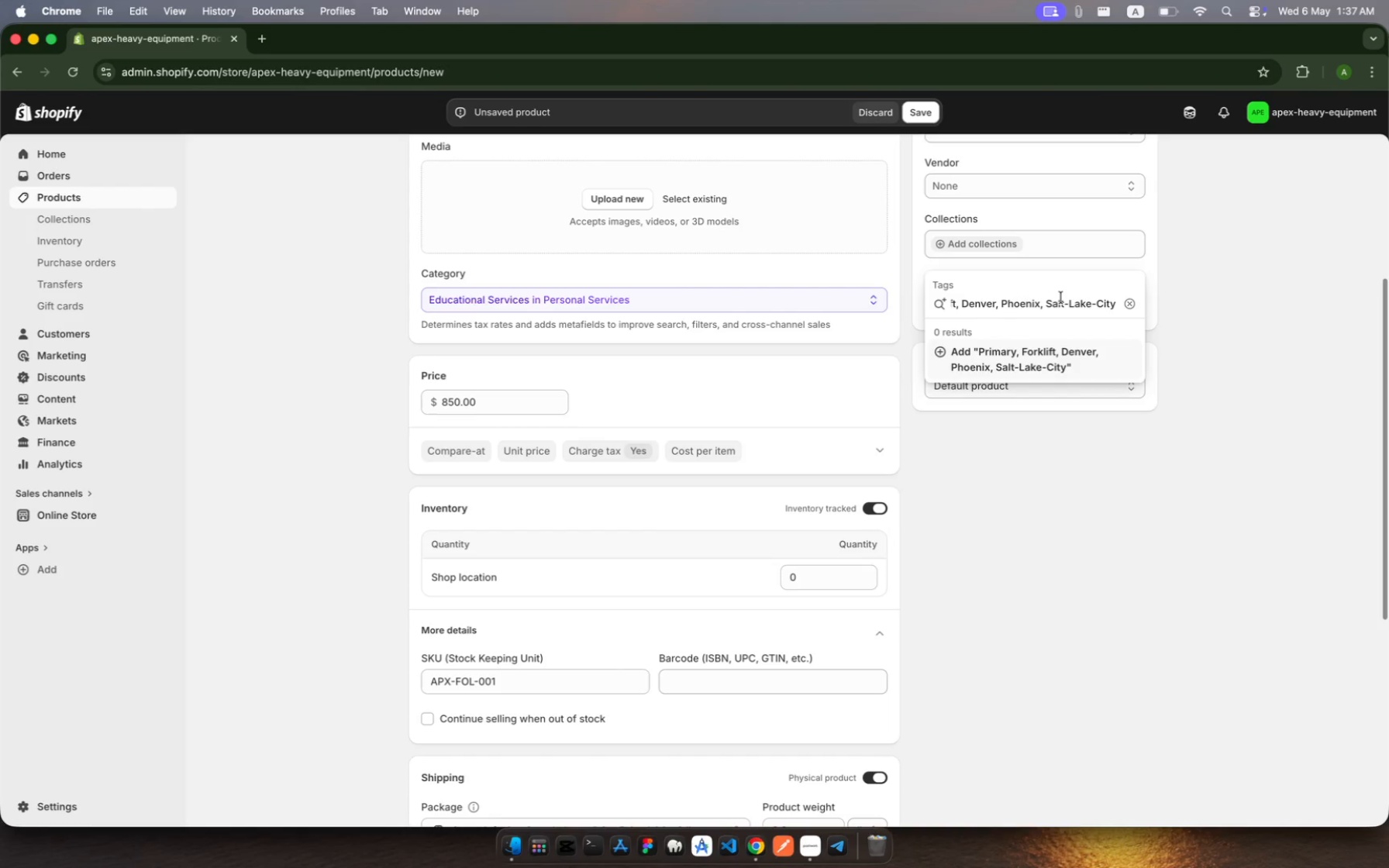 
scroll: coordinate [1041, 229], scroll_direction: up, amount: 7.0
 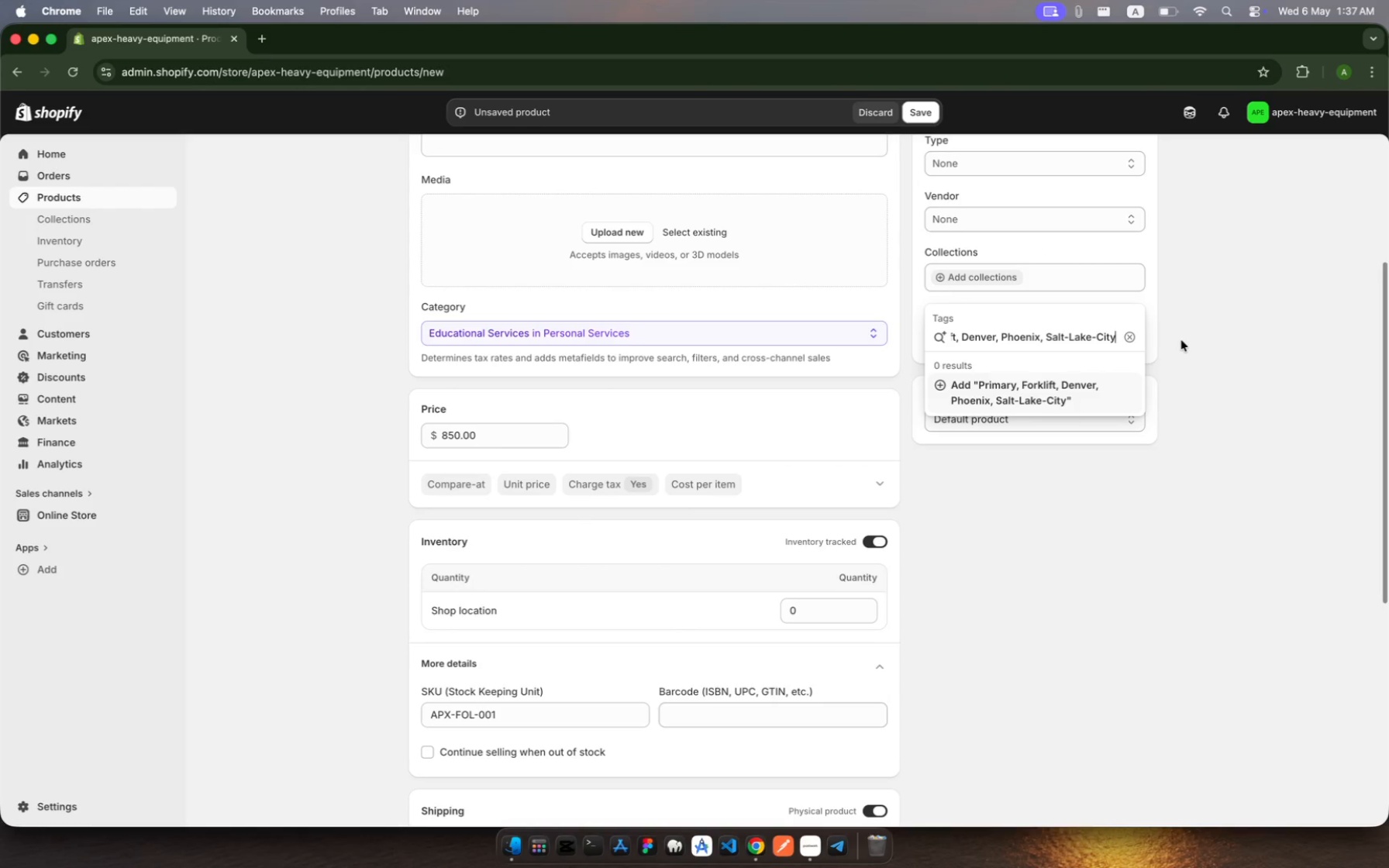 
key(Enter)
 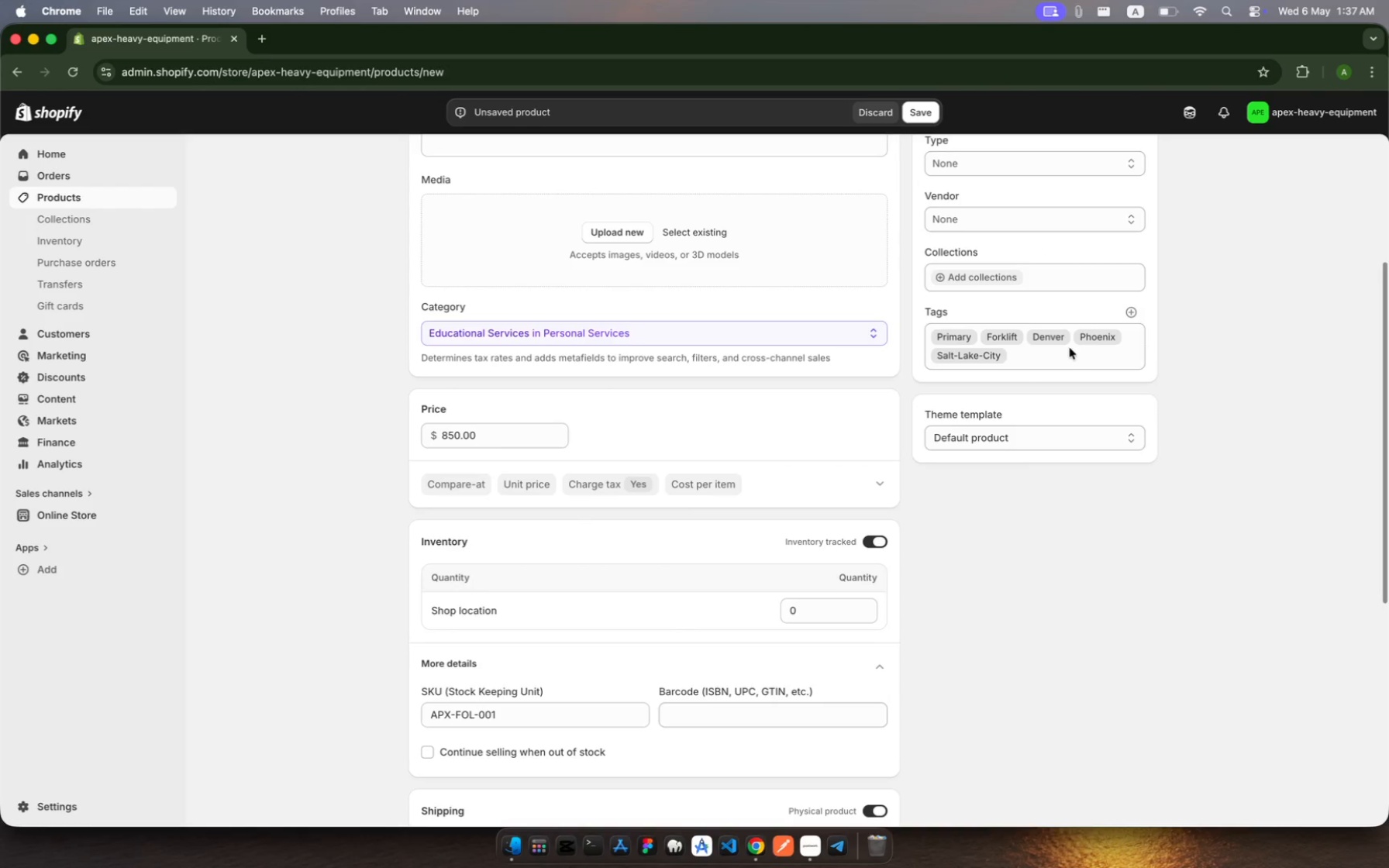 
scroll: coordinate [1051, 336], scroll_direction: up, amount: 17.0
 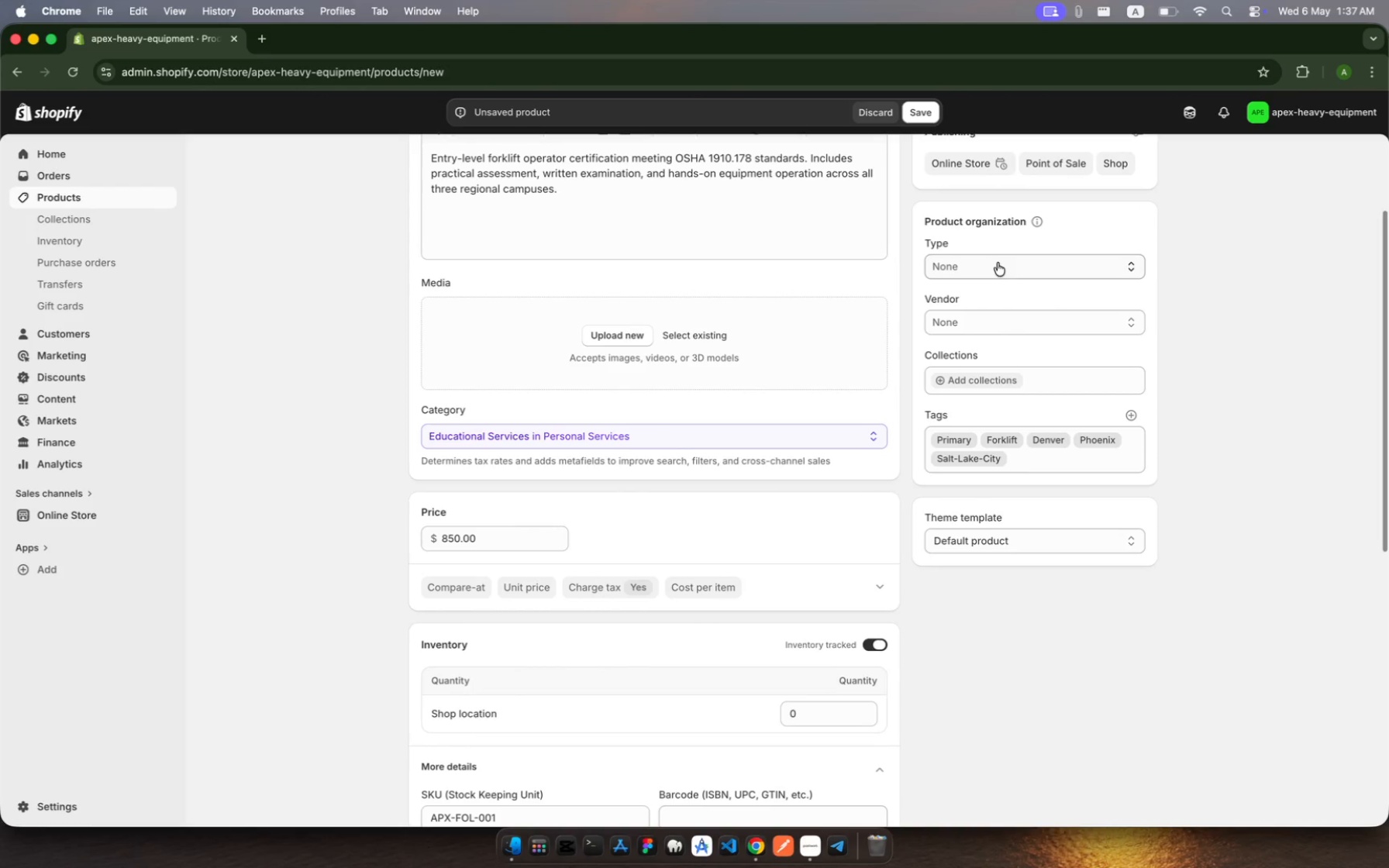 
left_click([998, 260])
 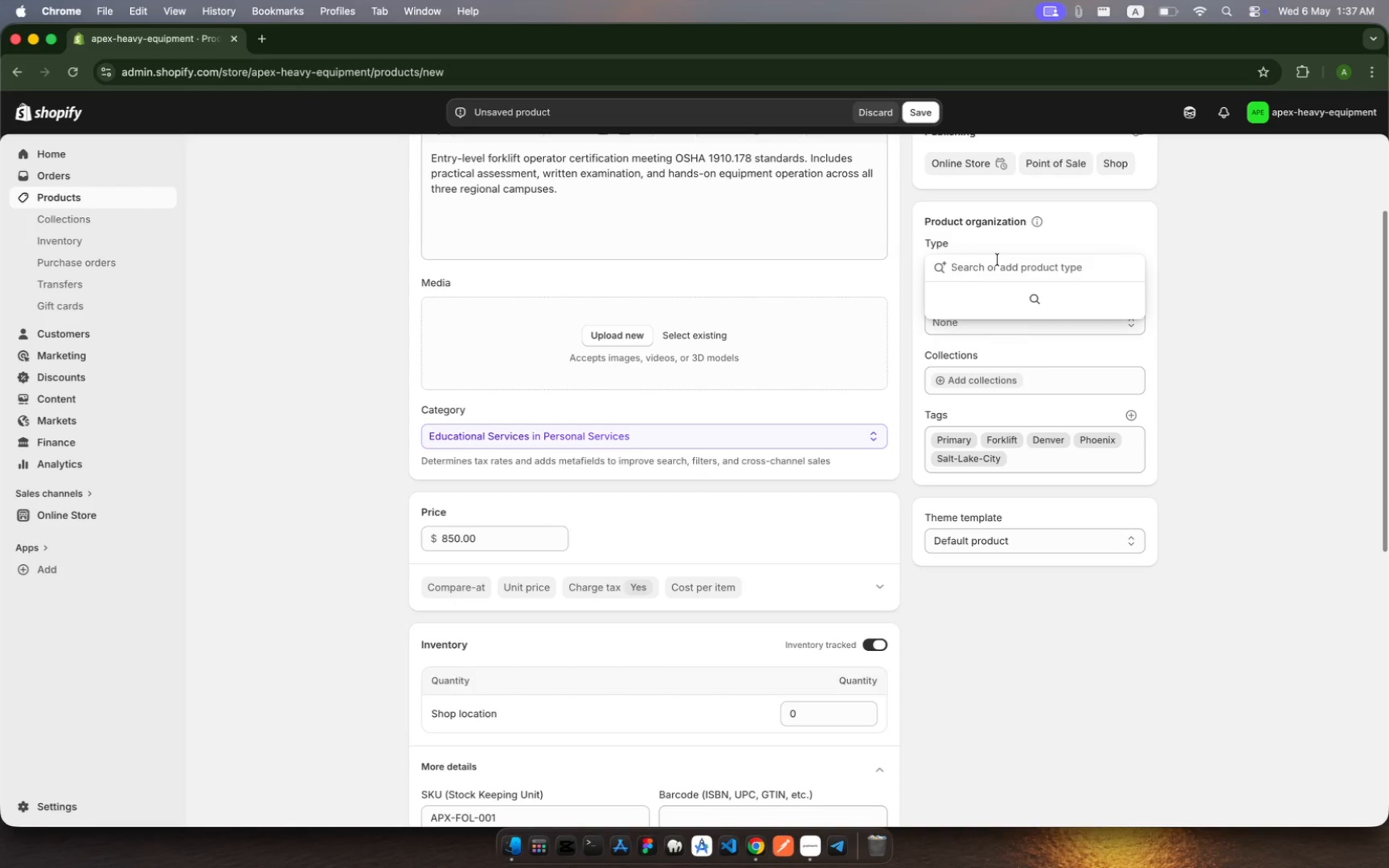 
wait(6.43)
 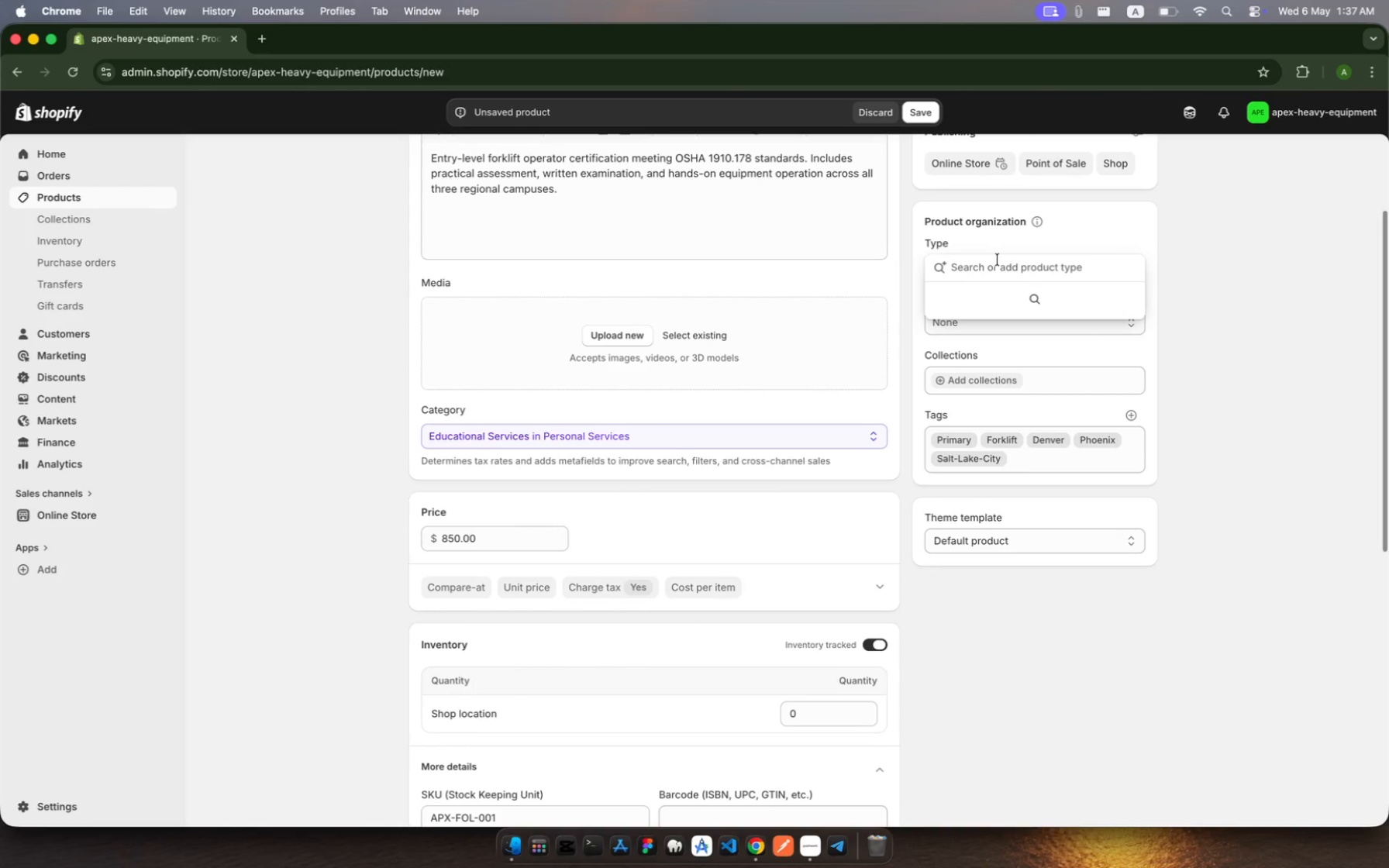 
type(Primary Certificatin)
 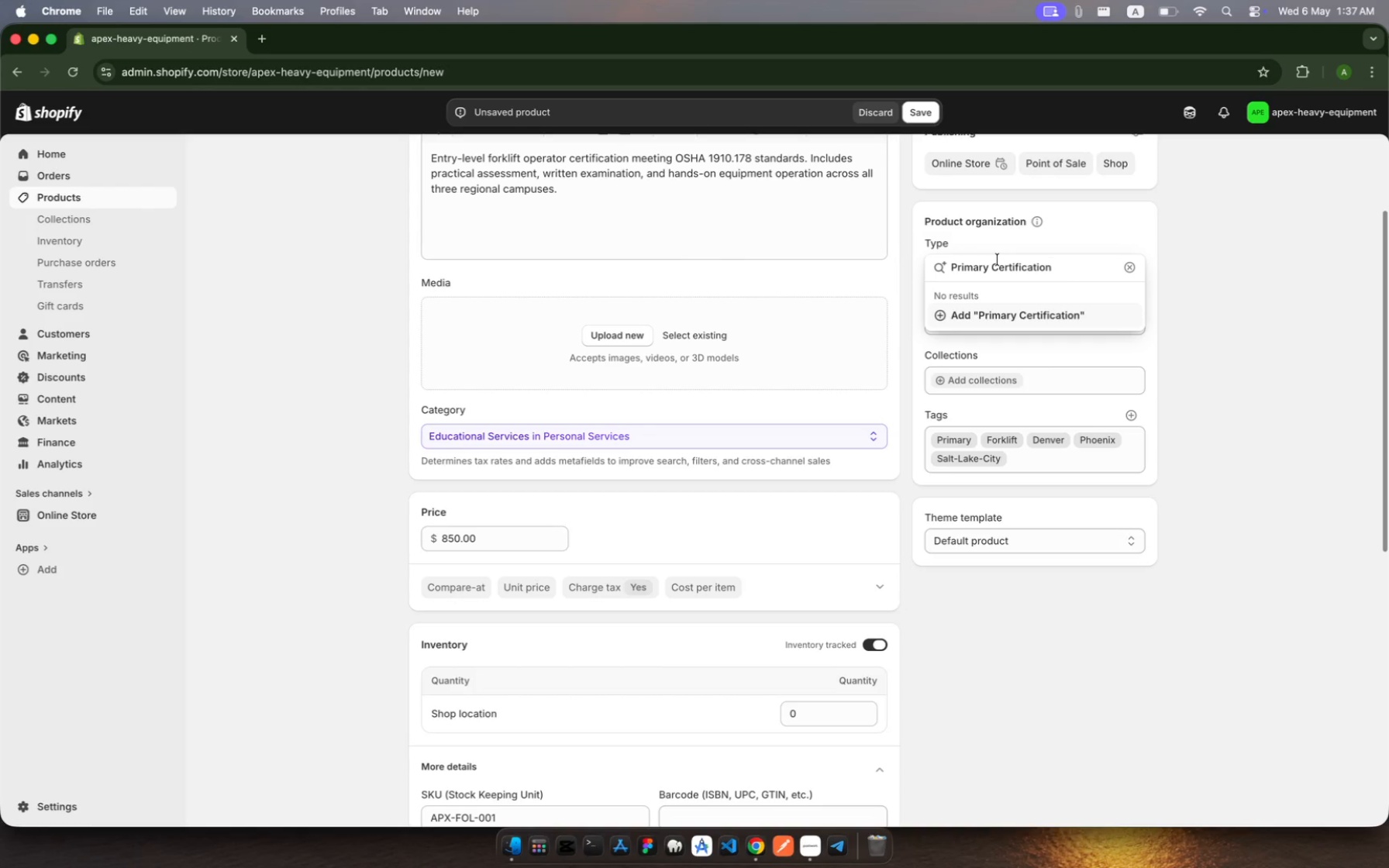 
 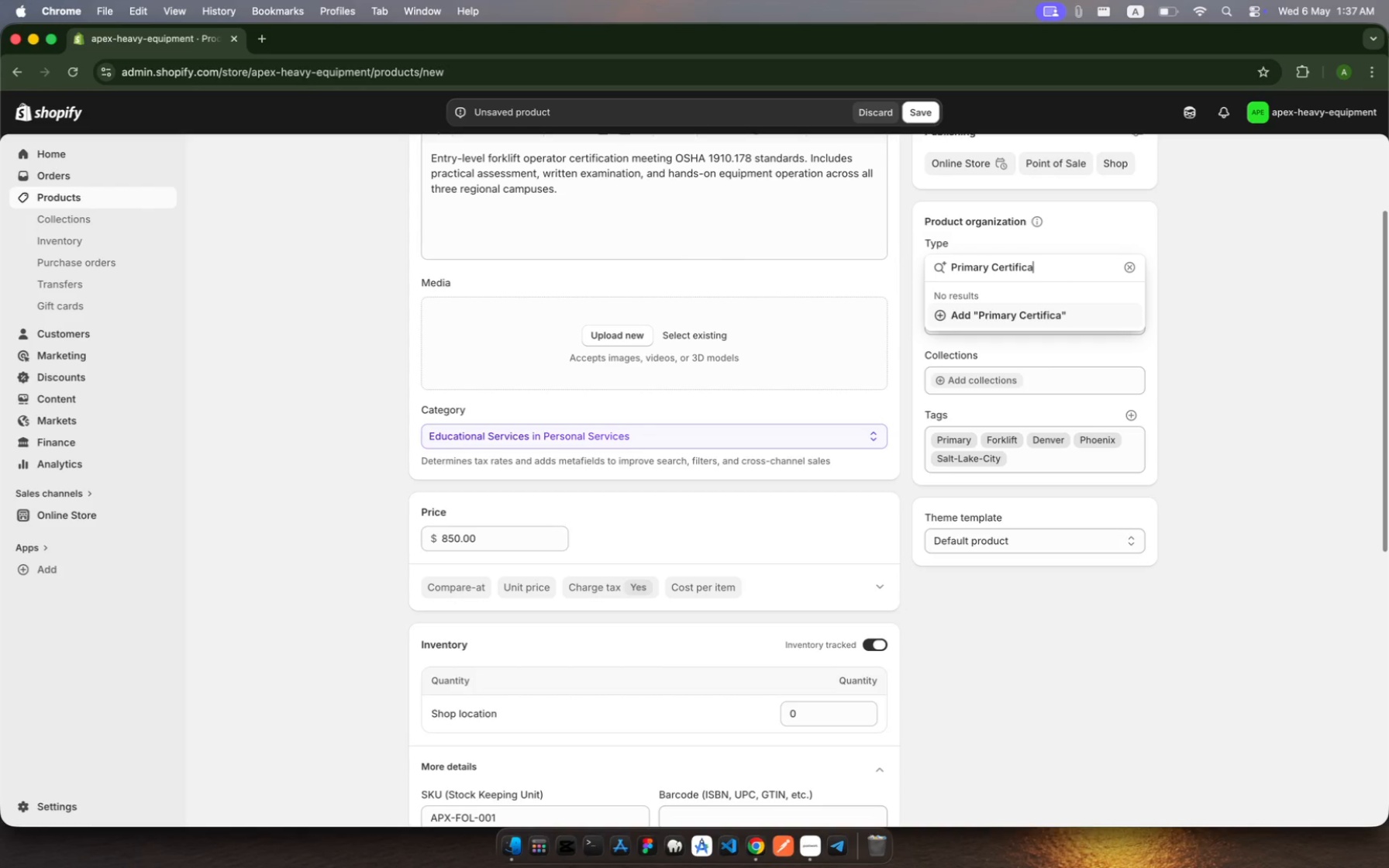 
hold_key(key=O, duration=0.32)
 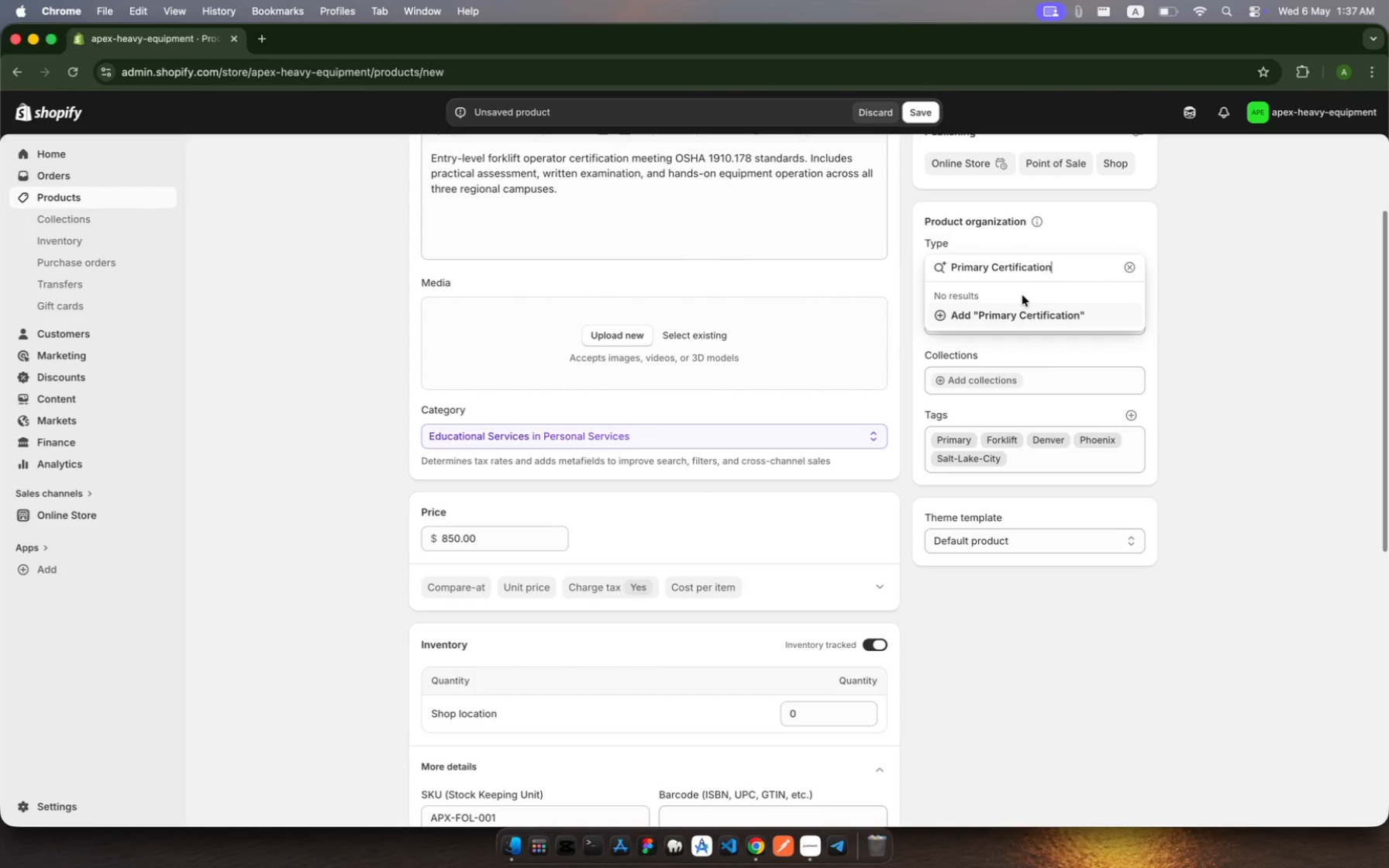 
wait(11.31)
 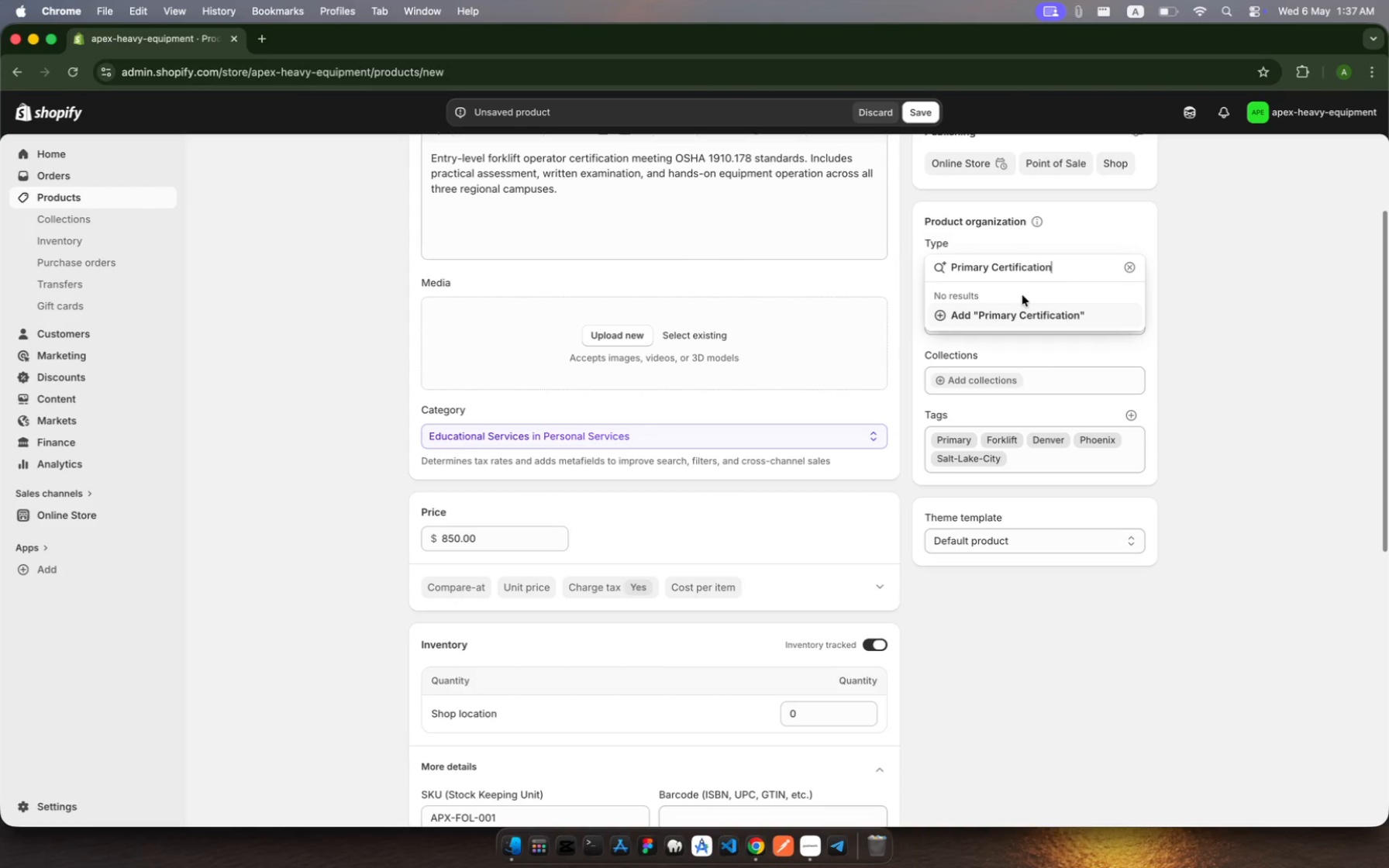 
scroll: coordinate [1049, 377], scroll_direction: down, amount: 67.0
 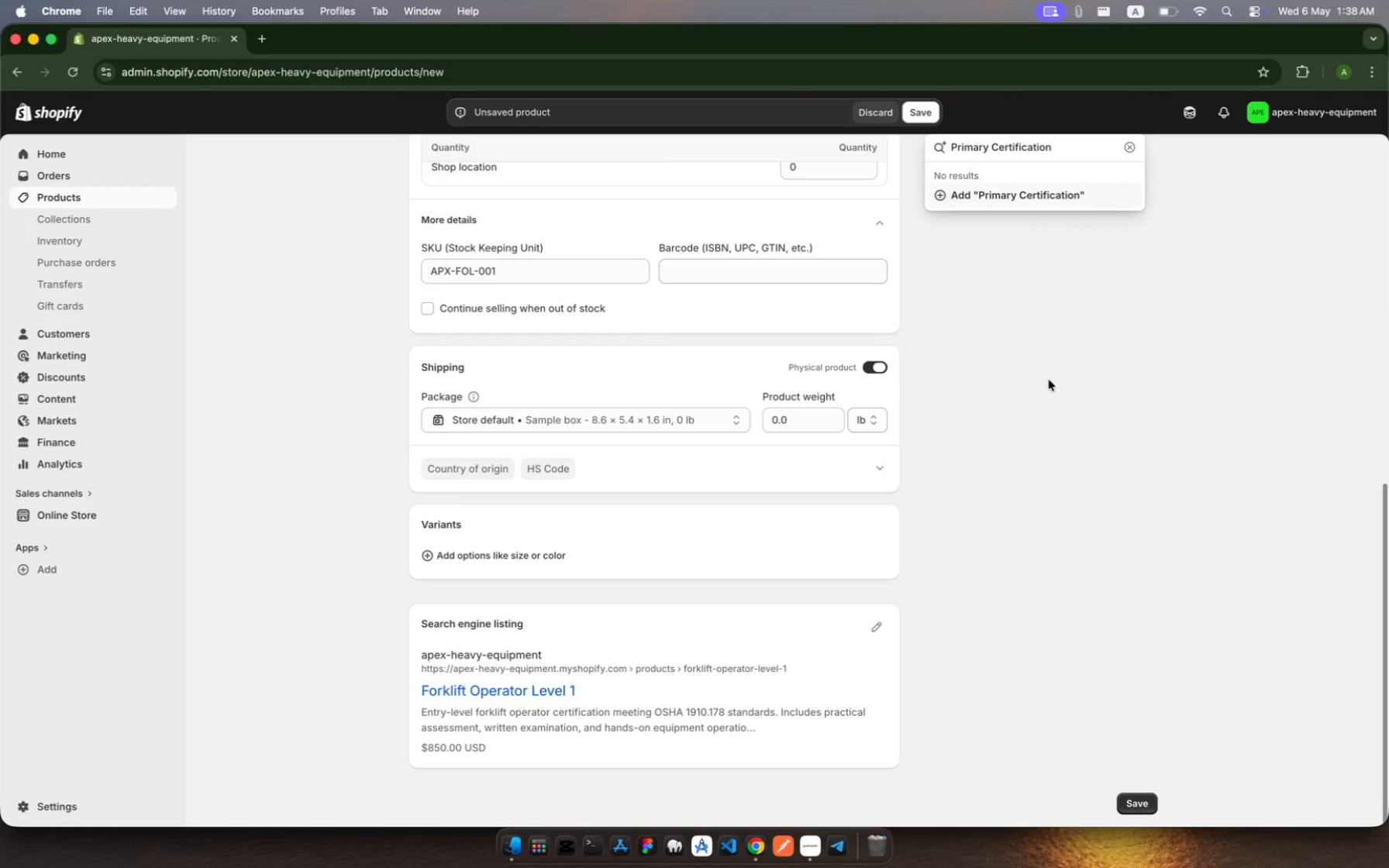 
scroll: coordinate [522, 559], scroll_direction: up, amount: 38.0
 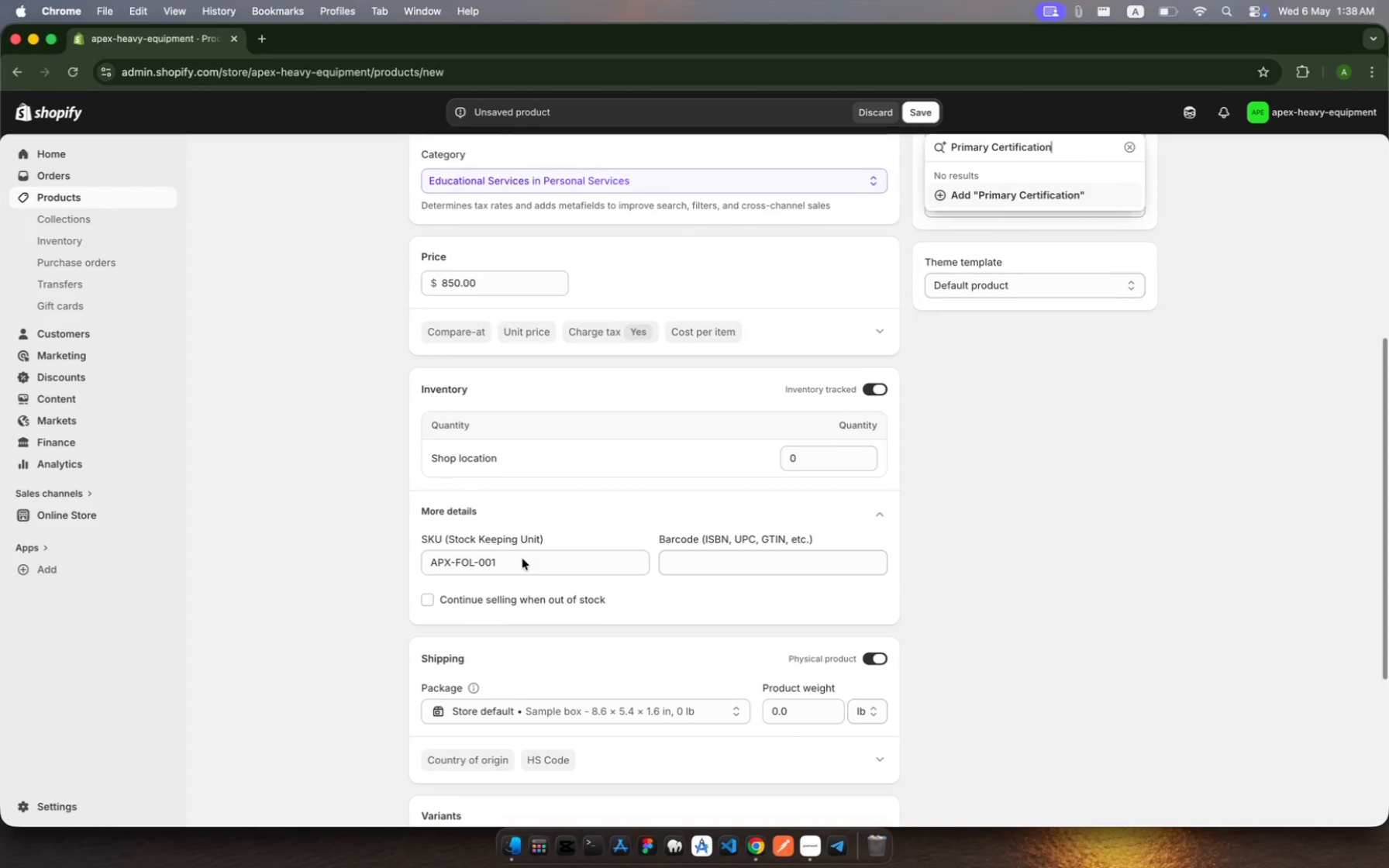 
scroll: coordinate [522, 559], scroll_direction: down, amount: 2.0
 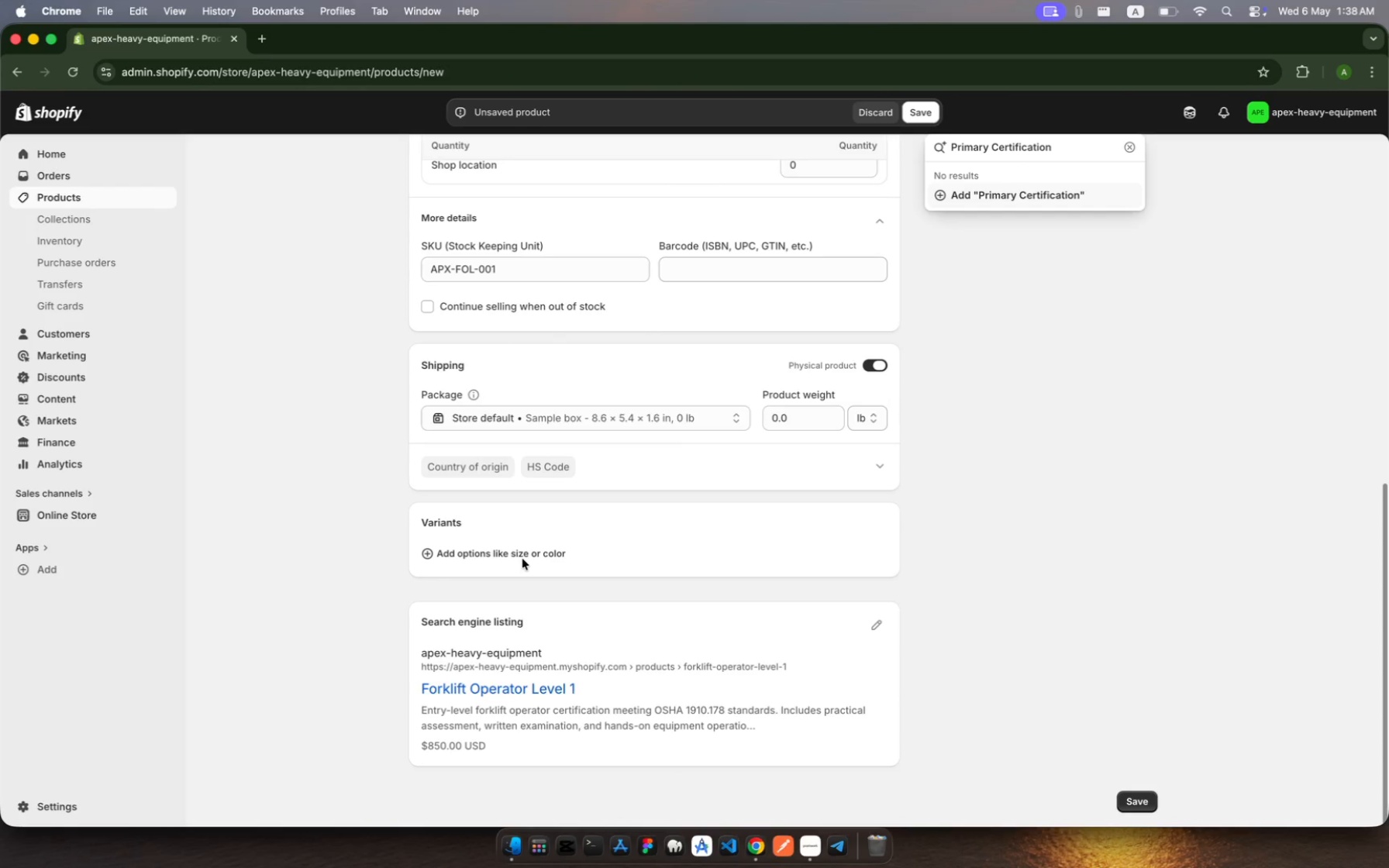 
scroll: coordinate [522, 559], scroll_direction: up, amount: 45.0
 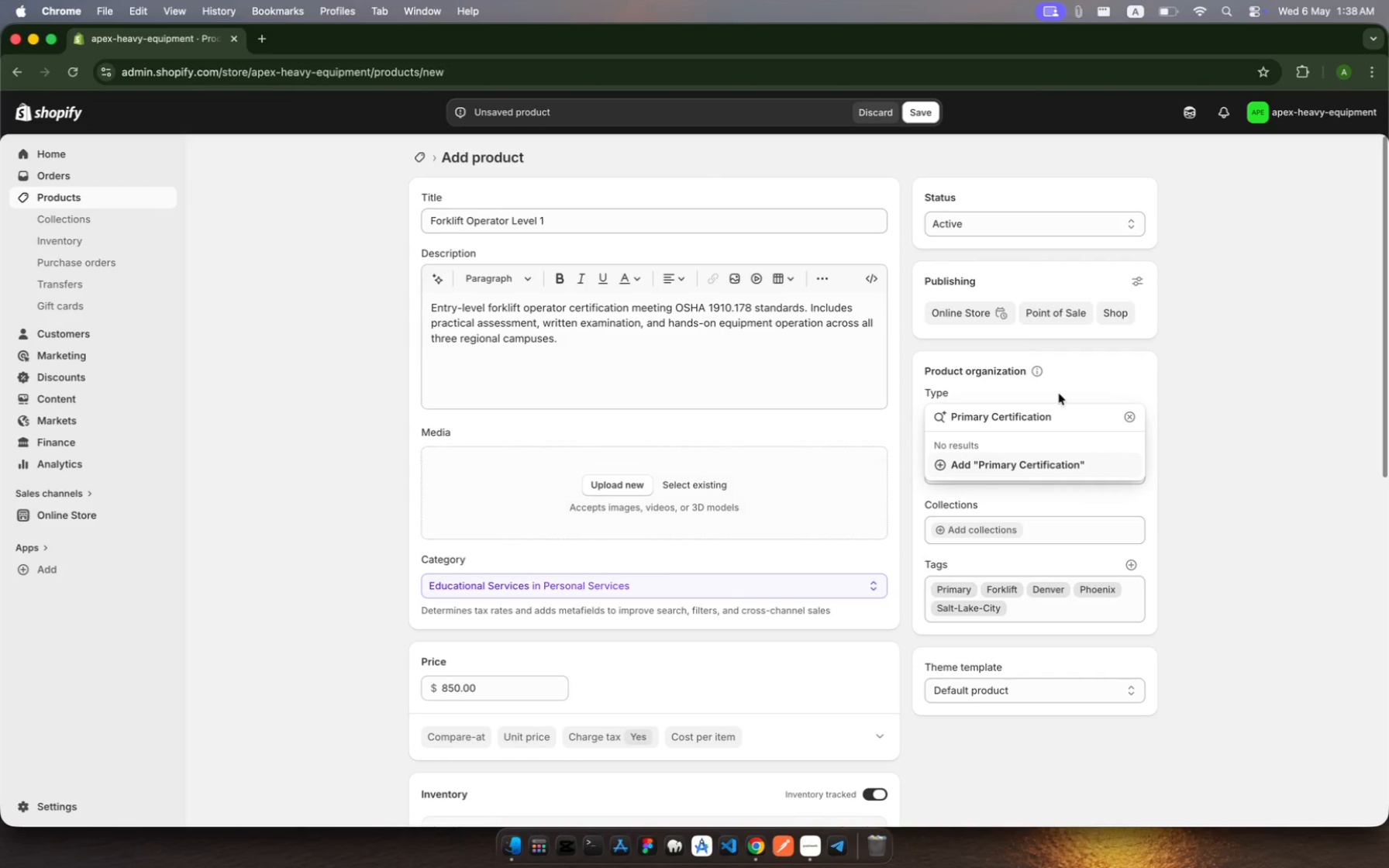 
scroll: coordinate [1149, 347], scroll_direction: down, amount: 8.0
 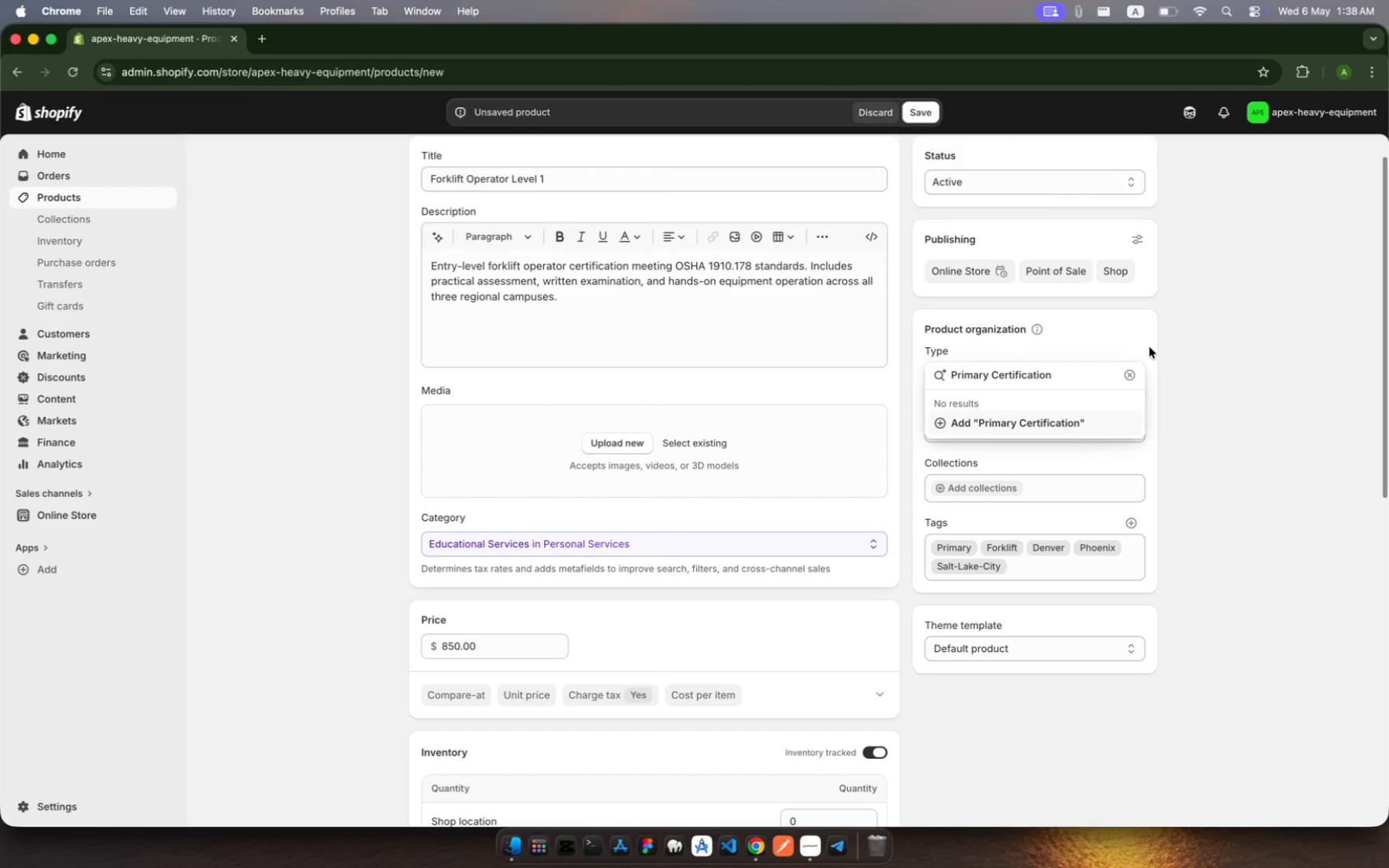 
key(Enter)
 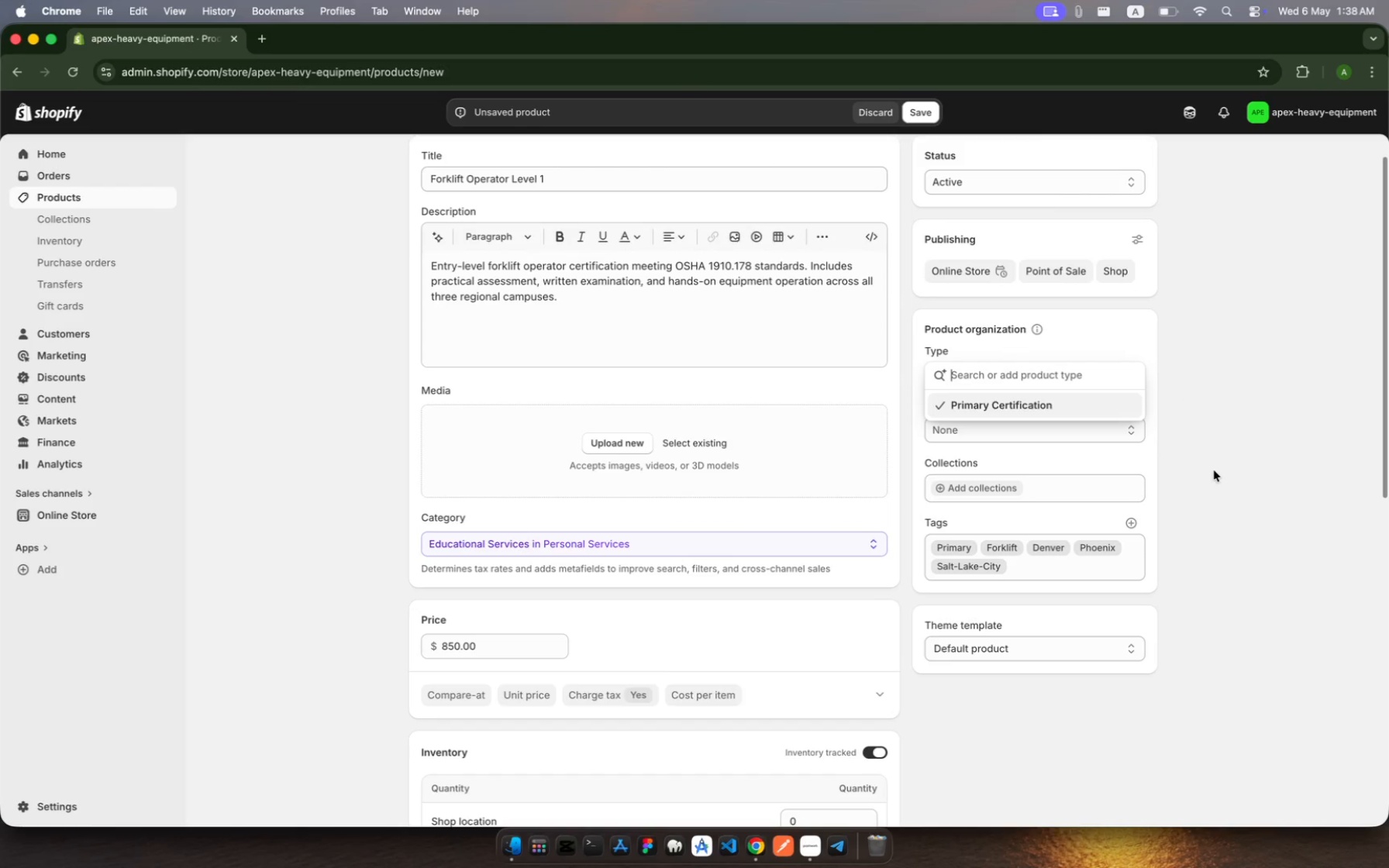 
left_click([1214, 454])
 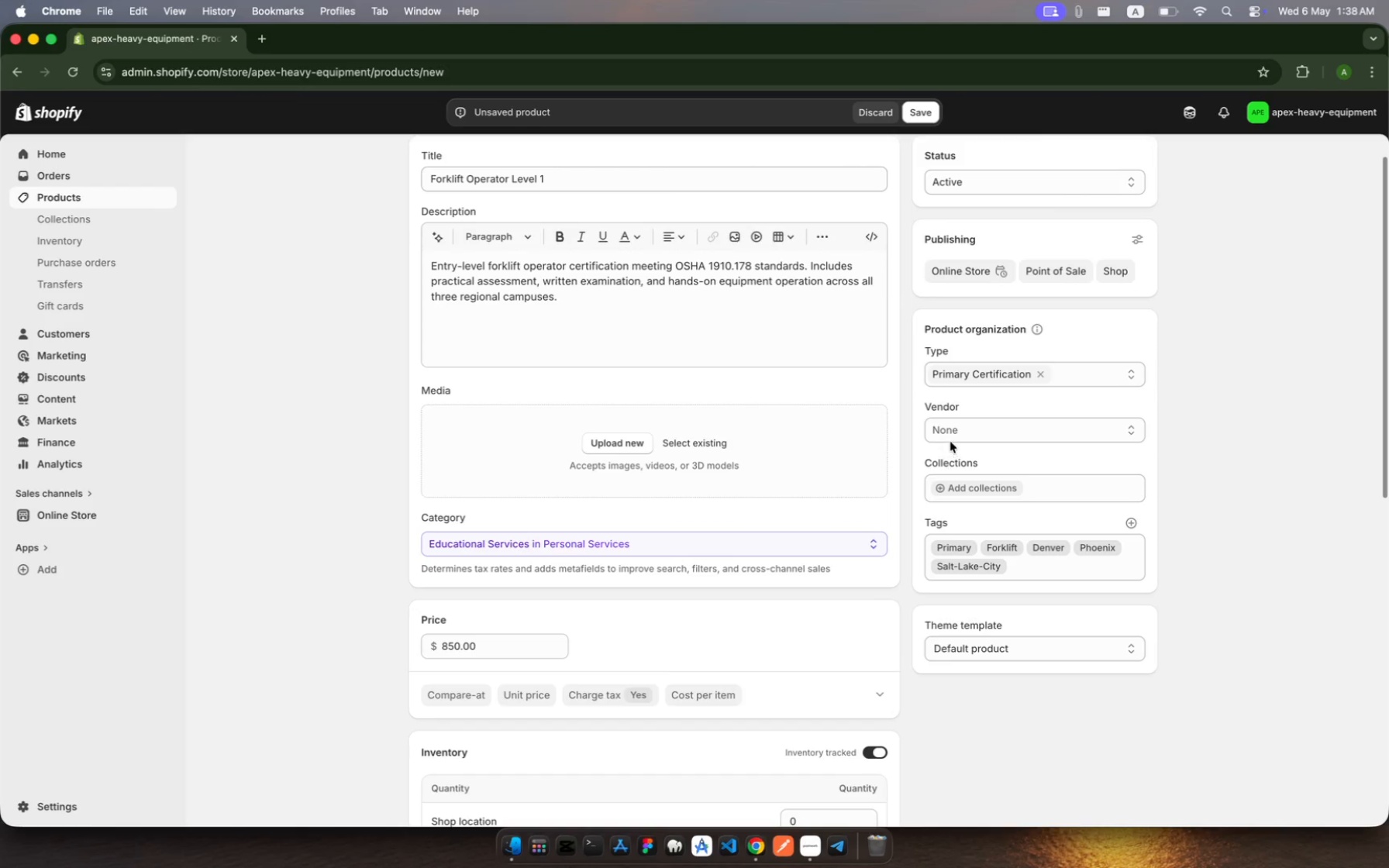 
left_click([955, 432])
 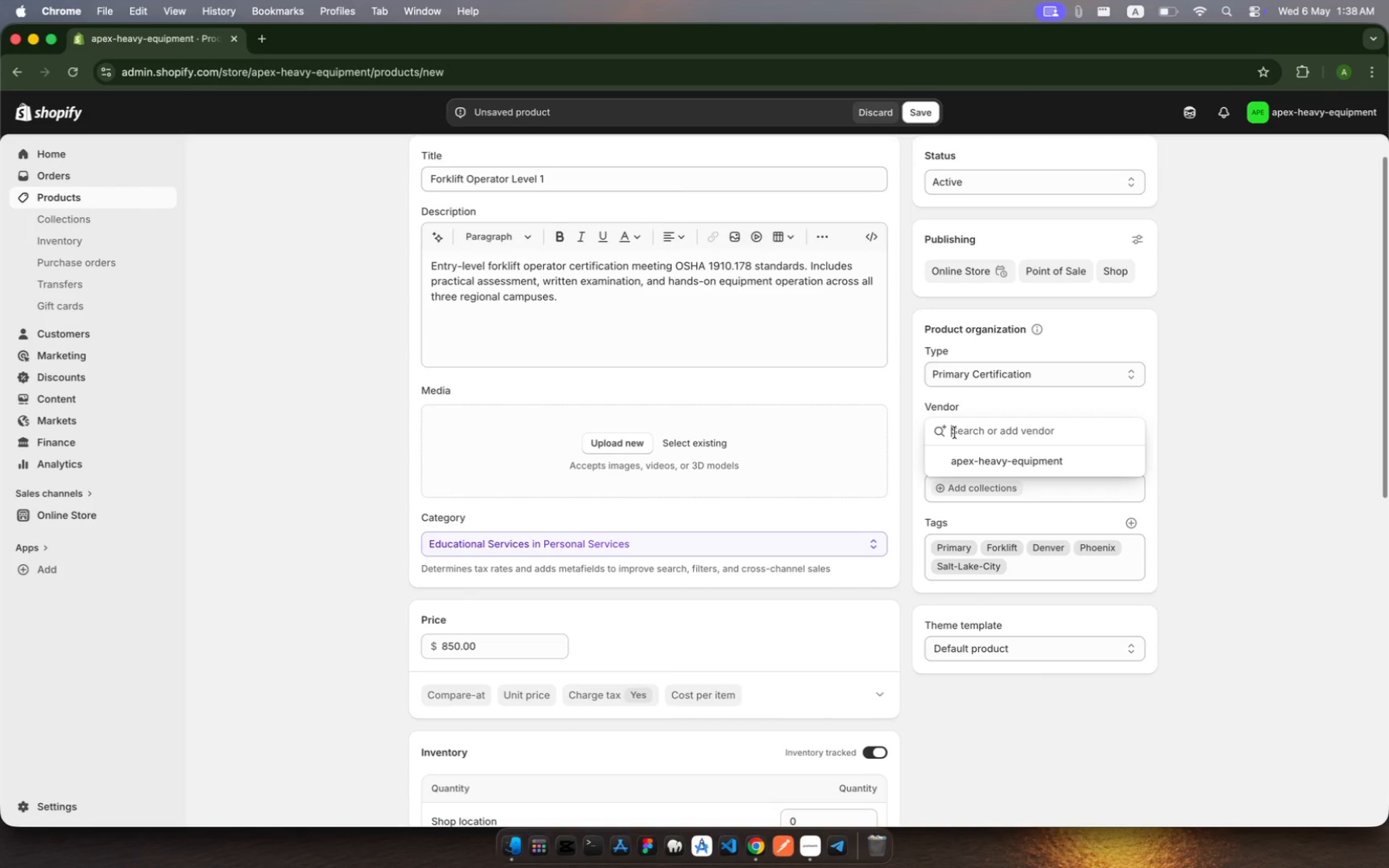 
left_click([955, 432])
 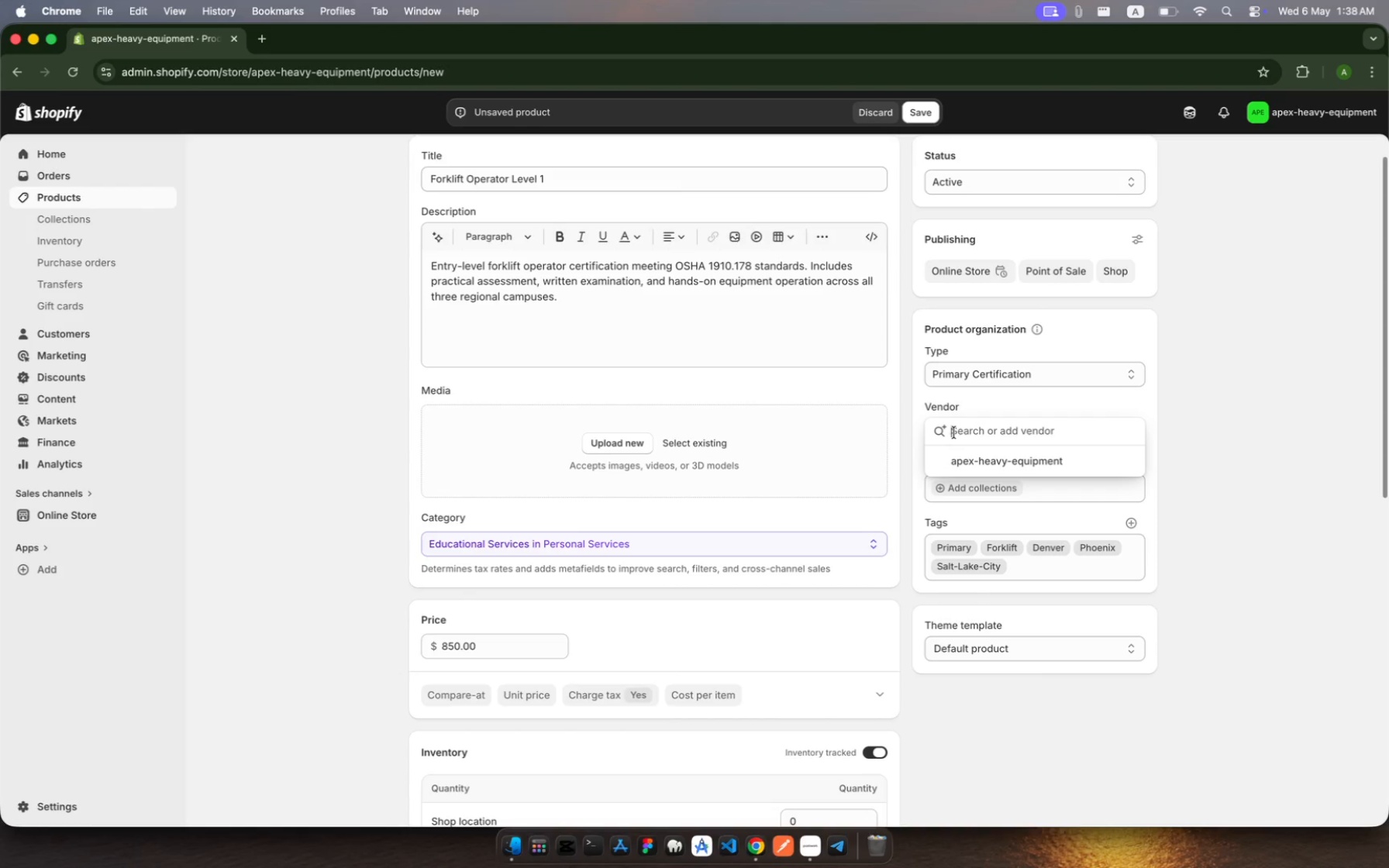 
type(Apex)
 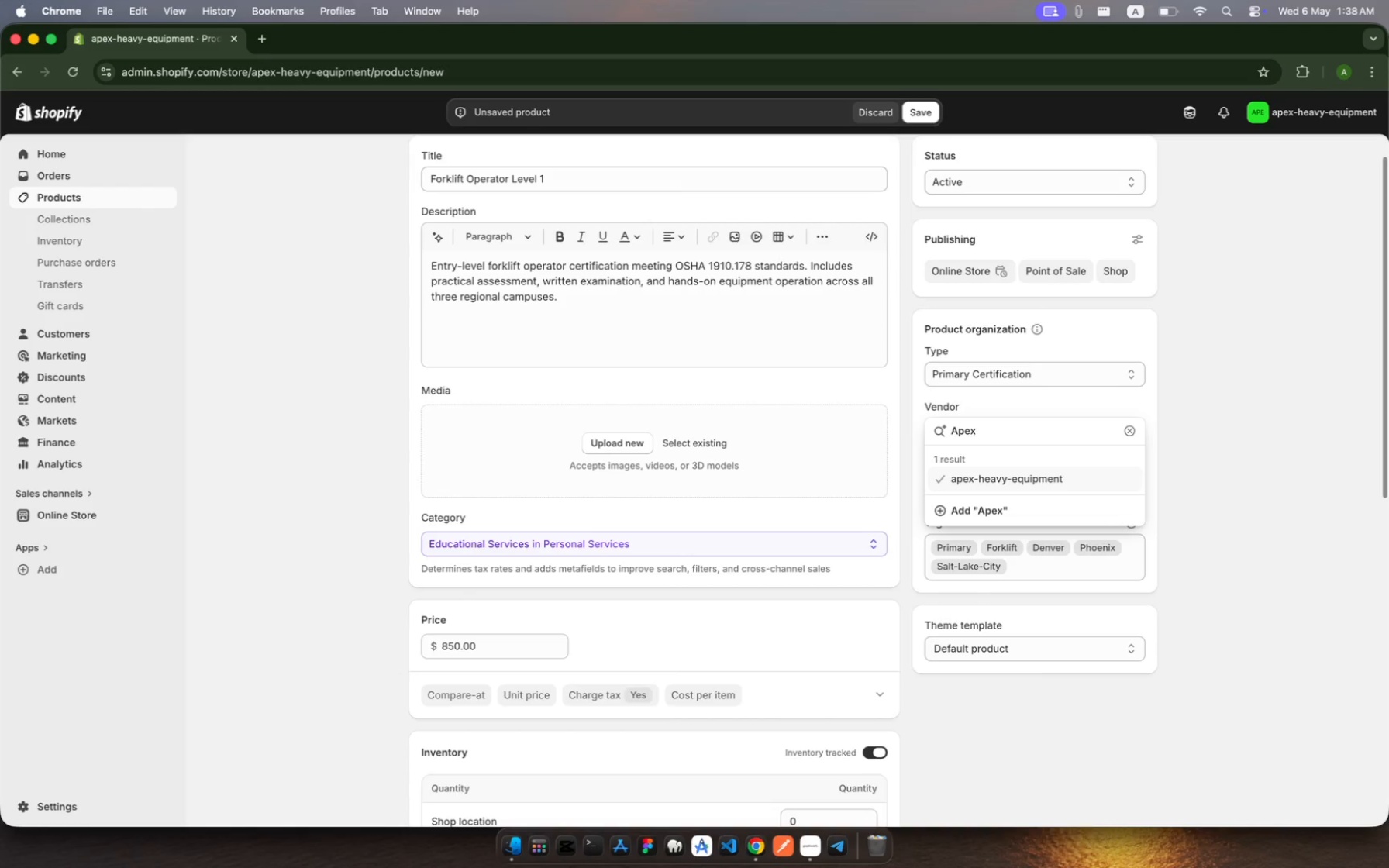 
wait(9.58)
 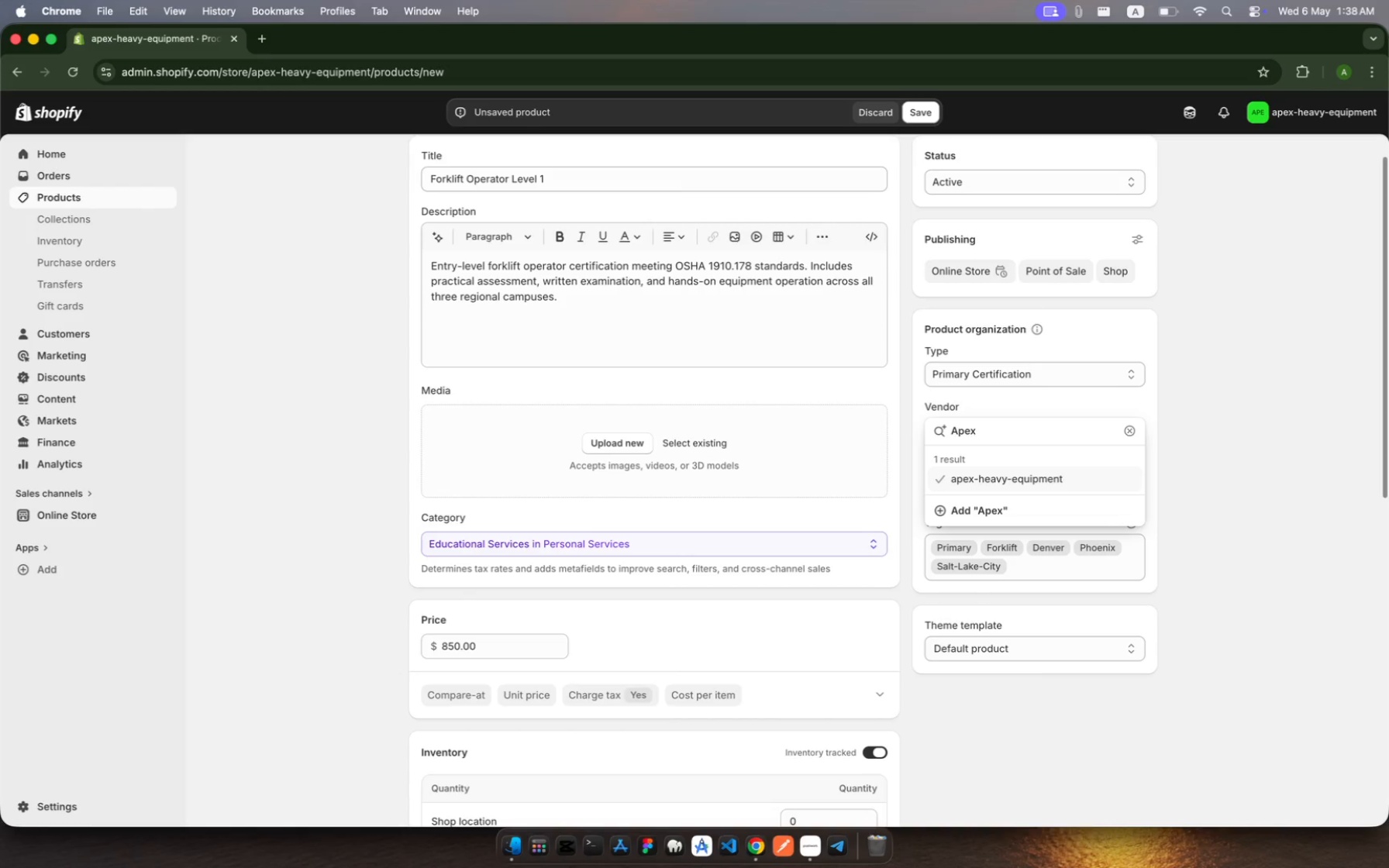 
type( Heavy Equipmt )
 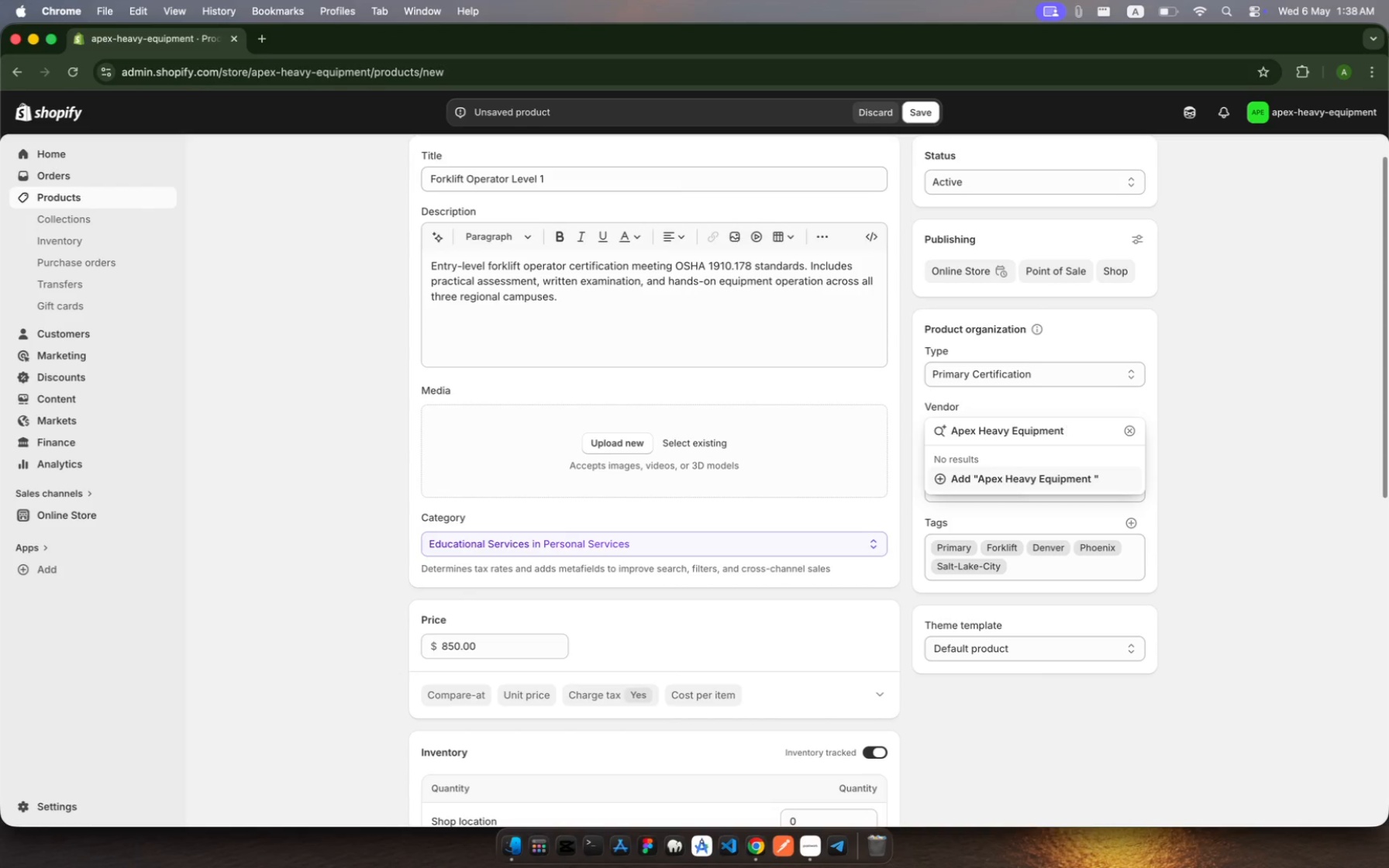 
 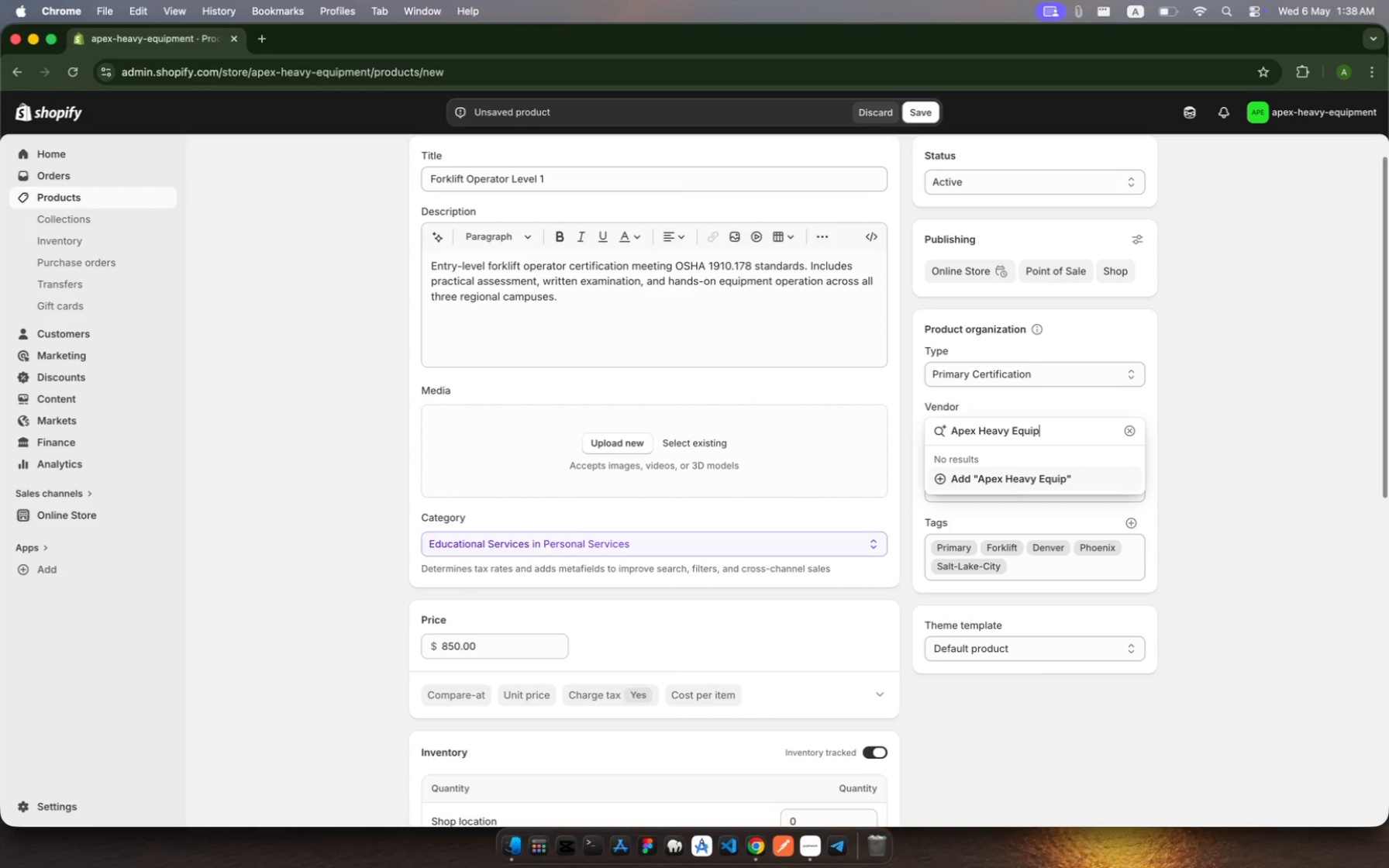 
hold_key(key=N, duration=0.37)
 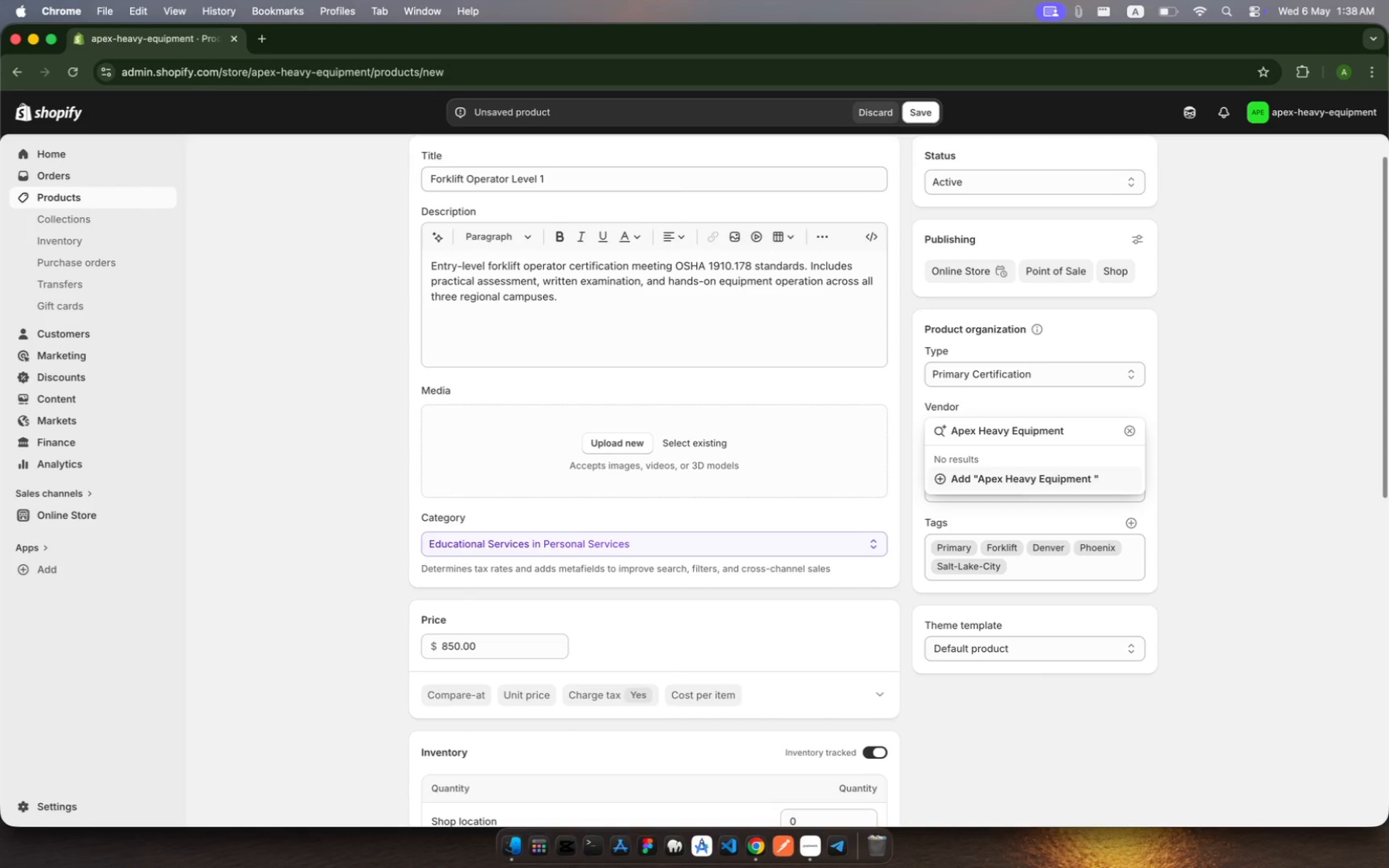 
type(Training)
 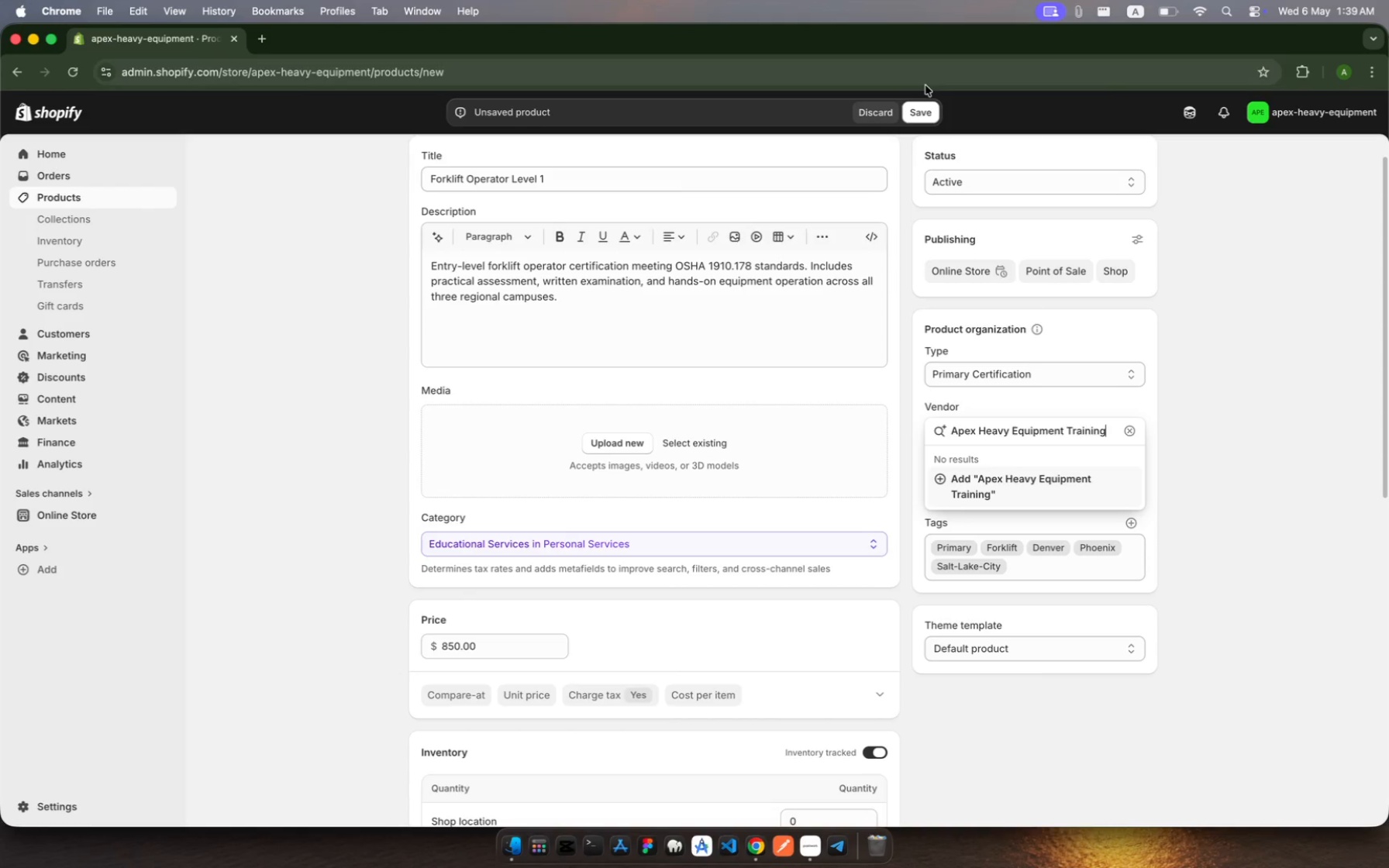 
left_click([926, 108])
 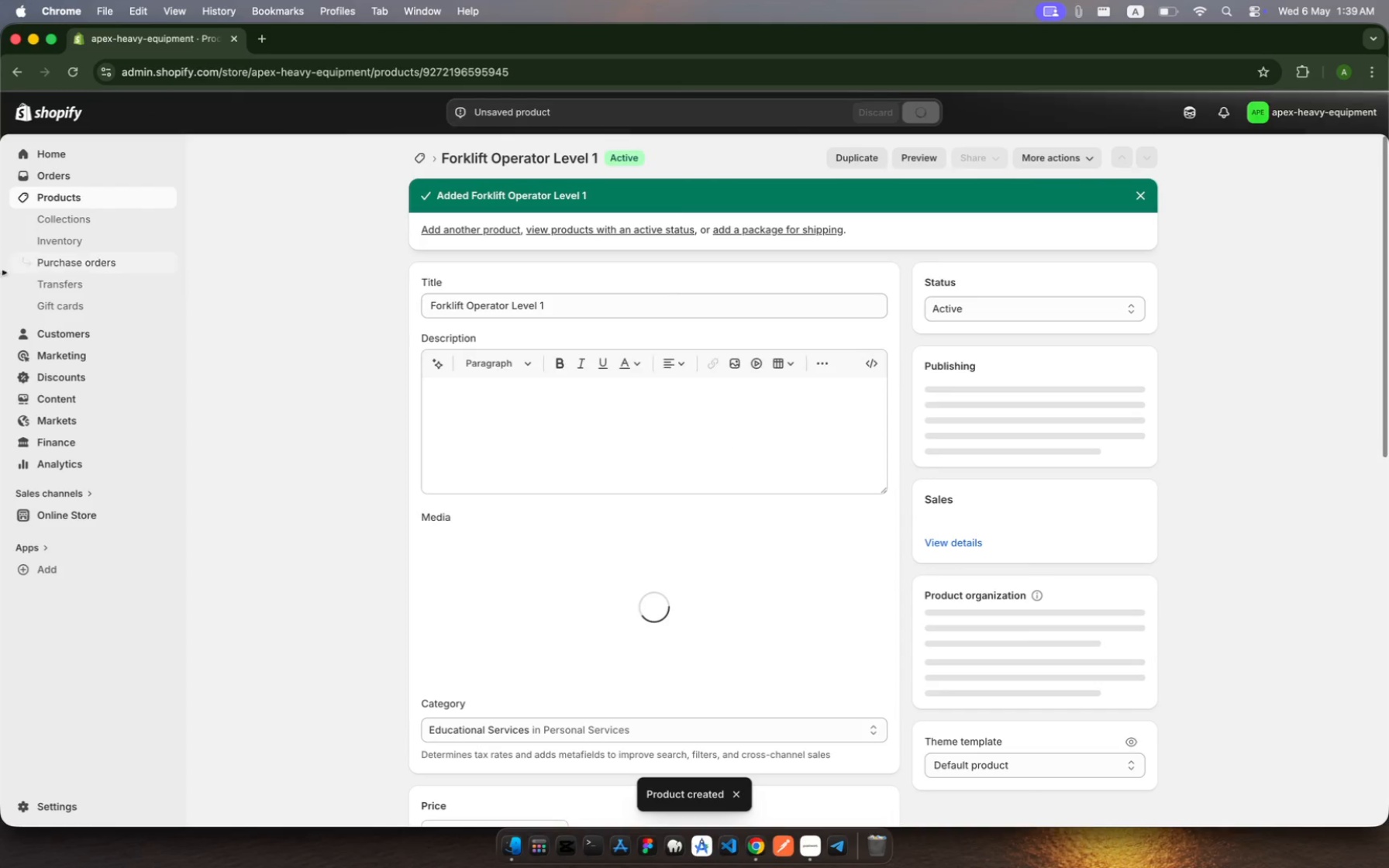 
wait(5.51)
 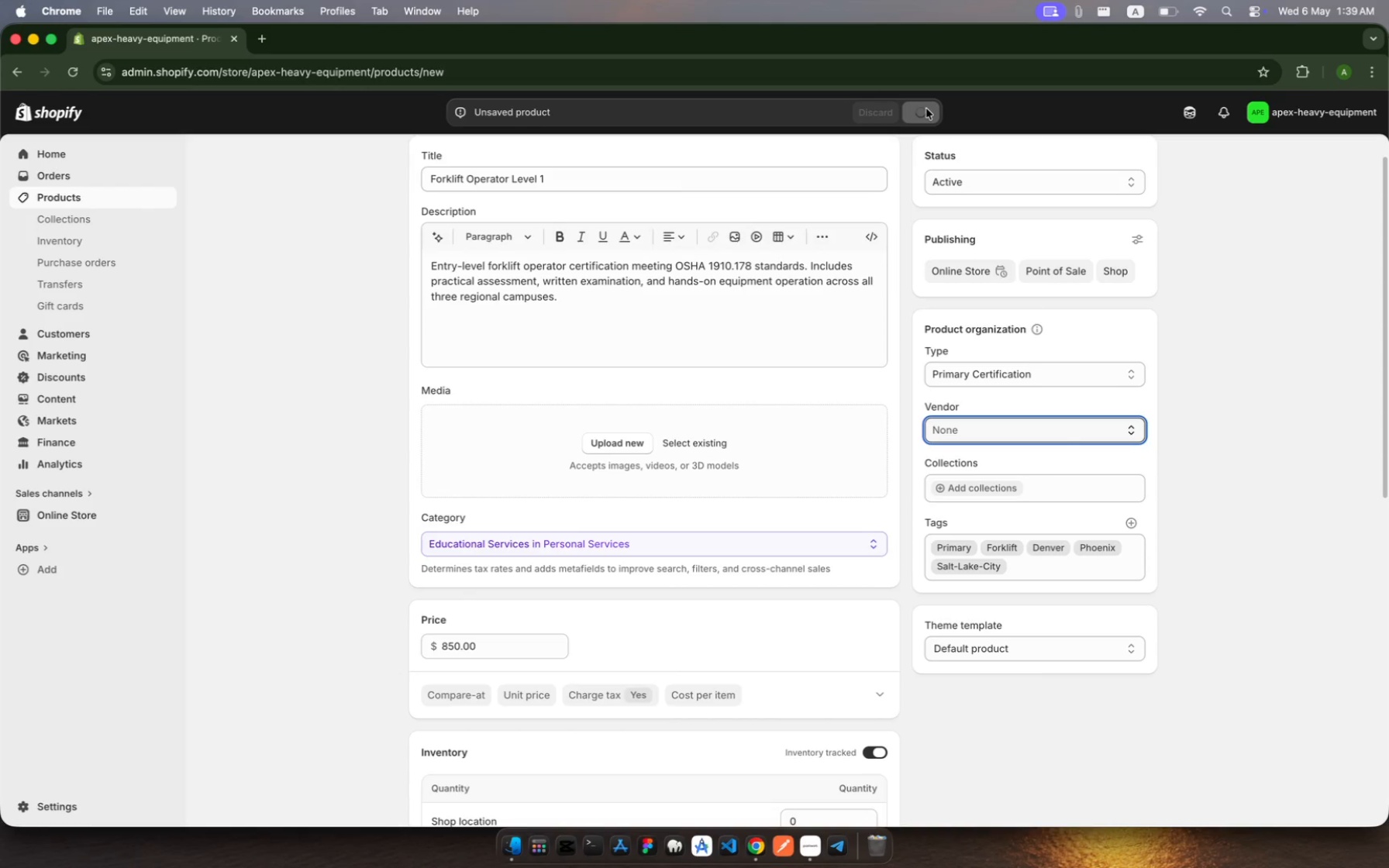 
left_click([80, 198])
 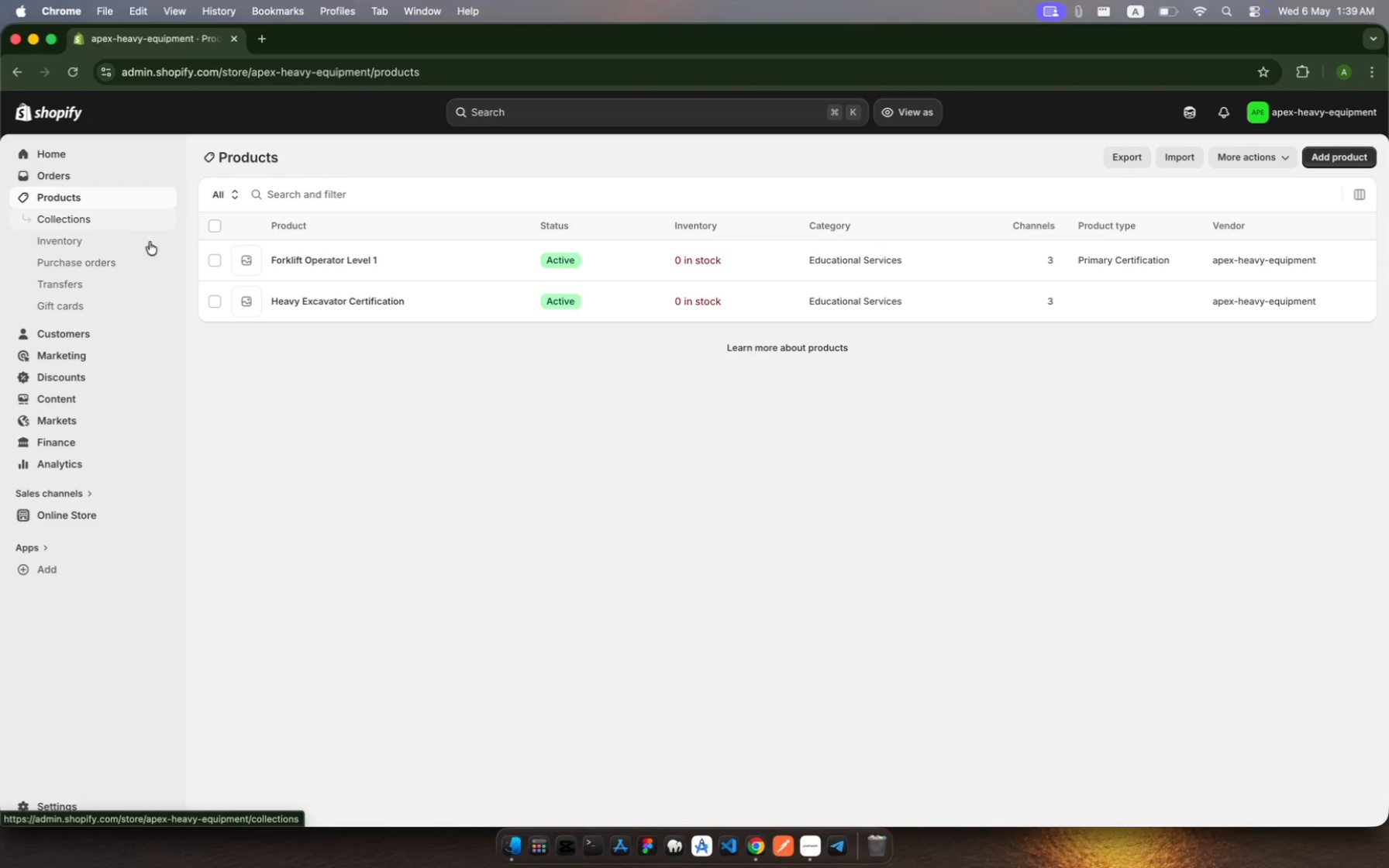 
left_click([403, 297])
 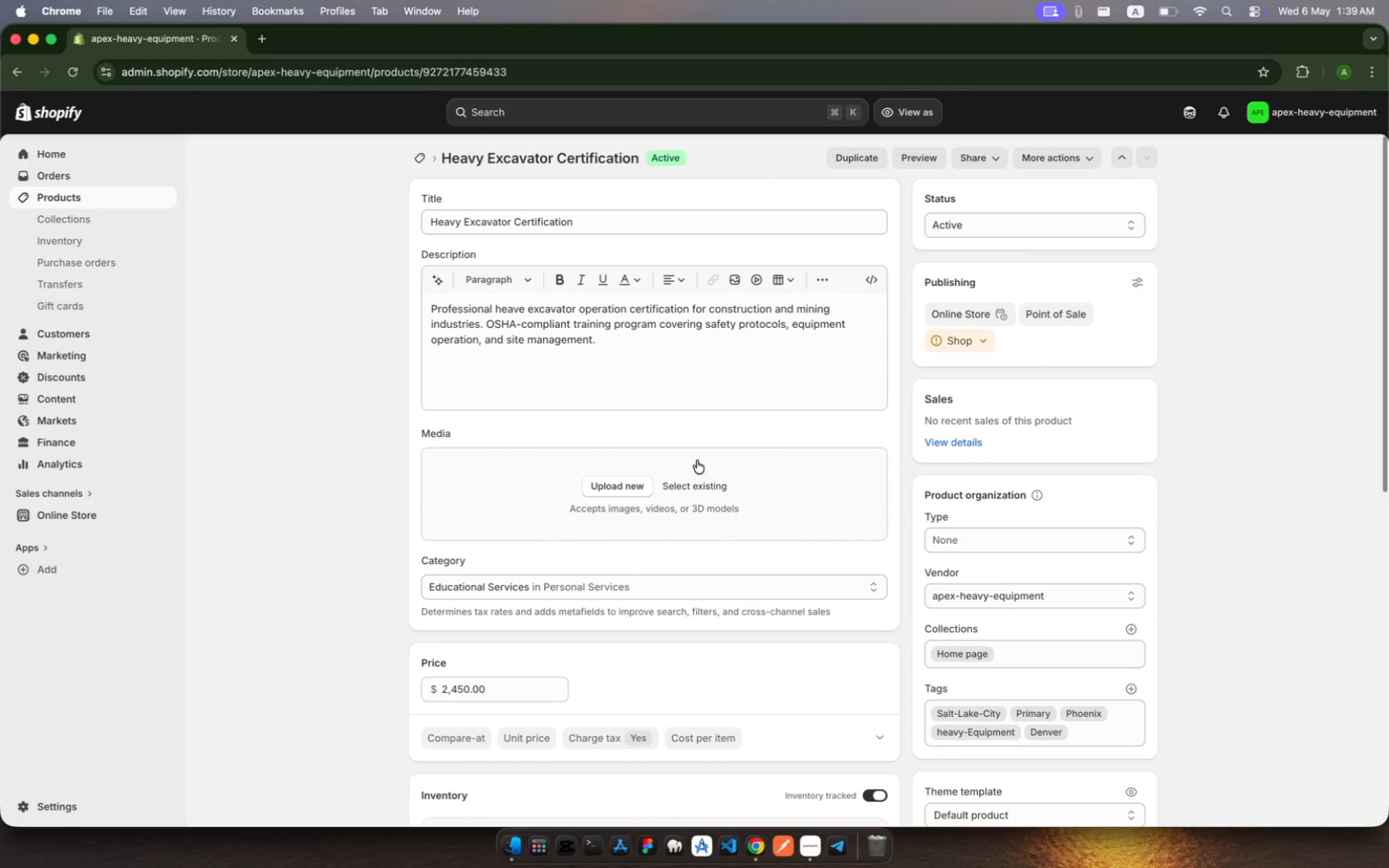 
scroll: coordinate [1074, 523], scroll_direction: down, amount: 34.0
 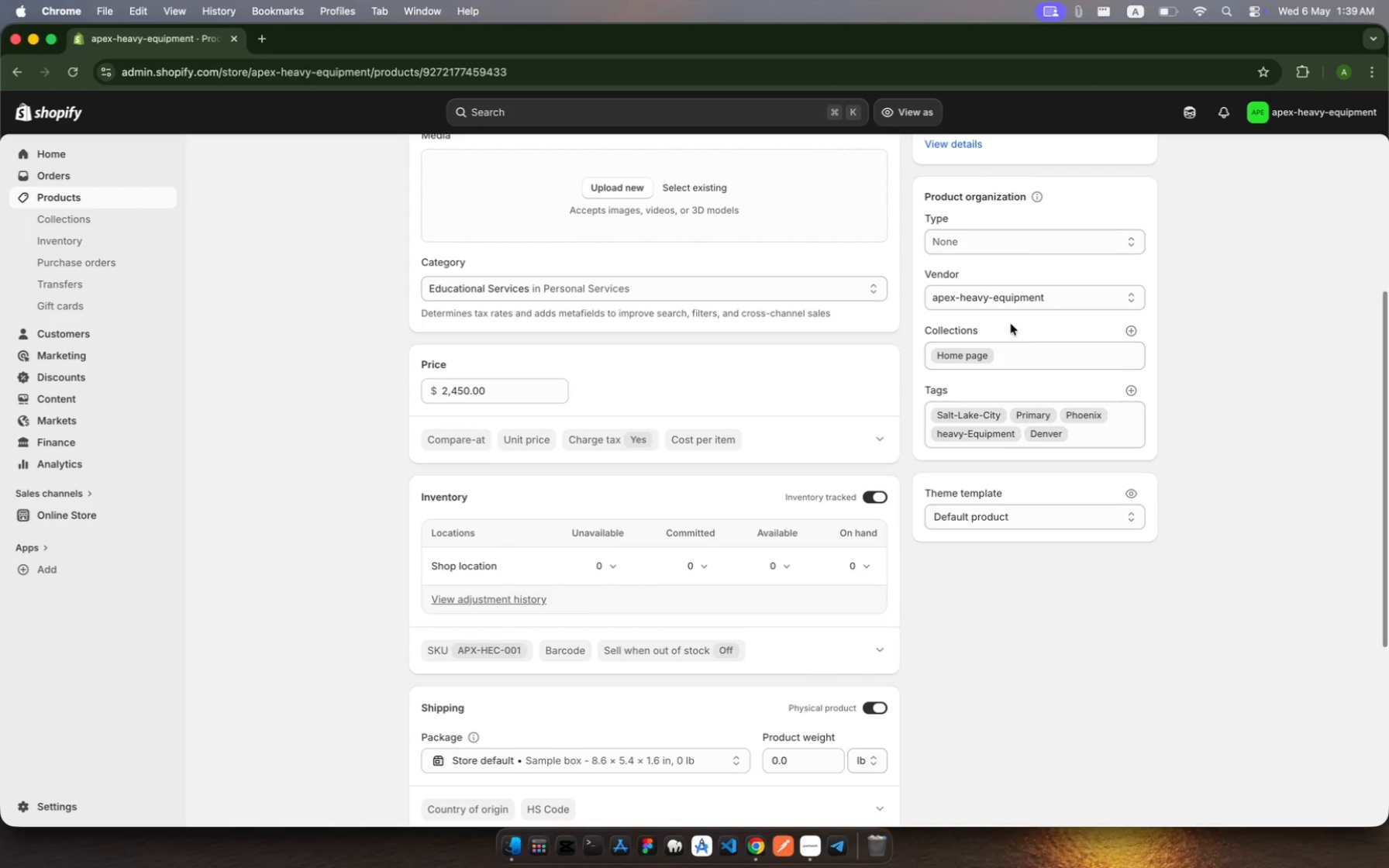 
wait(12.55)
 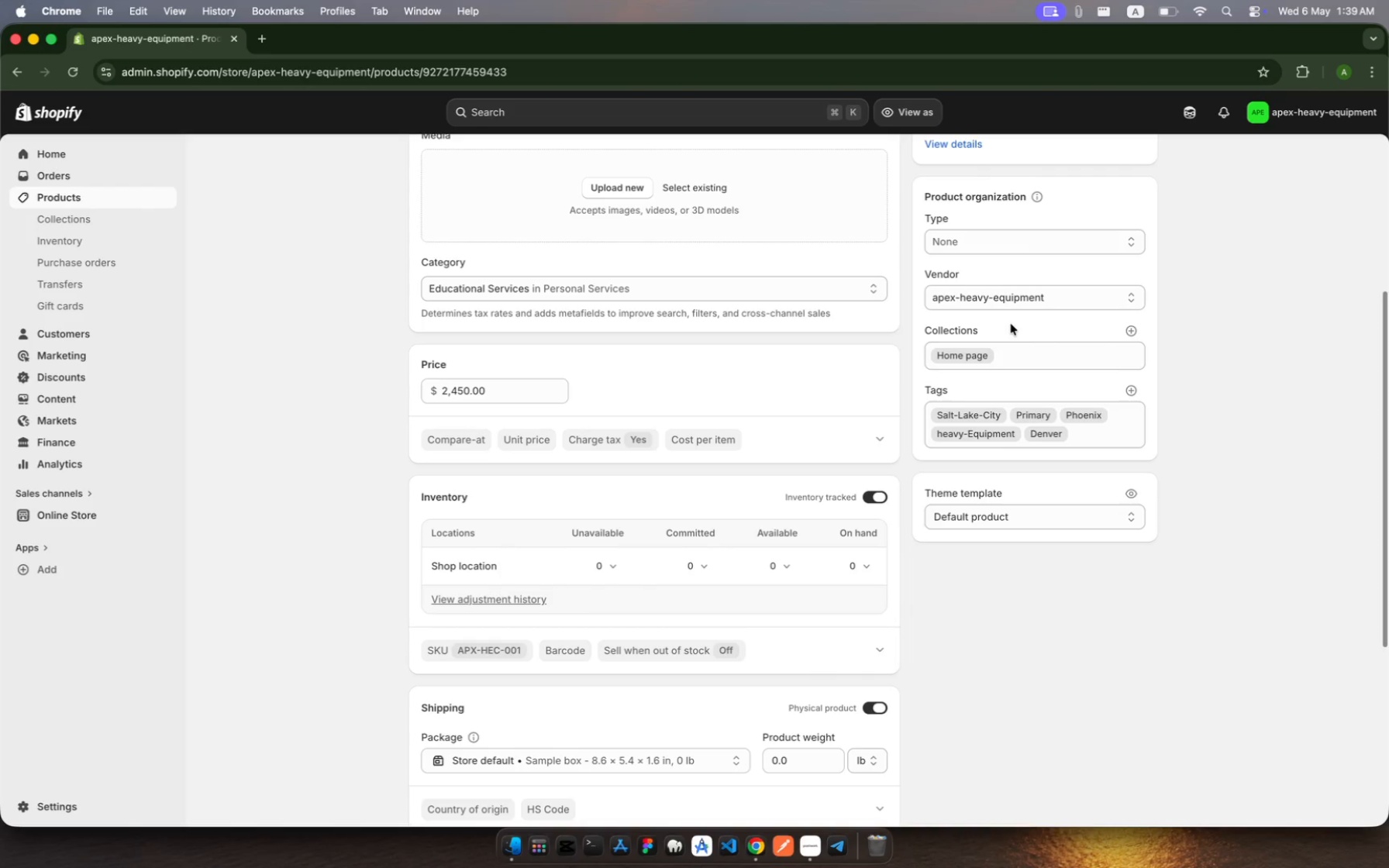 
left_click([995, 239])
 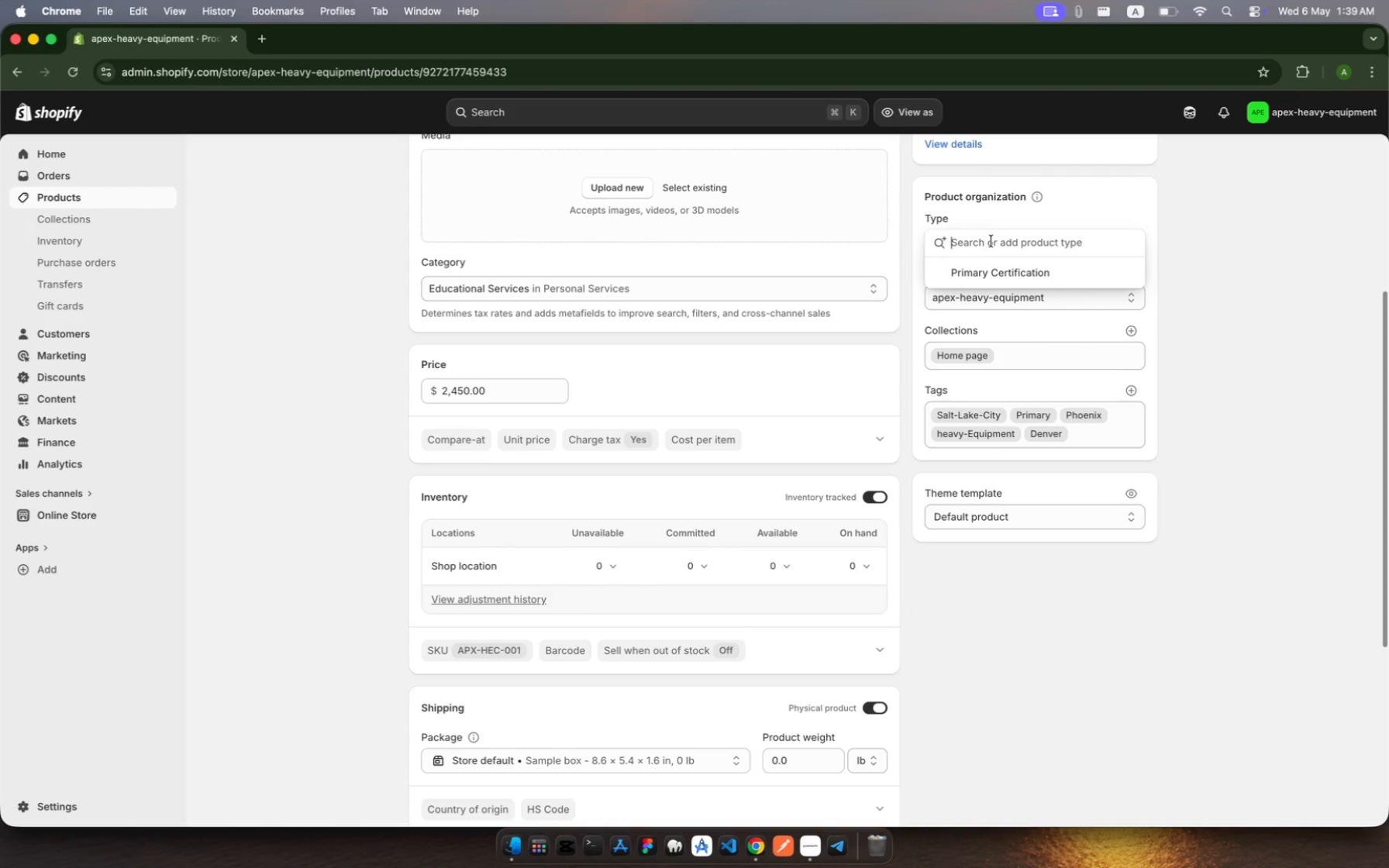 
type(Primary ce)
key(Backspace)
key(Backspace)
type(Certification)
 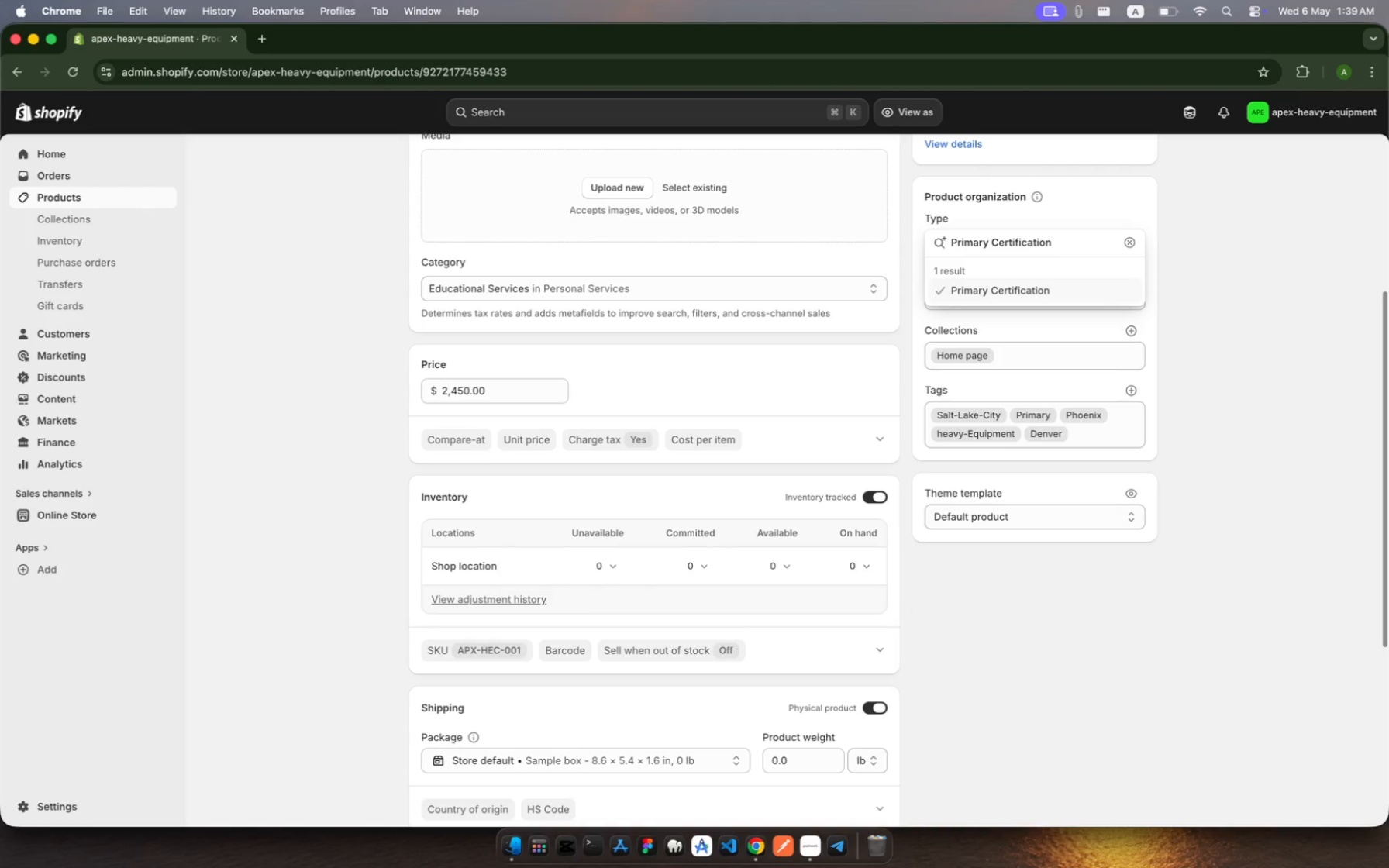 
key(Enter)
 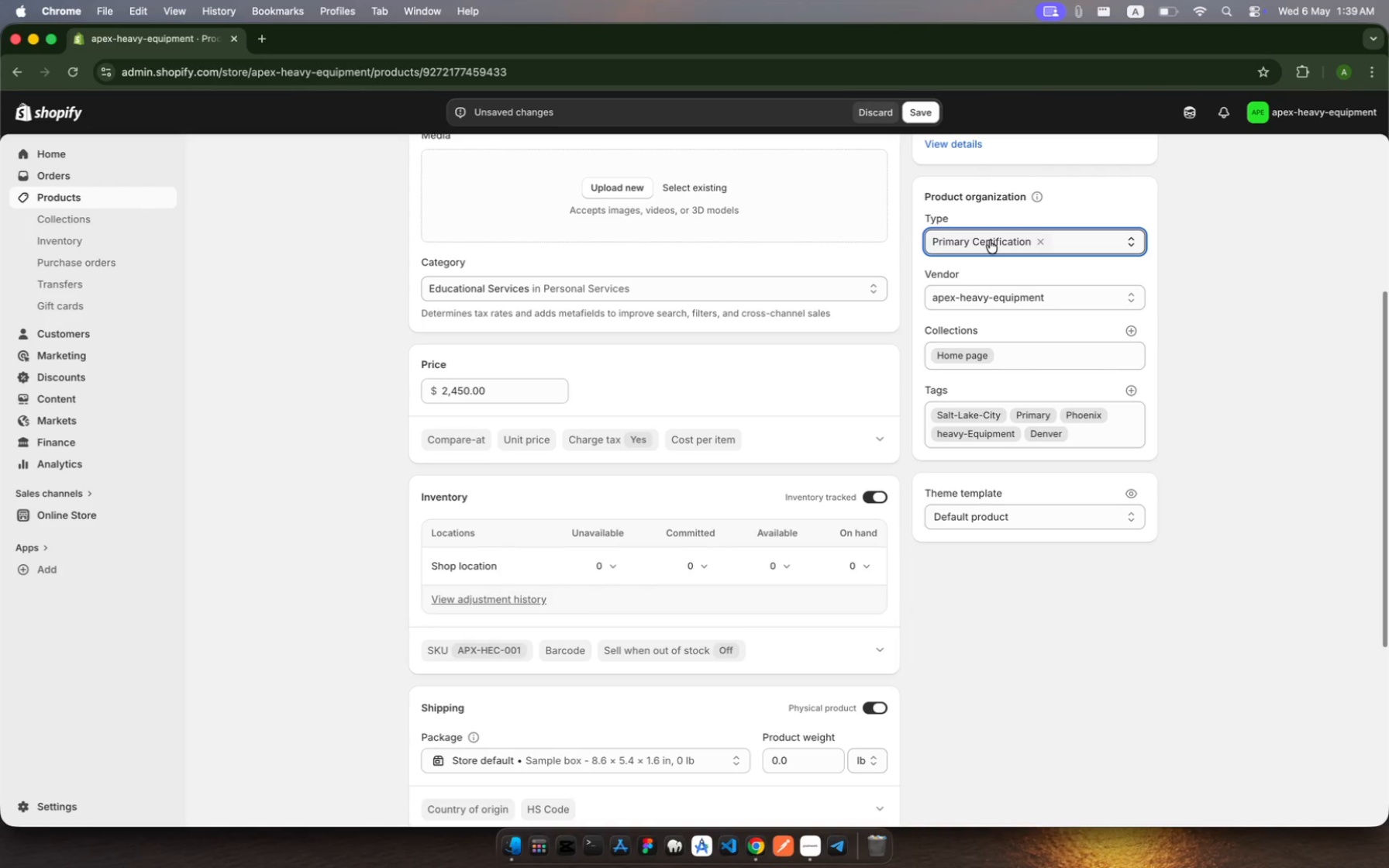 
wait(8.47)
 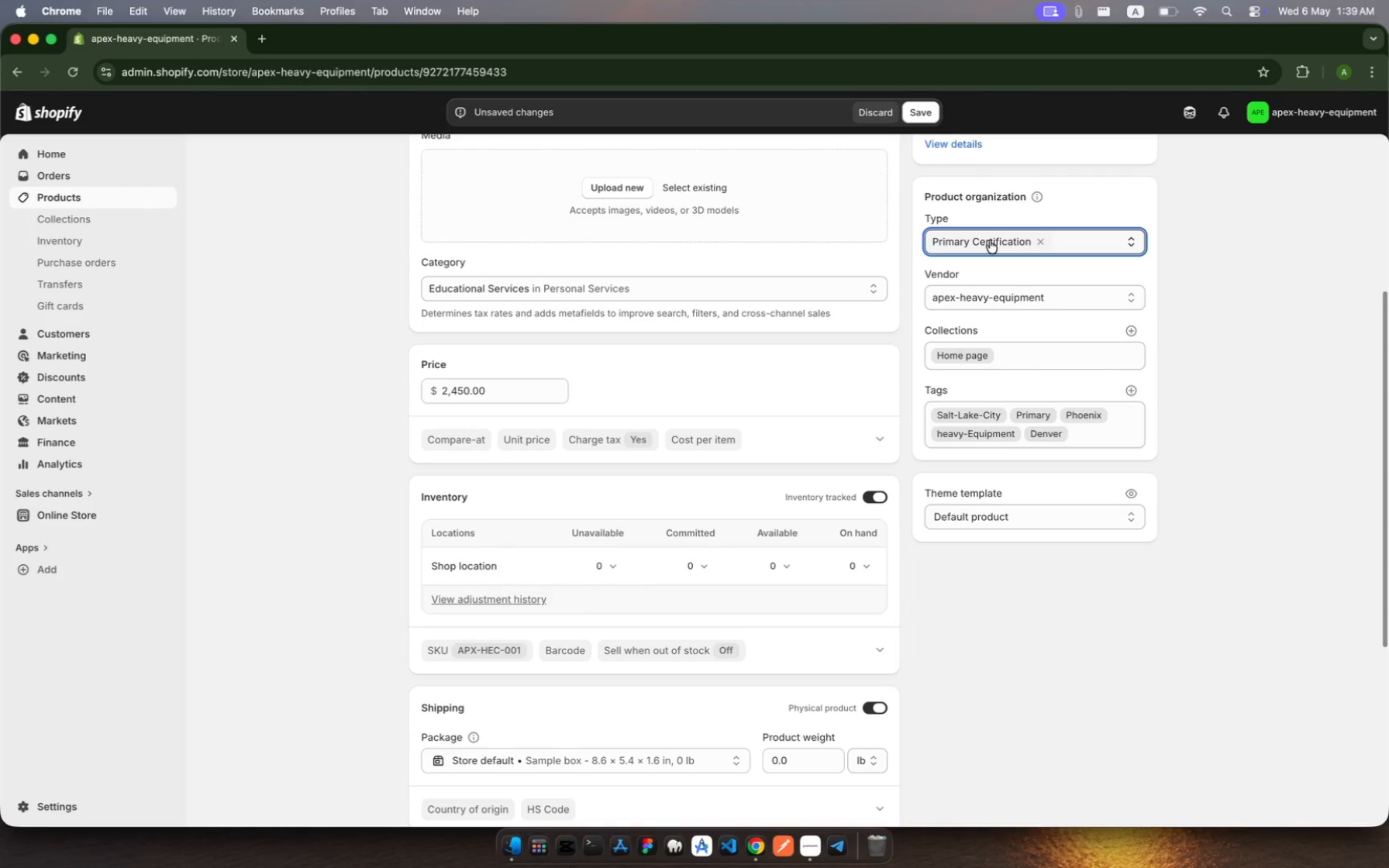 
left_click([1059, 290])
 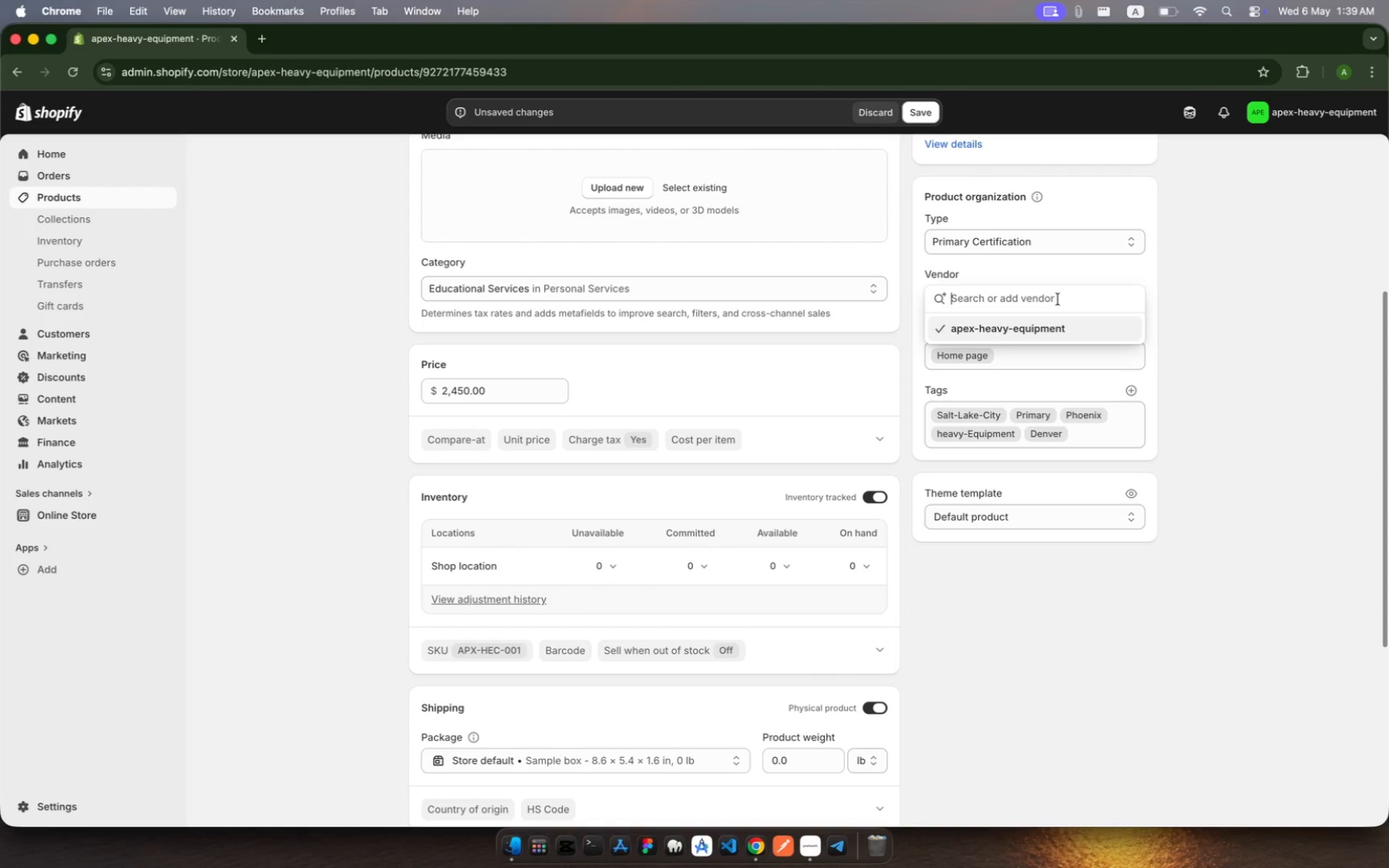 
type(Pex Heav )
 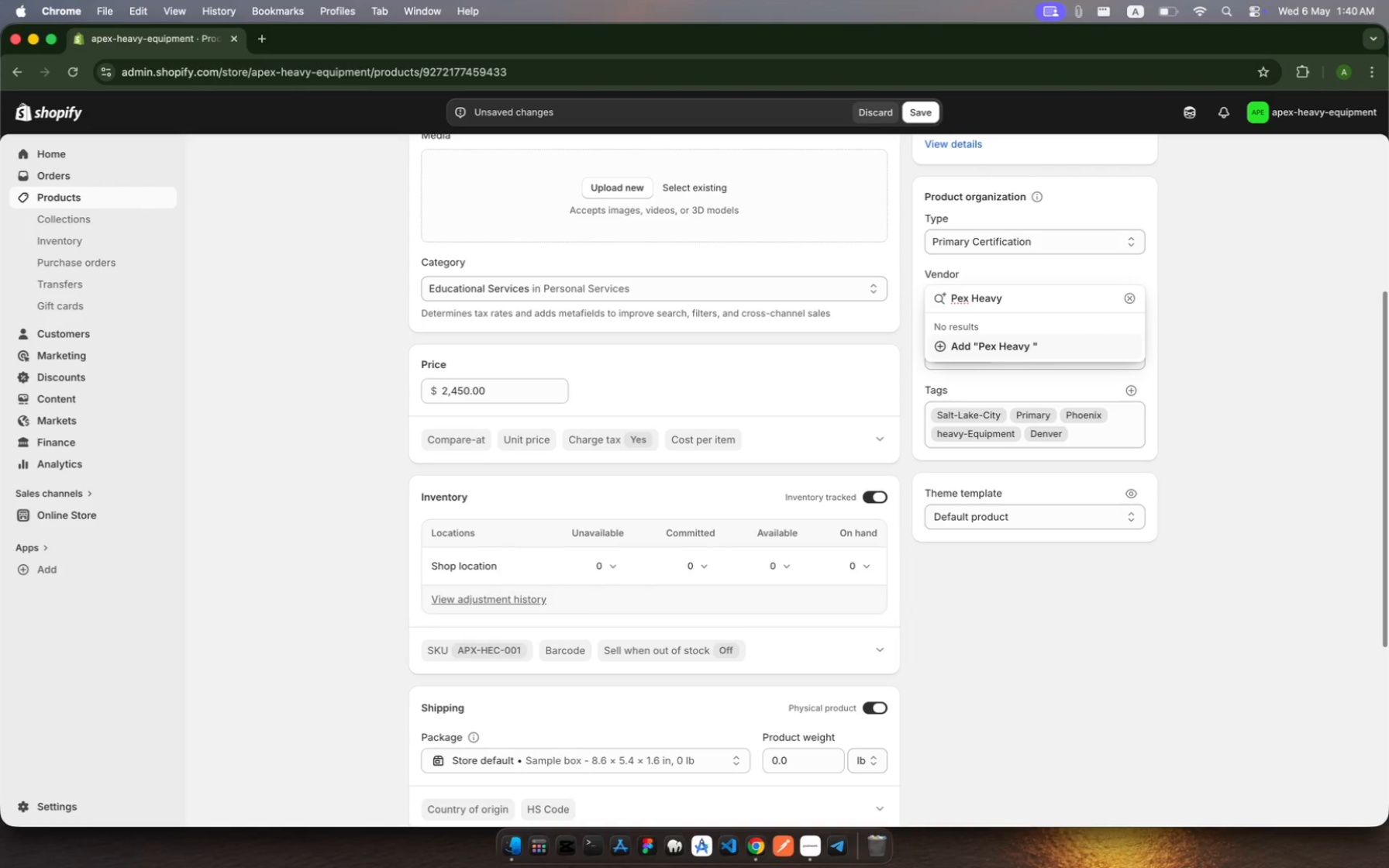 
 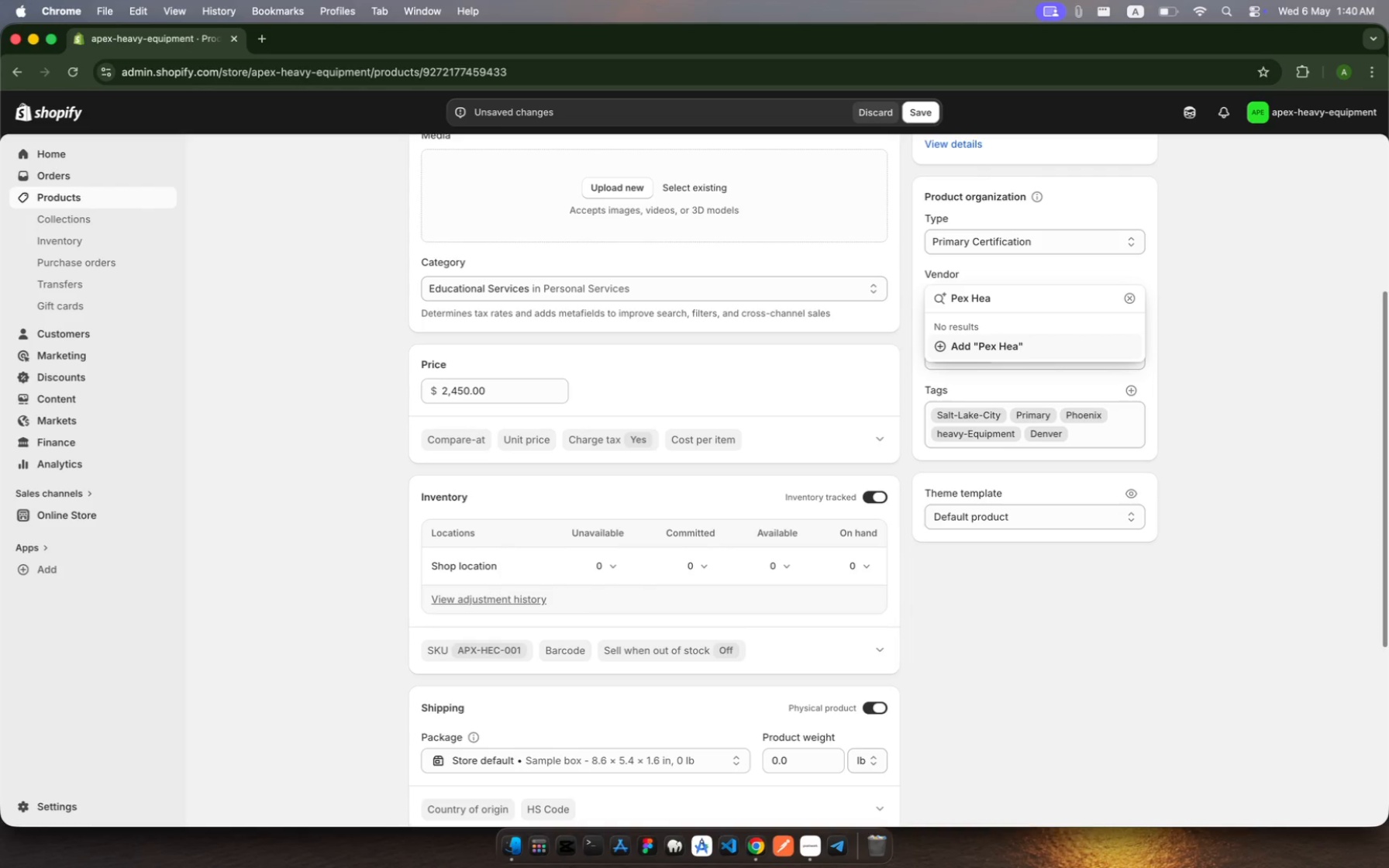 
hold_key(key=Y, duration=0.36)
 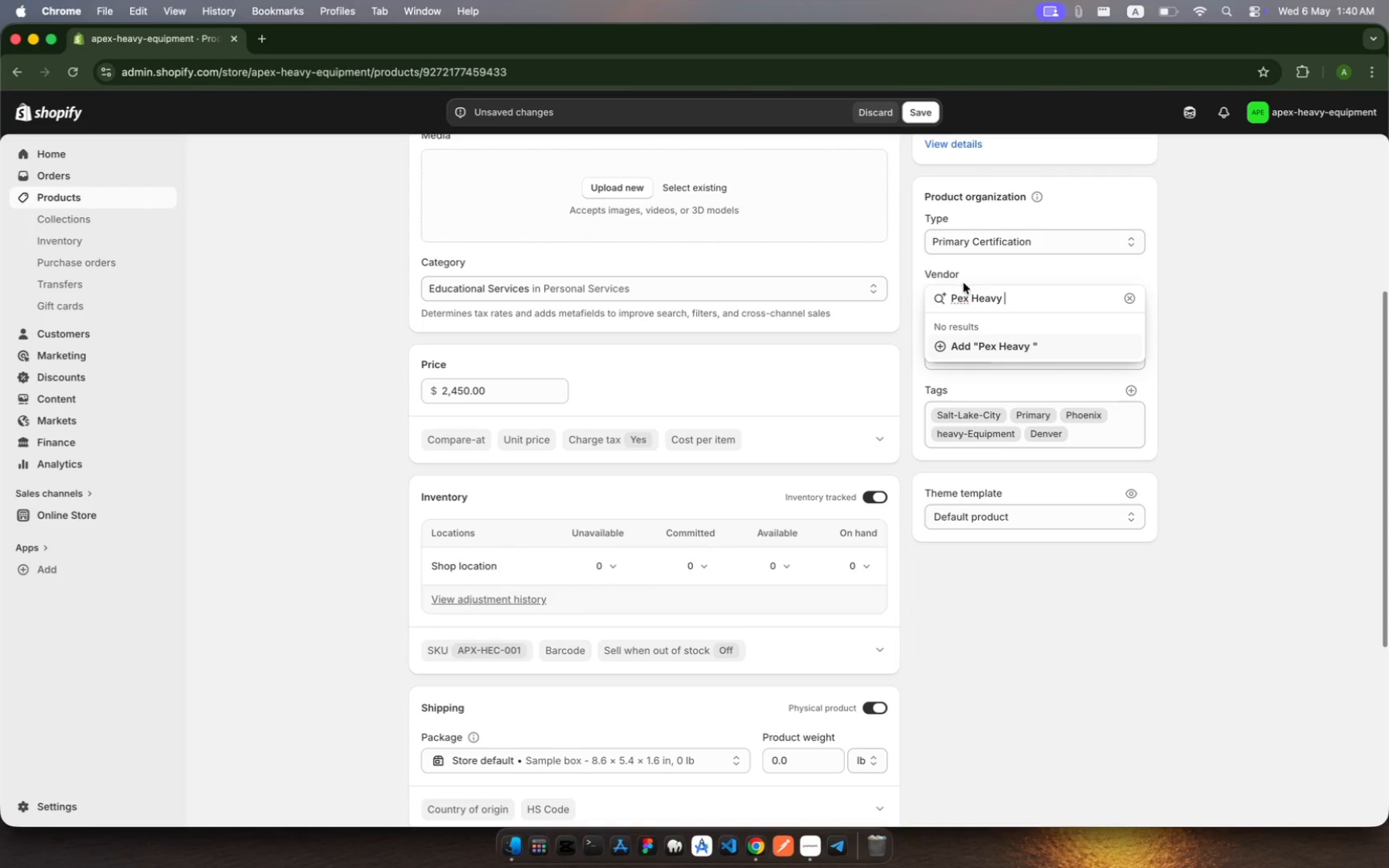 
left_click([960, 296])
 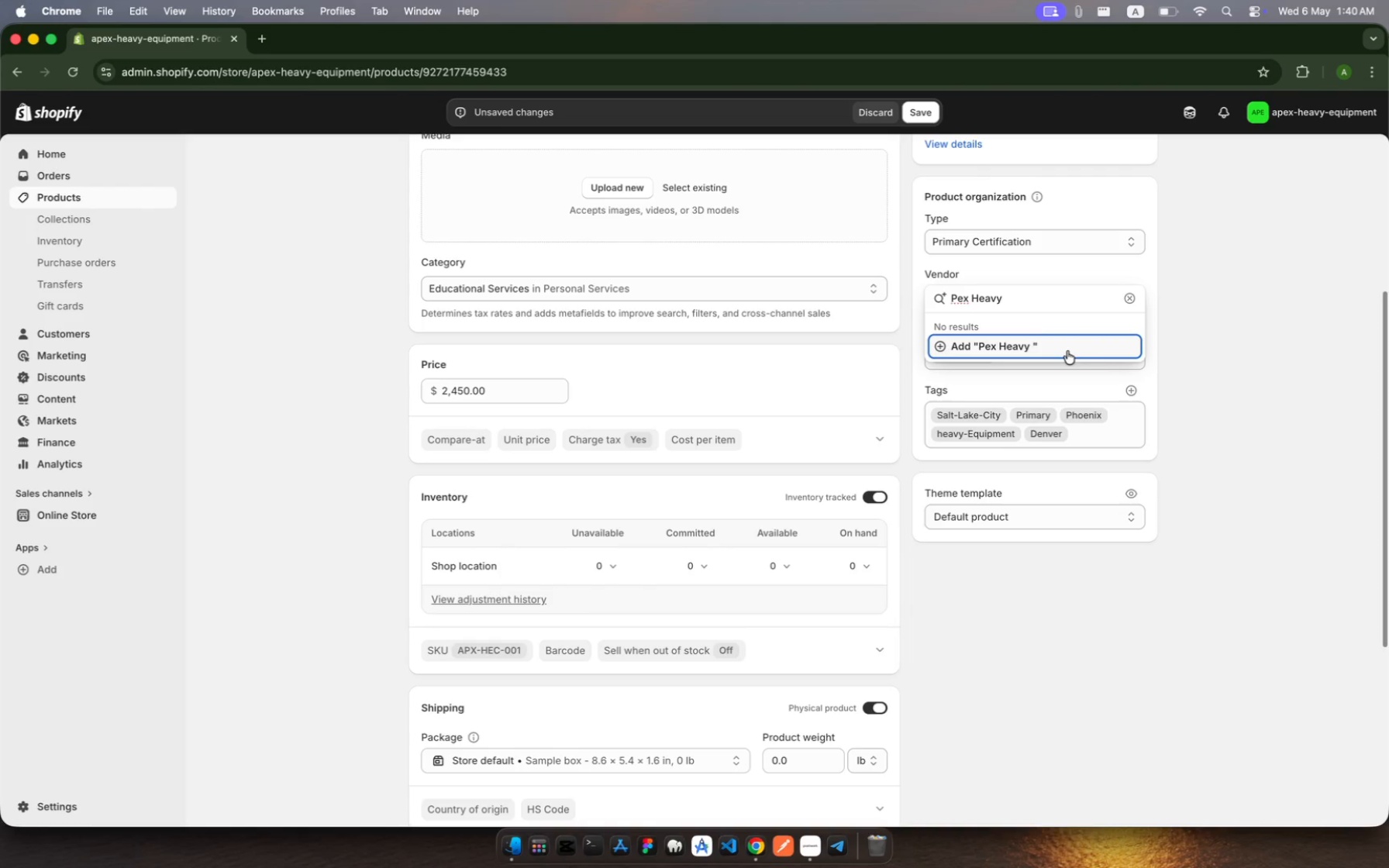 
key(Backspace)
key(Backspace)
key(Backspace)
type(Ape)
 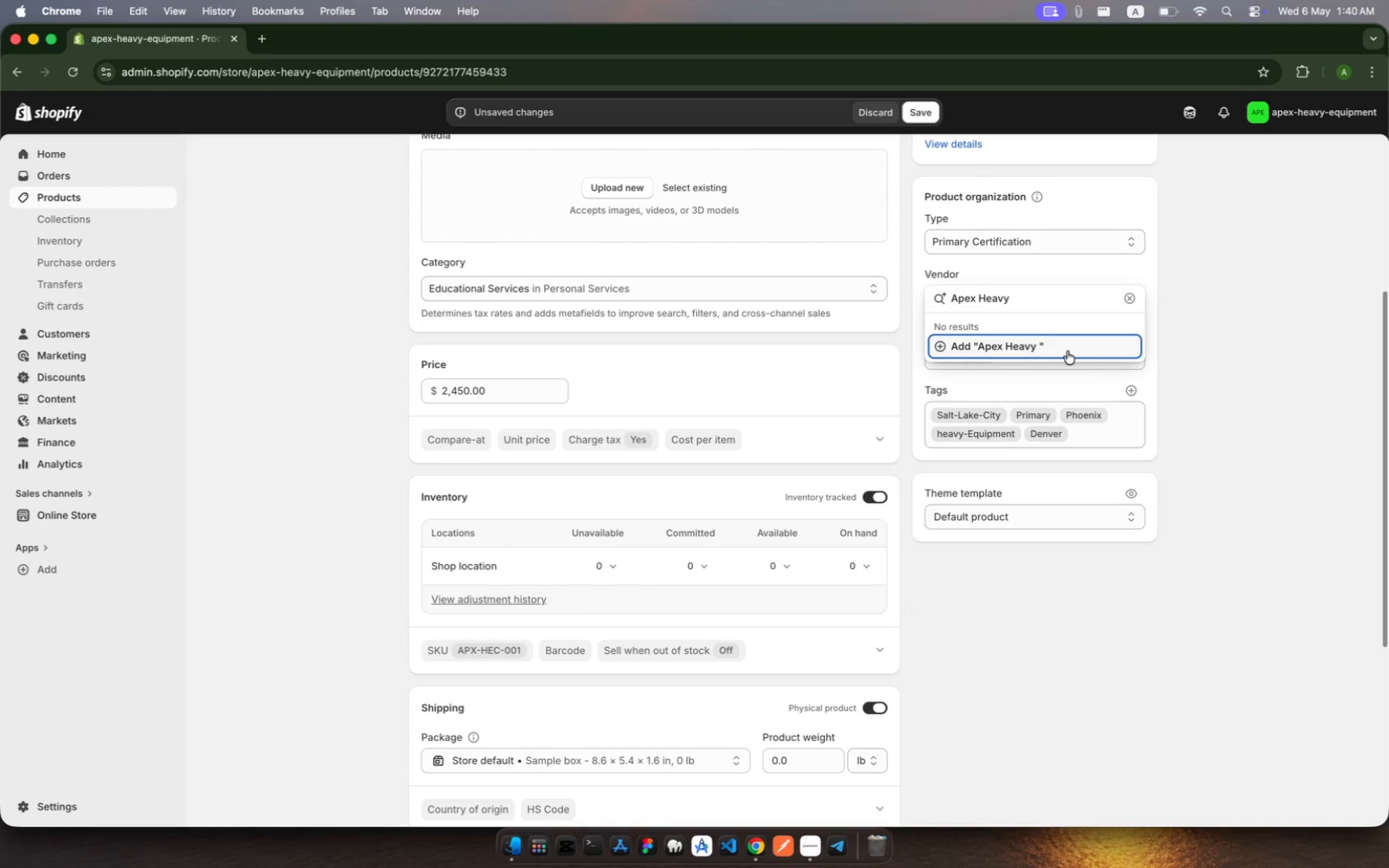 
left_click([1024, 299])
 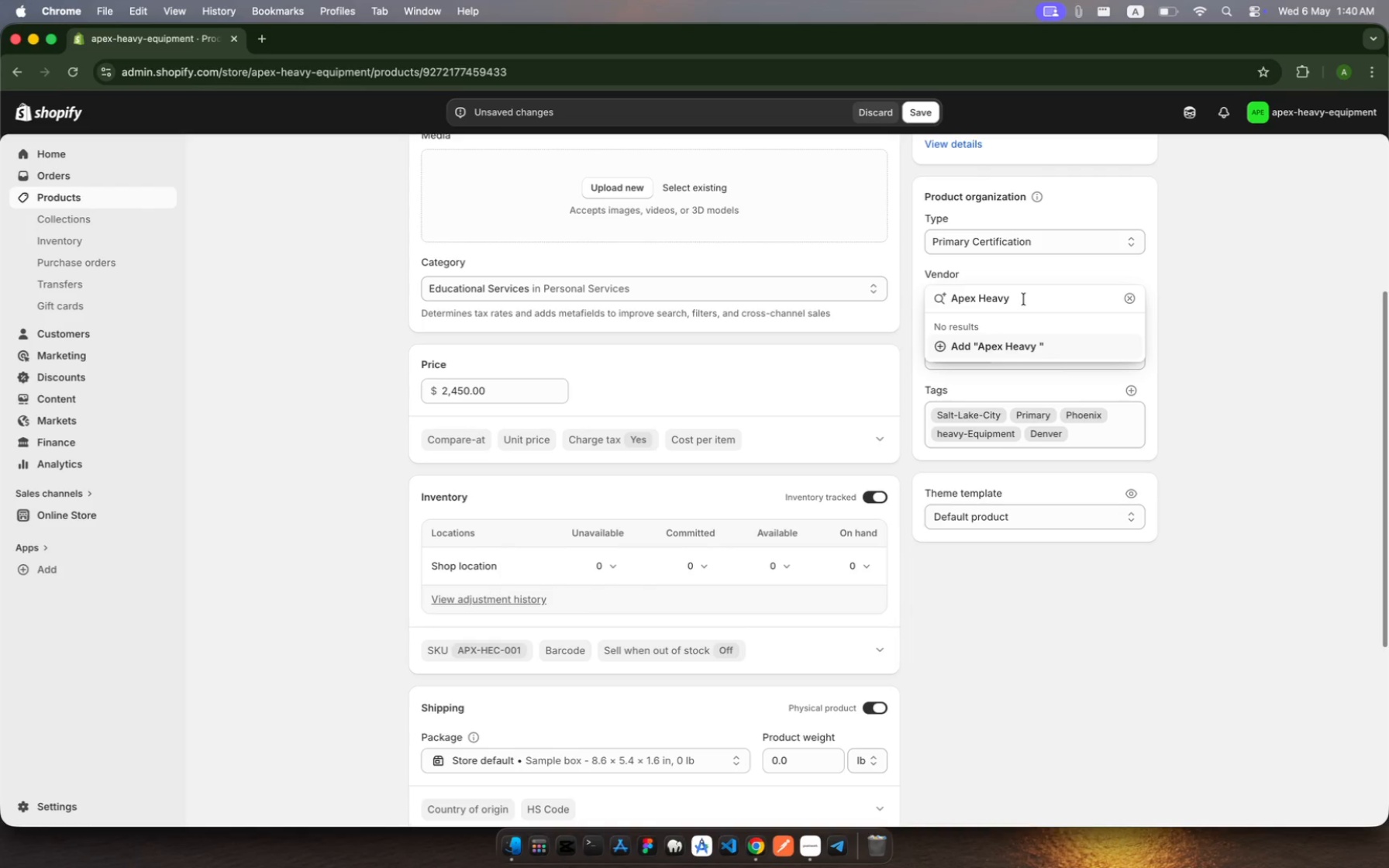 
type(Equipmnt )
 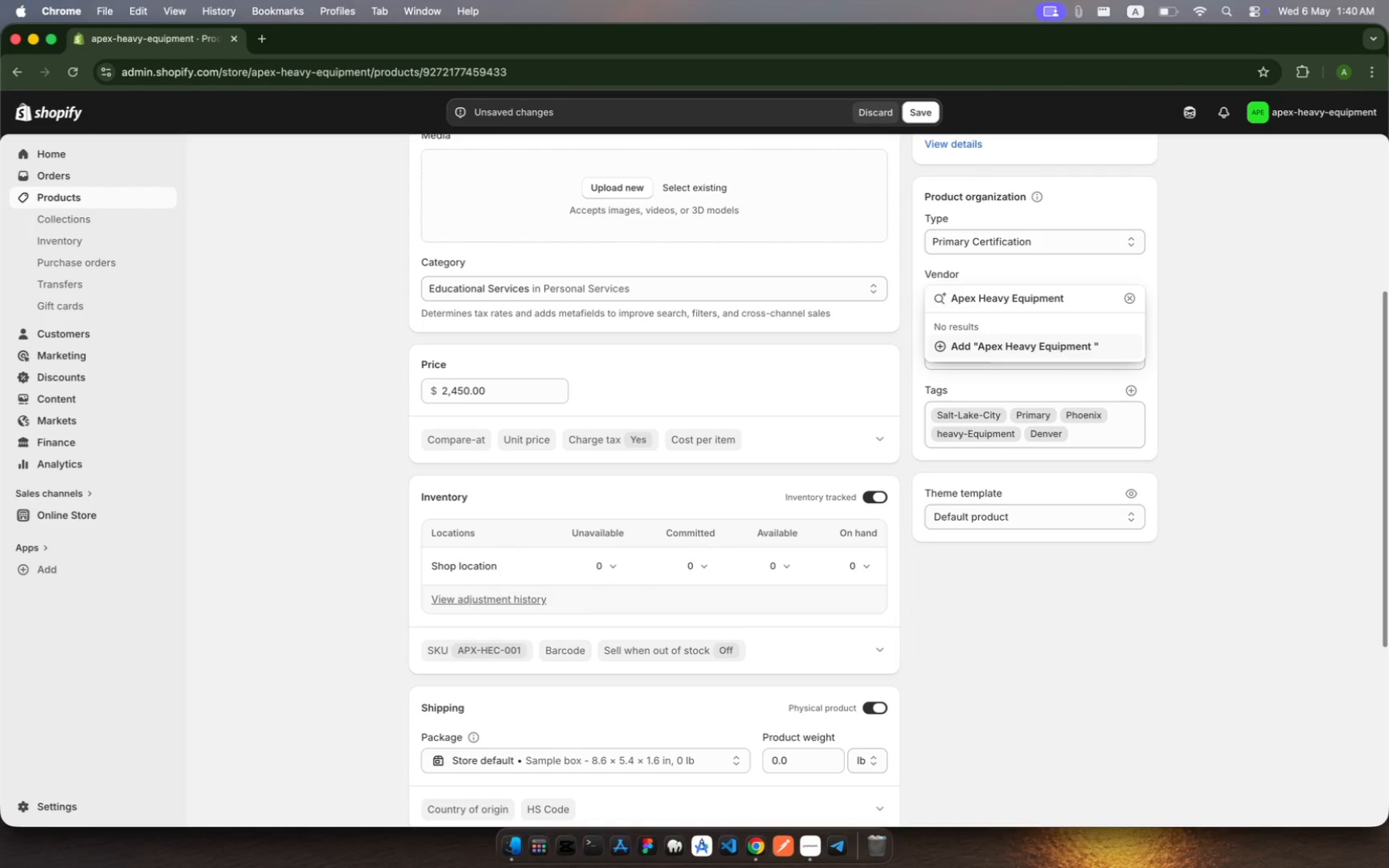 
type(Trainig)
 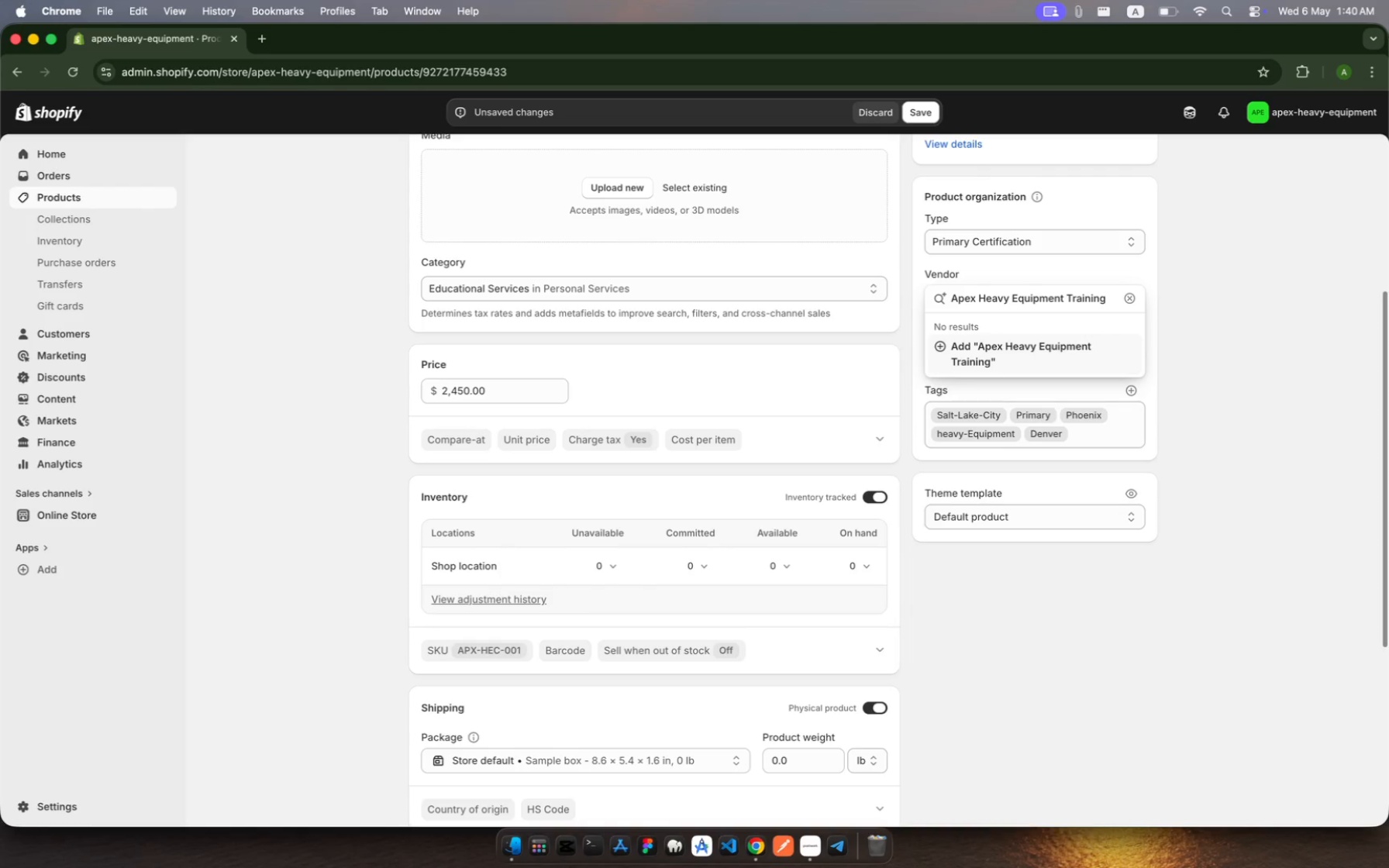 
hold_key(key=N, duration=0.33)
 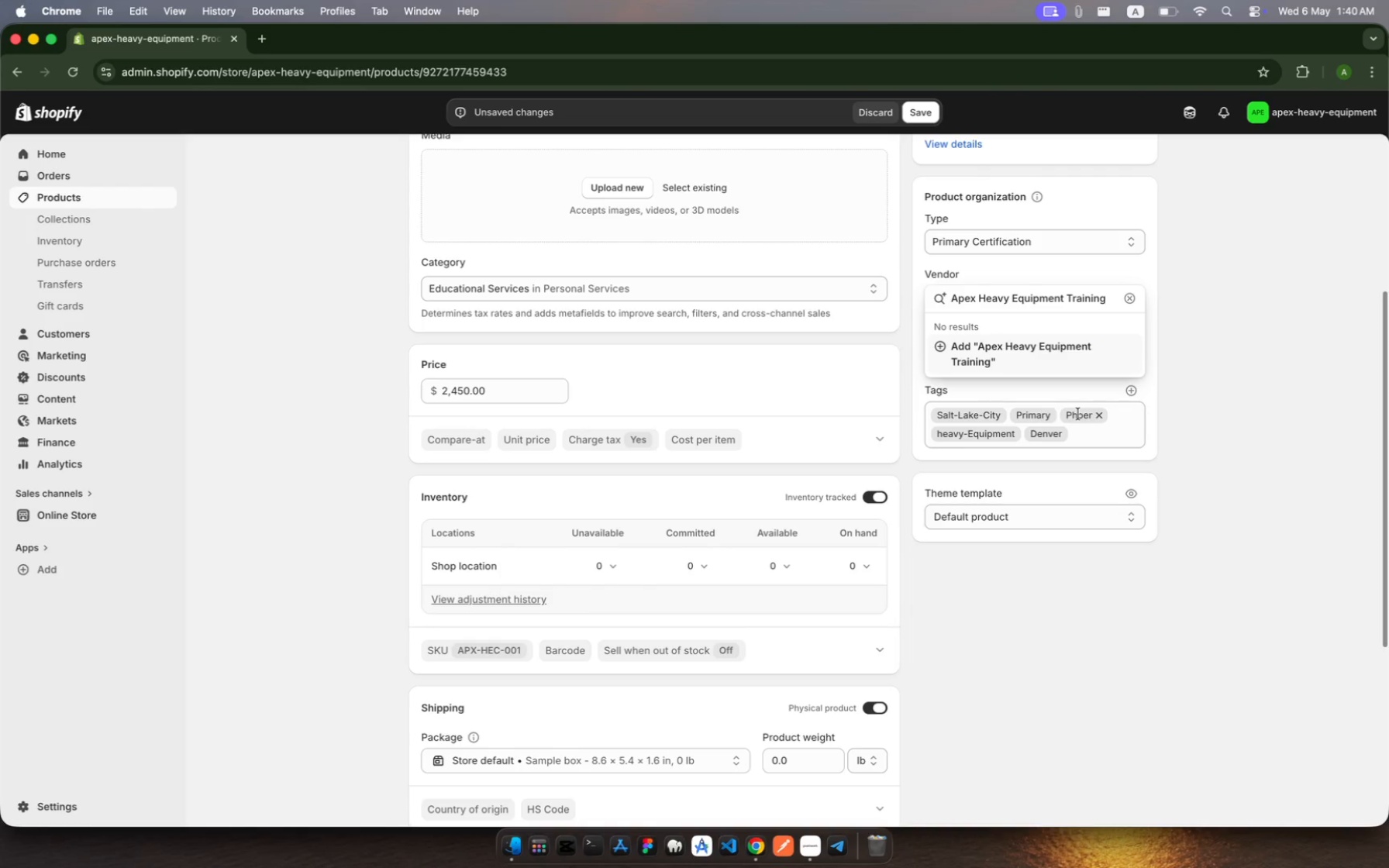 
scroll: coordinate [1187, 494], scroll_direction: down, amount: 119.0
 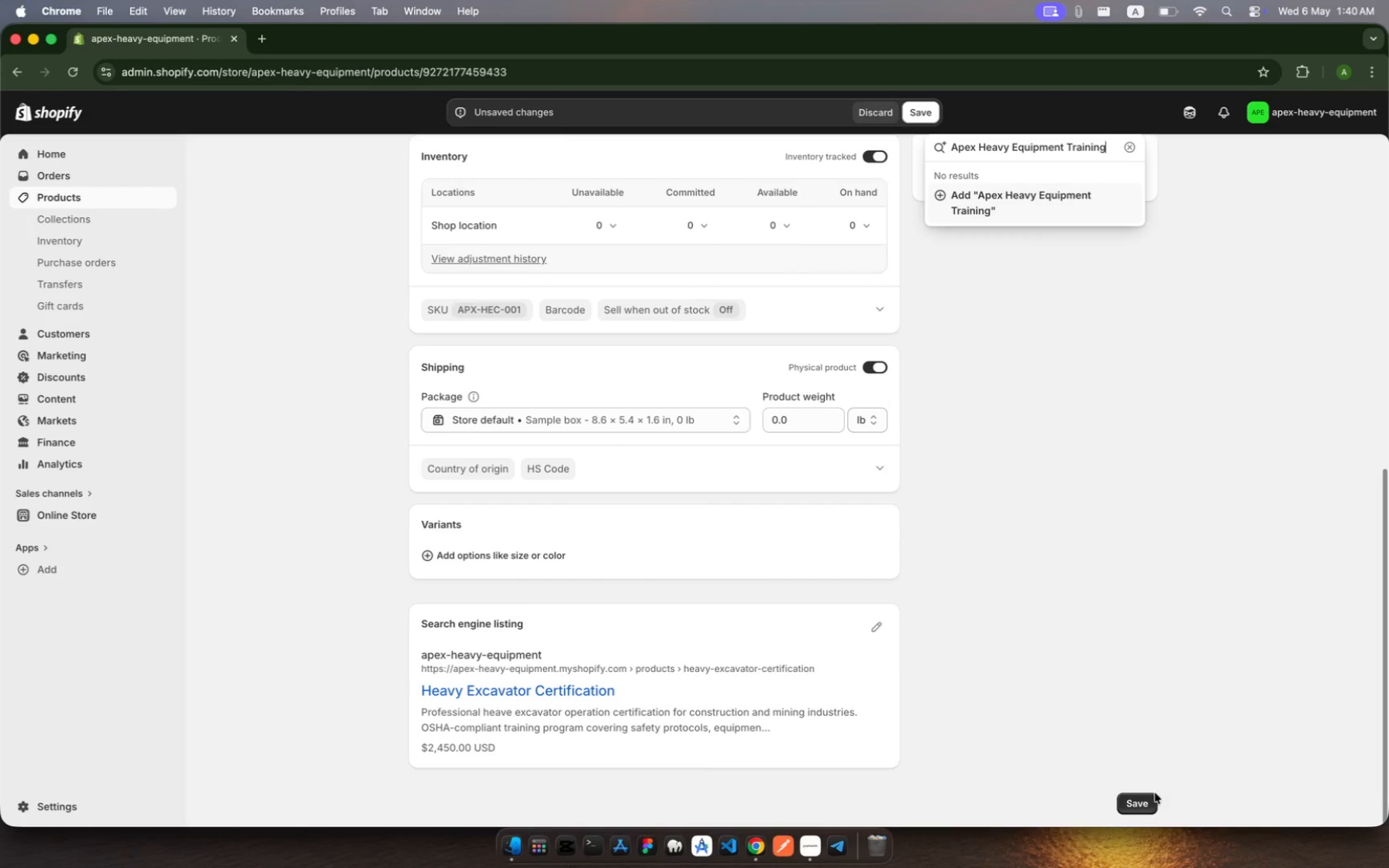 
left_click([1147, 808])
 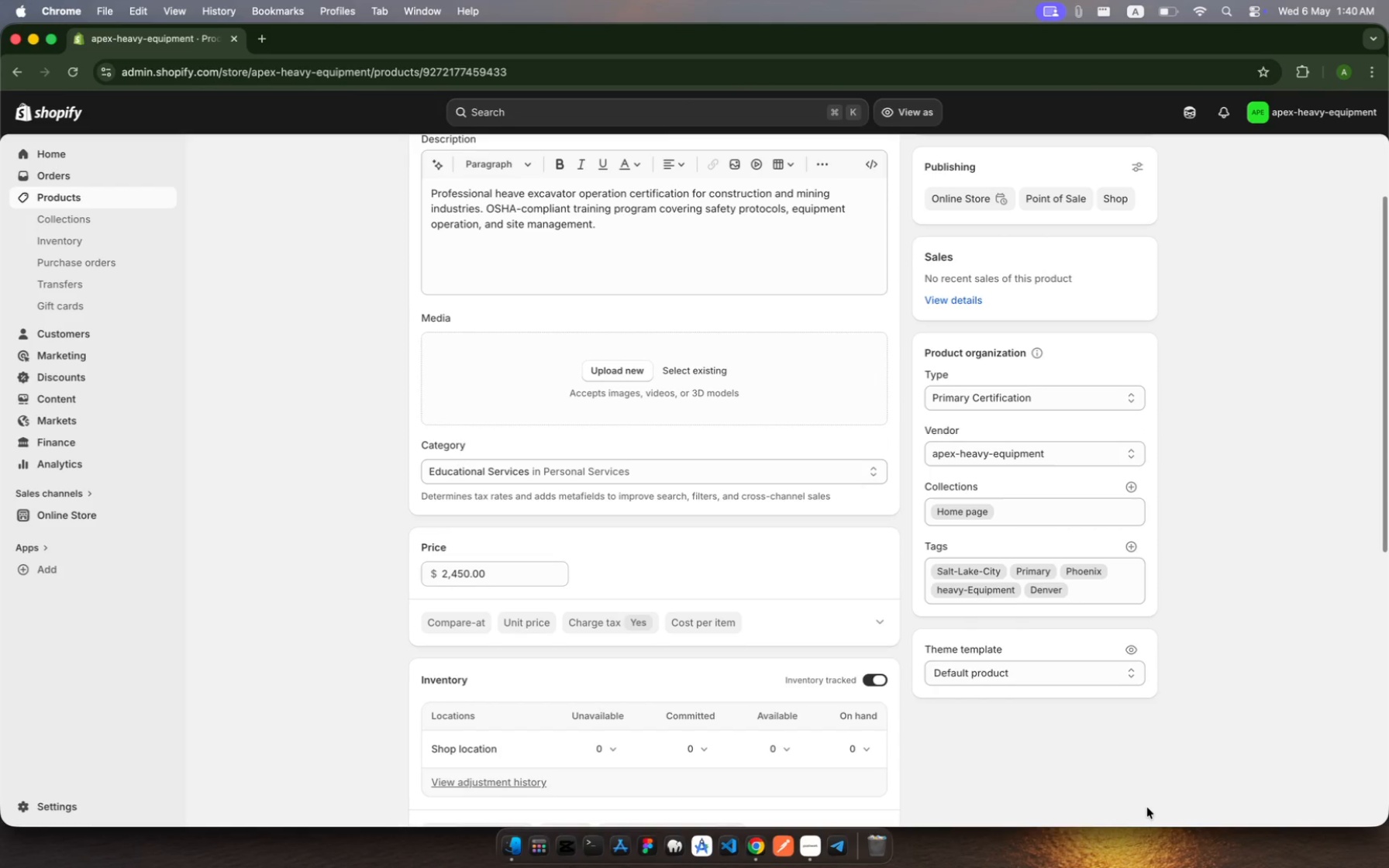 
wait(13.8)
 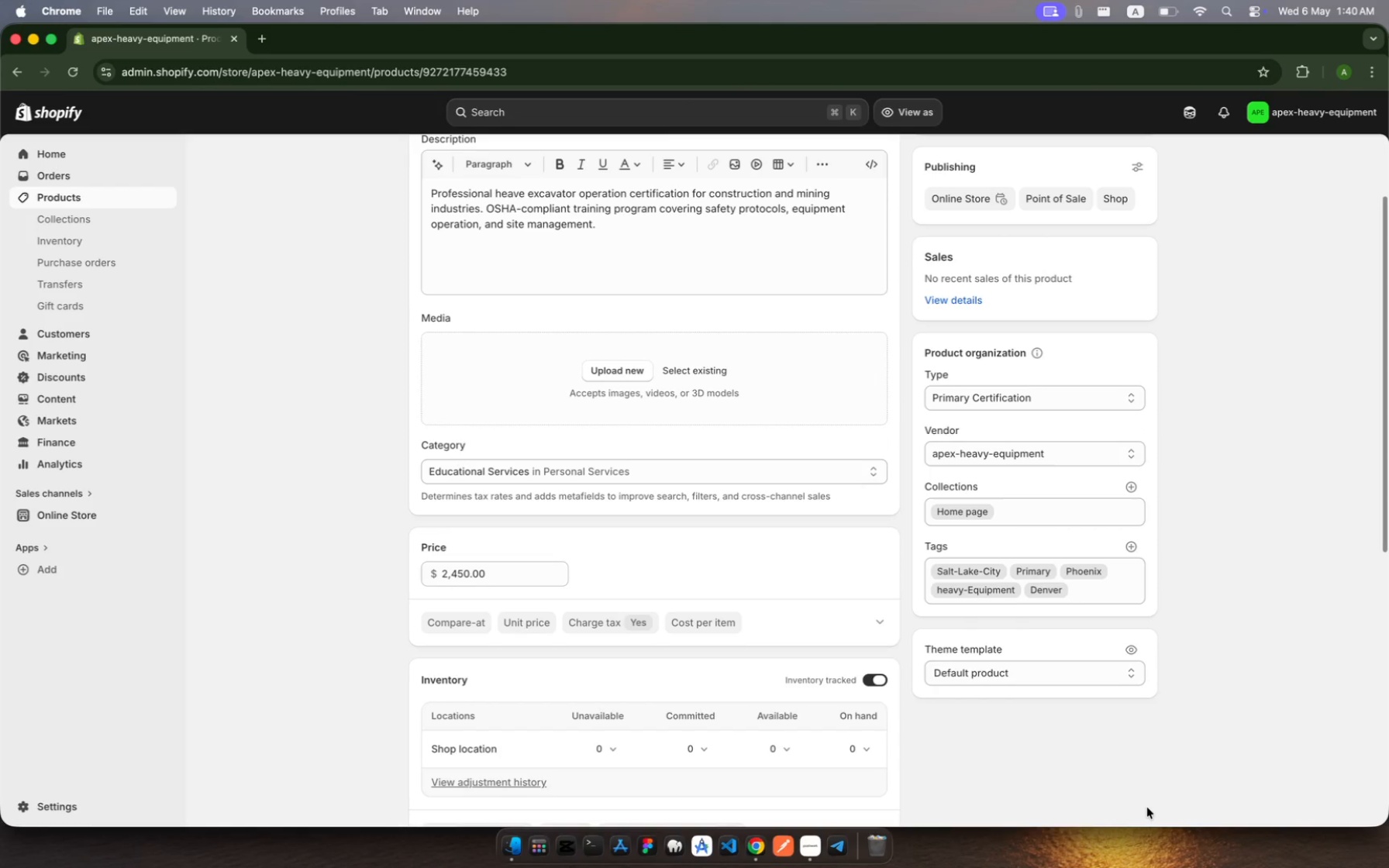 
left_click([105, 190])
 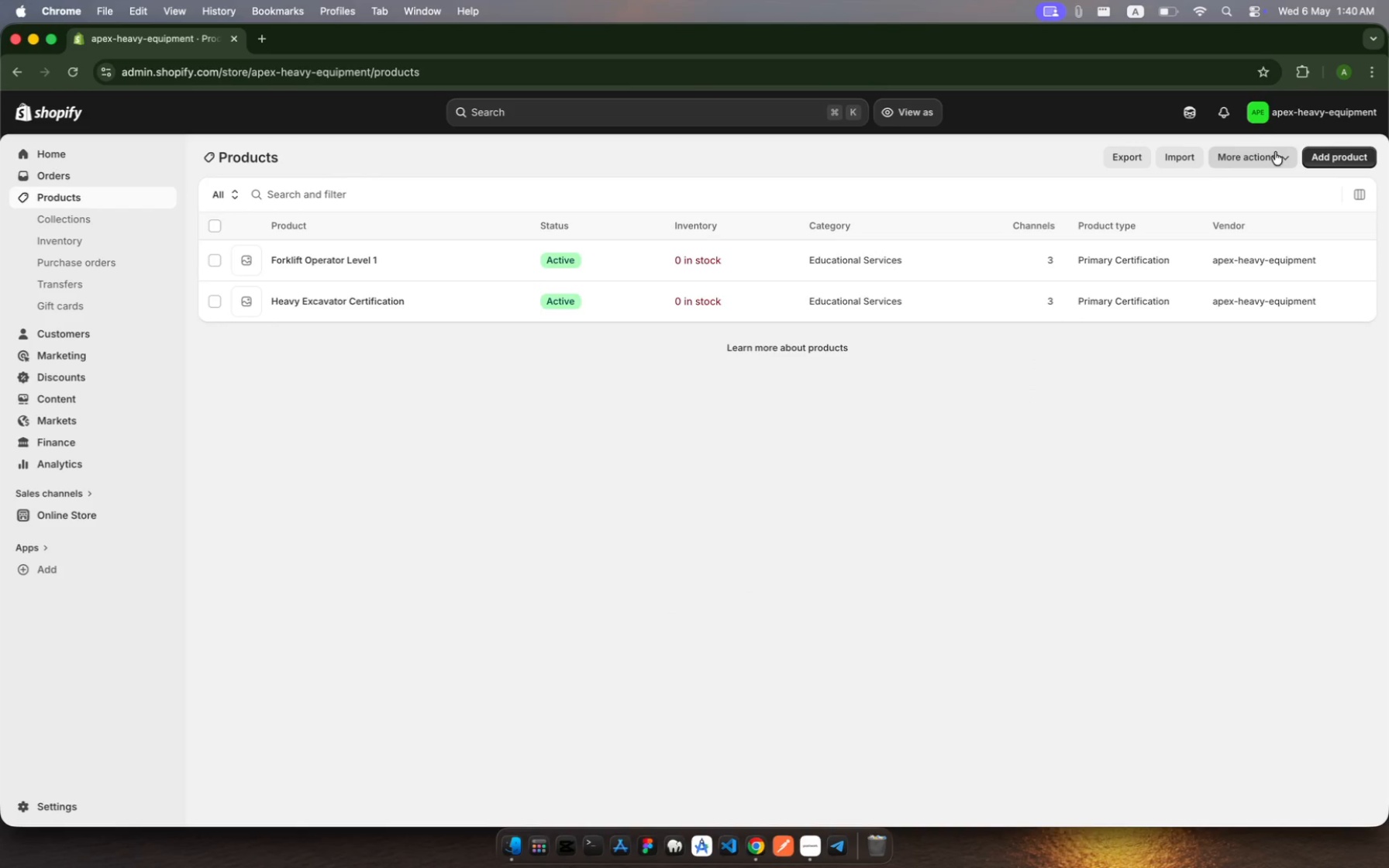 
left_click([1328, 156])
 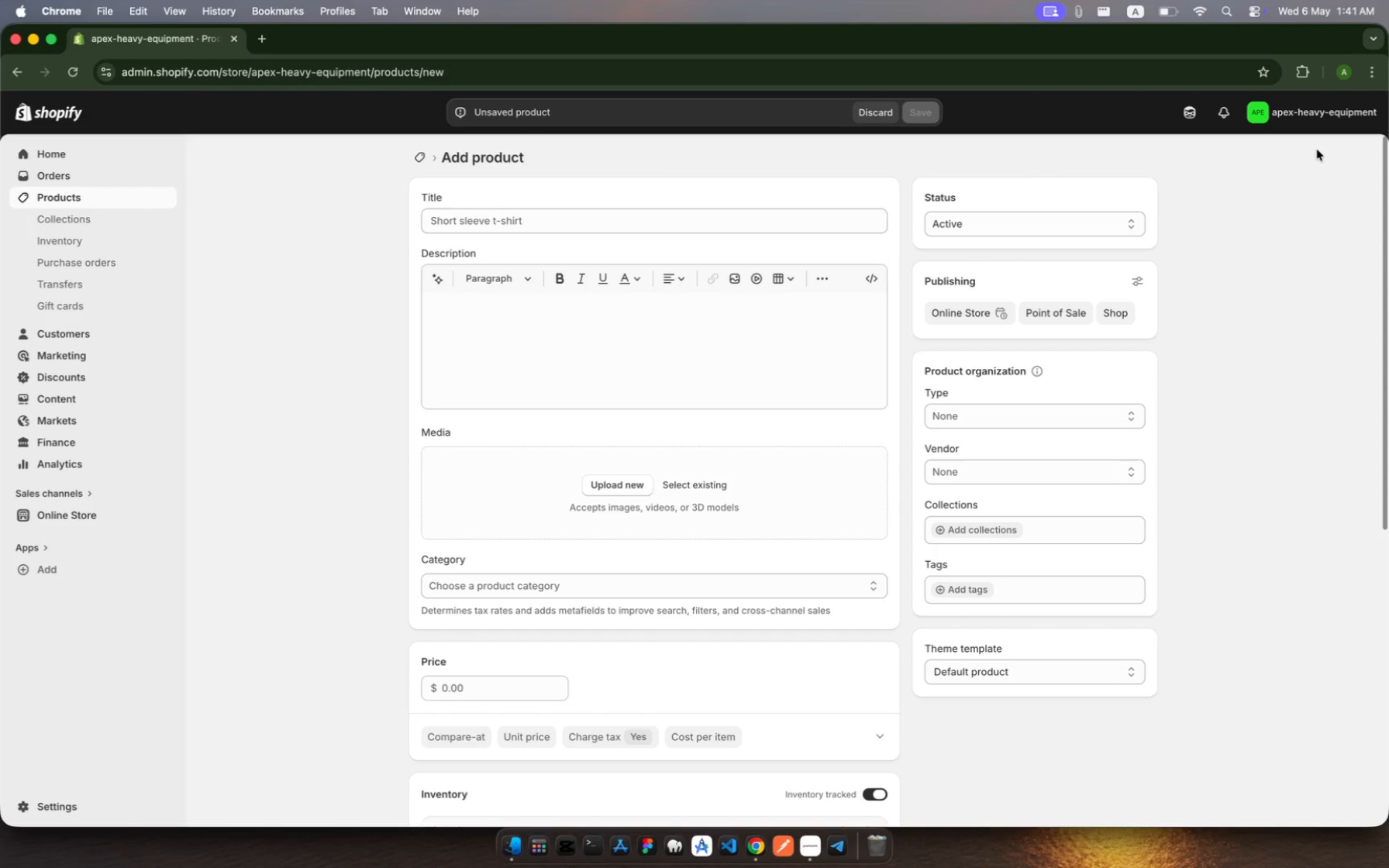 
wait(15.07)
 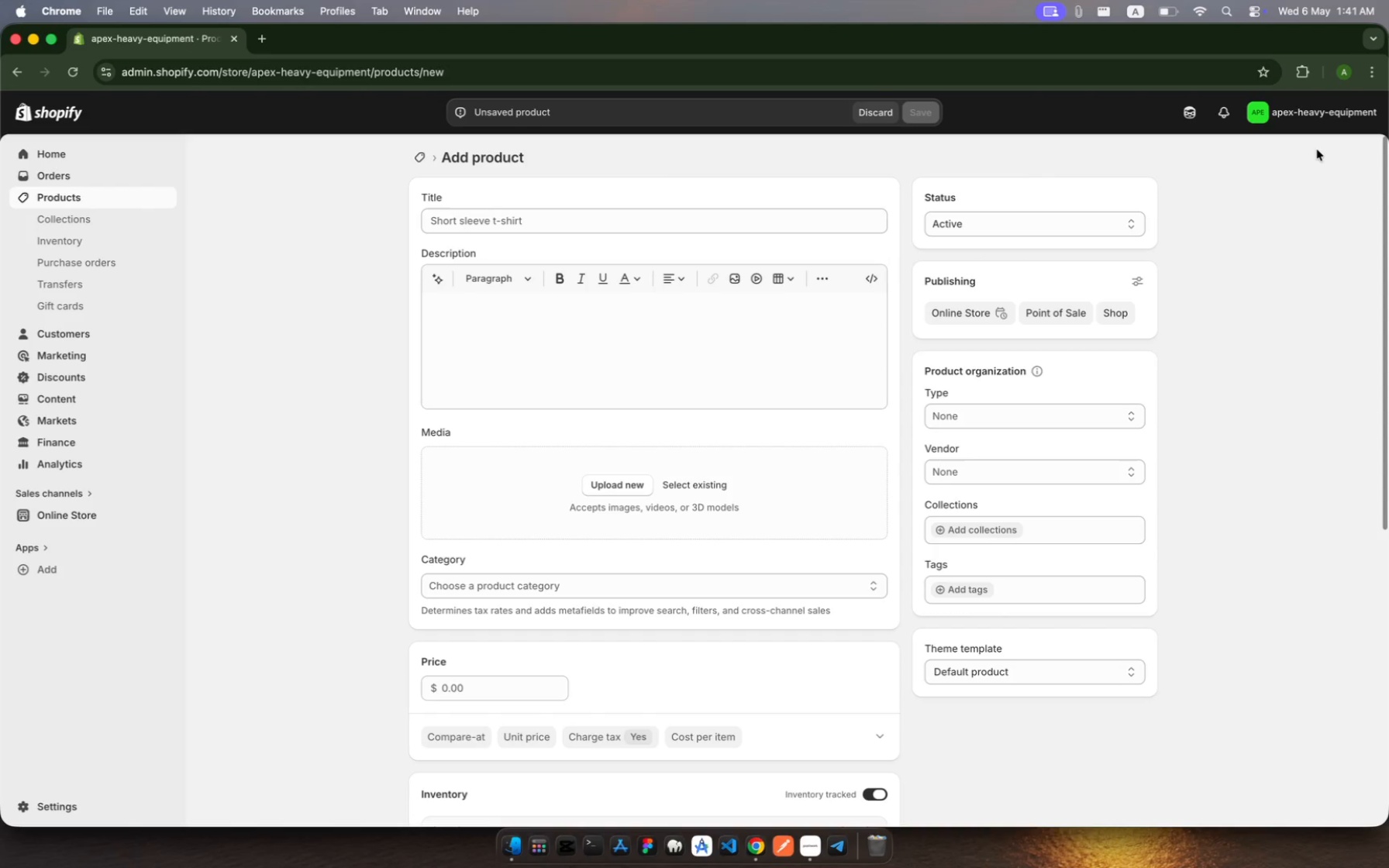 
left_click([697, 221])
 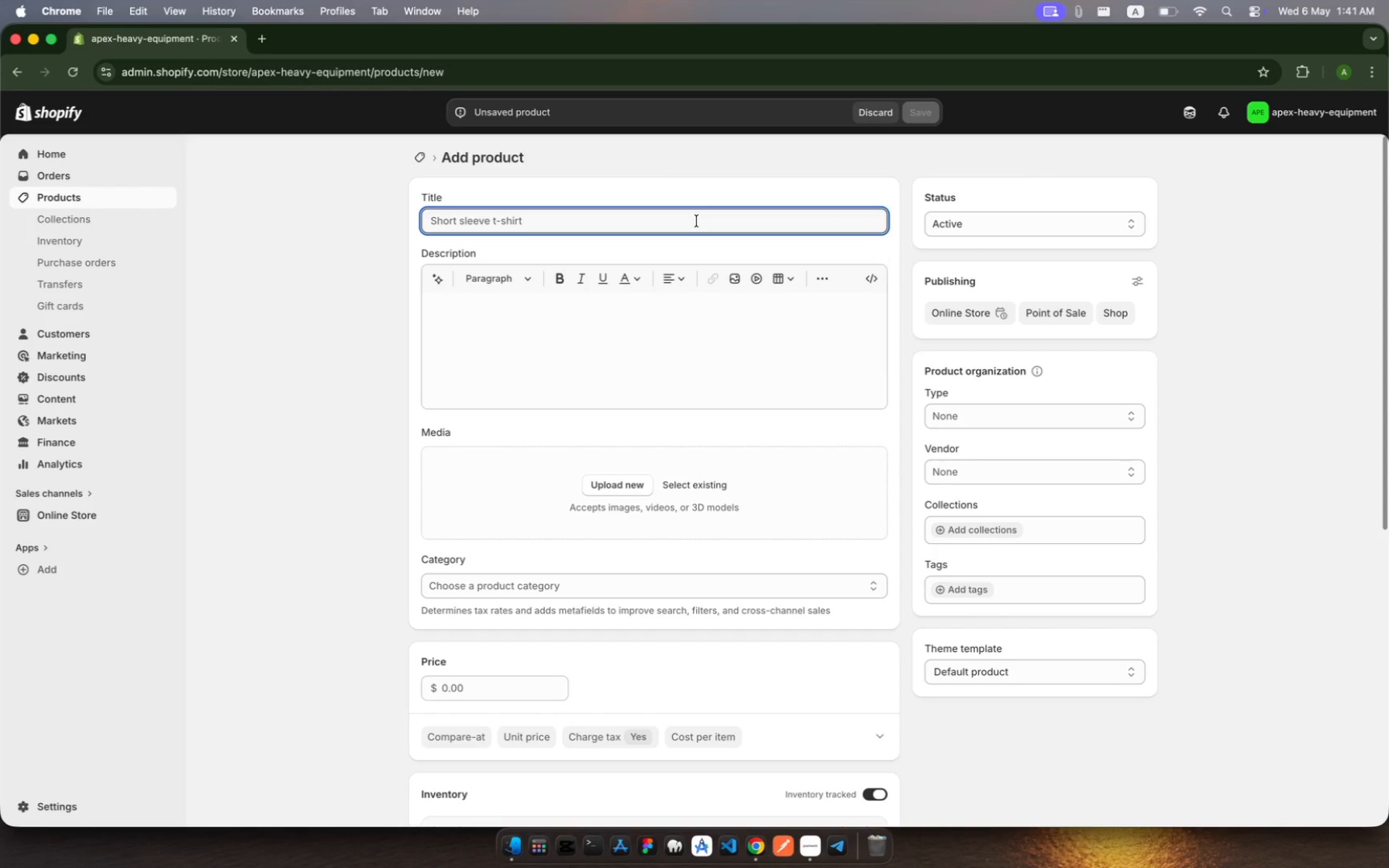 
type(Bulldozer)
 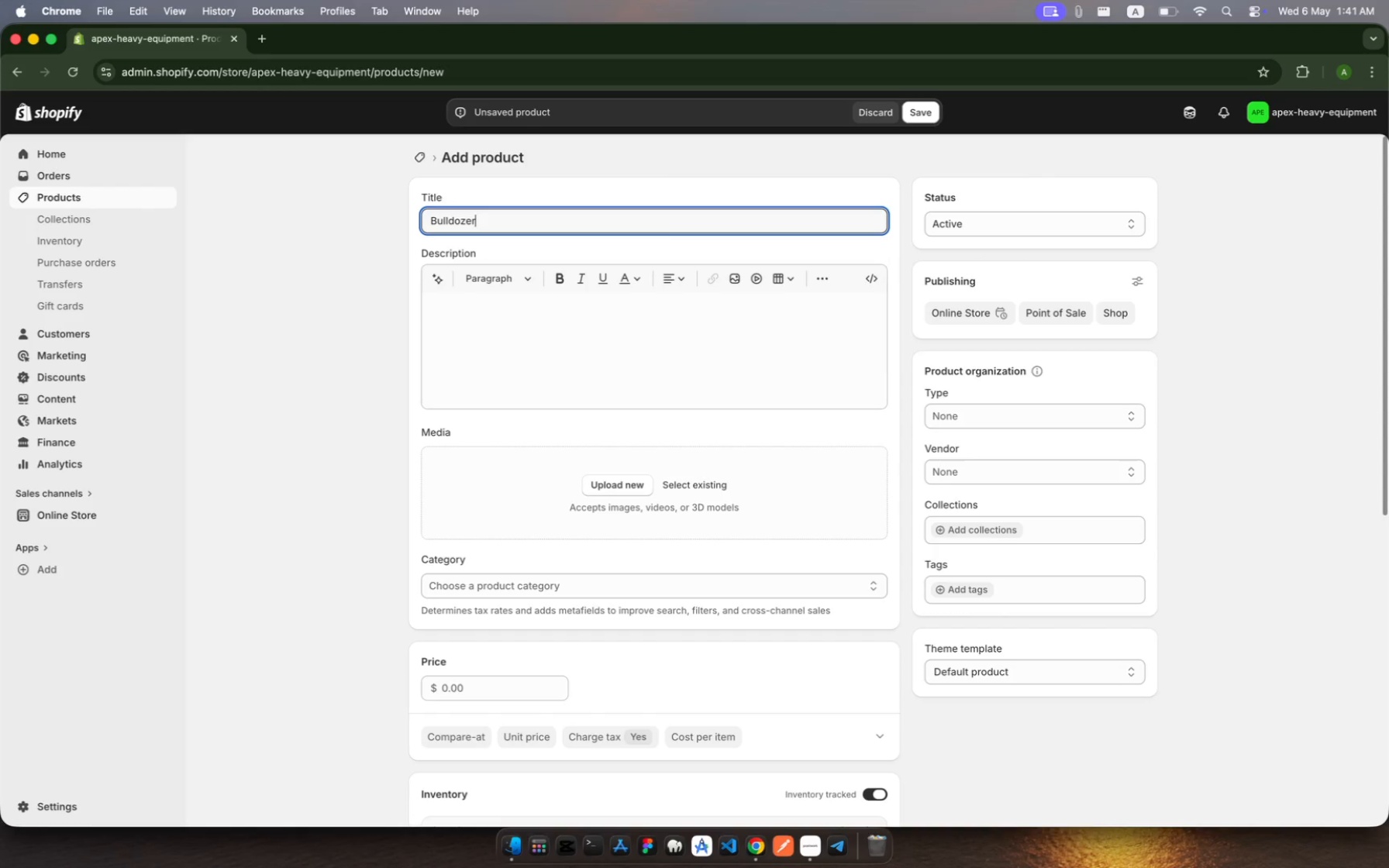 
type( Fundamentas)
 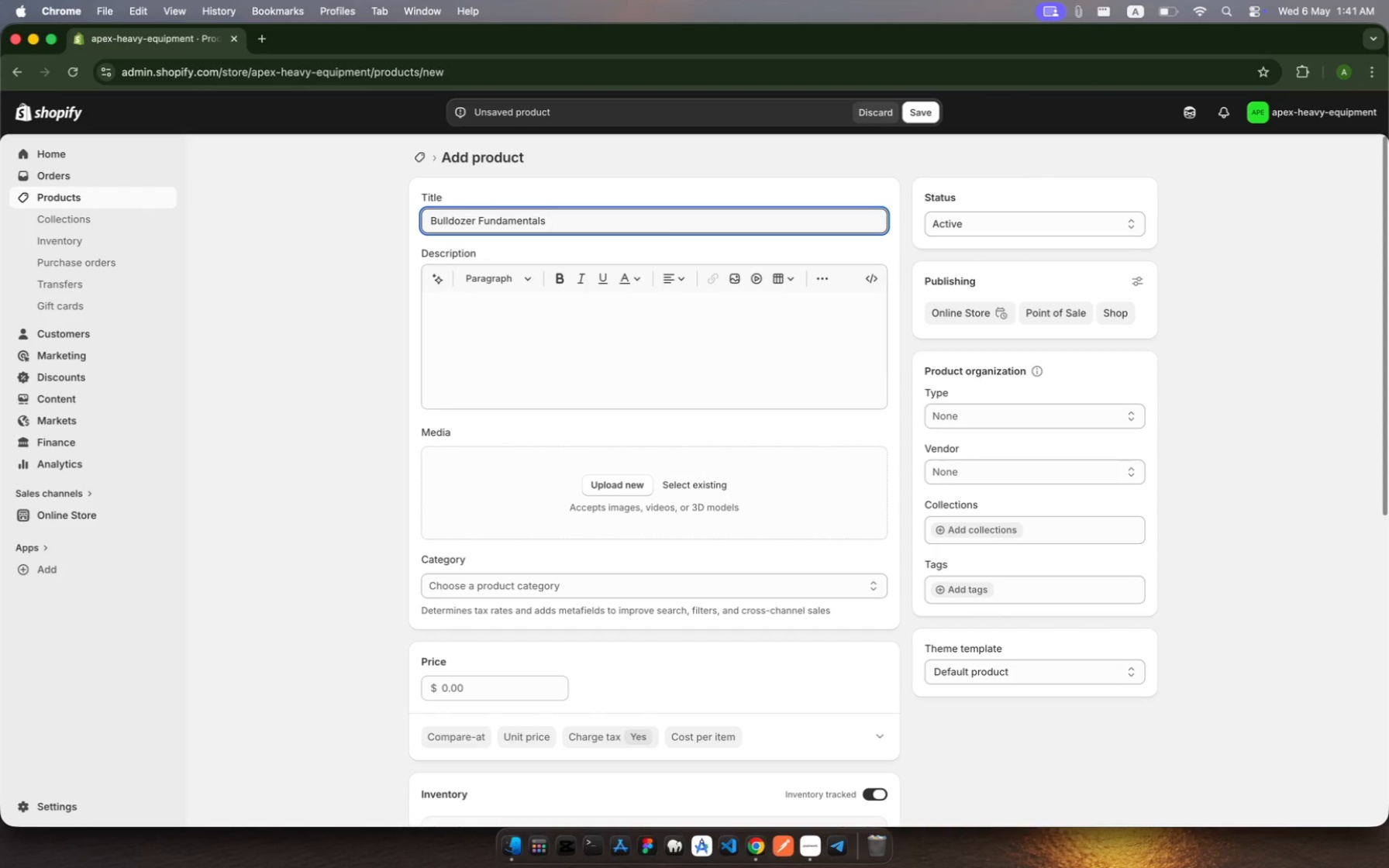 
 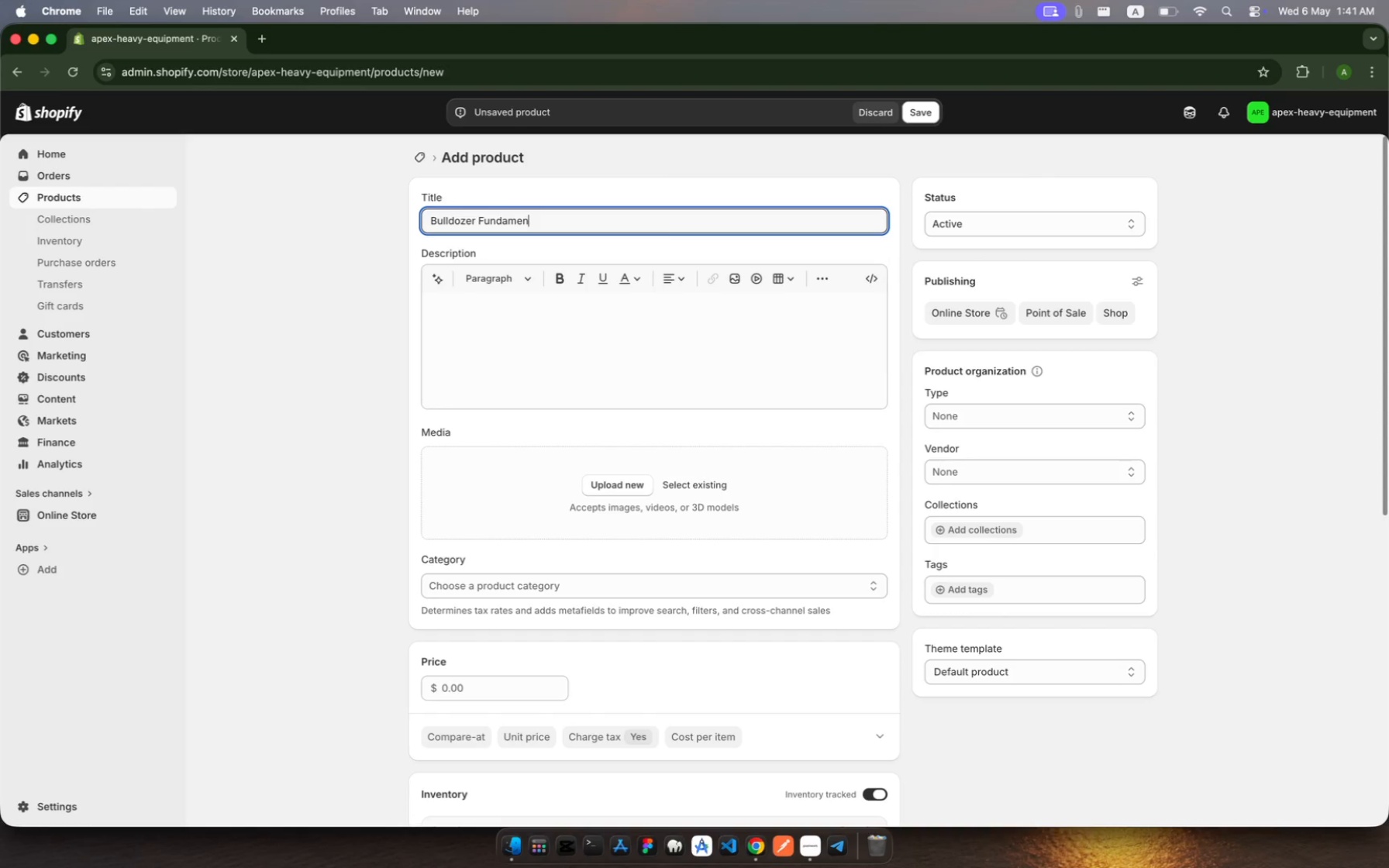 
hold_key(key=L, duration=0.32)
 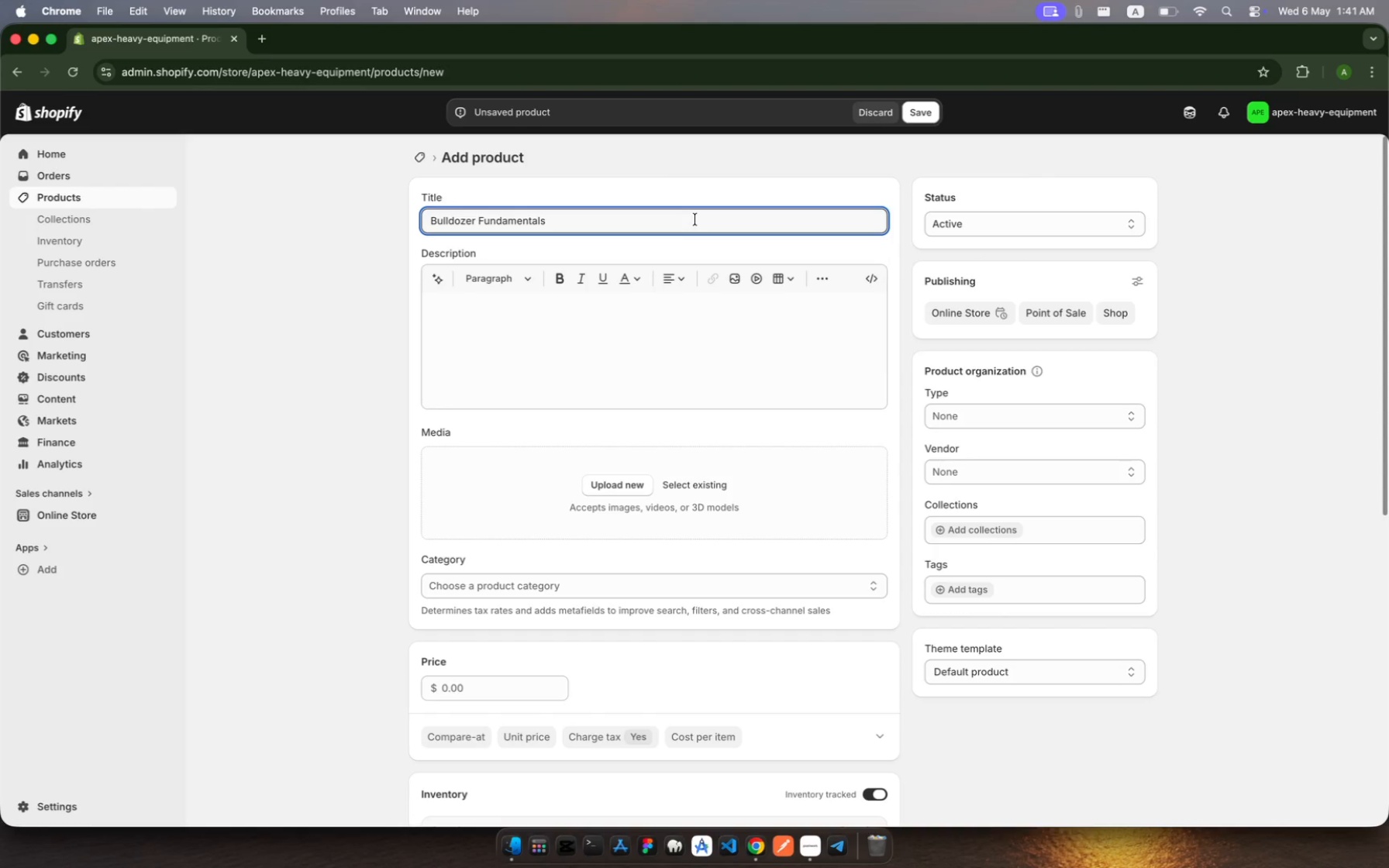 
wait(13.61)
 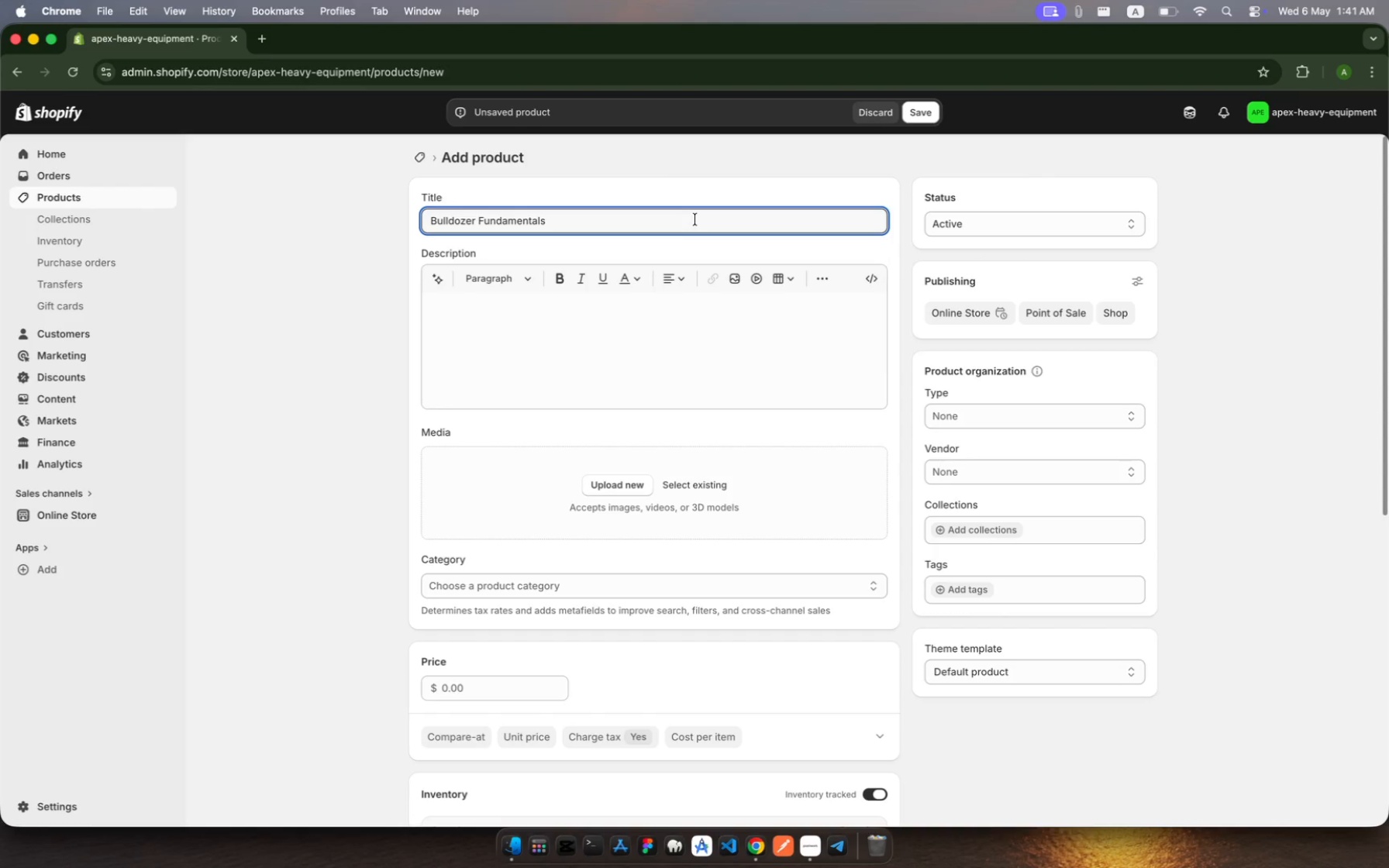 
left_click([611, 339])
 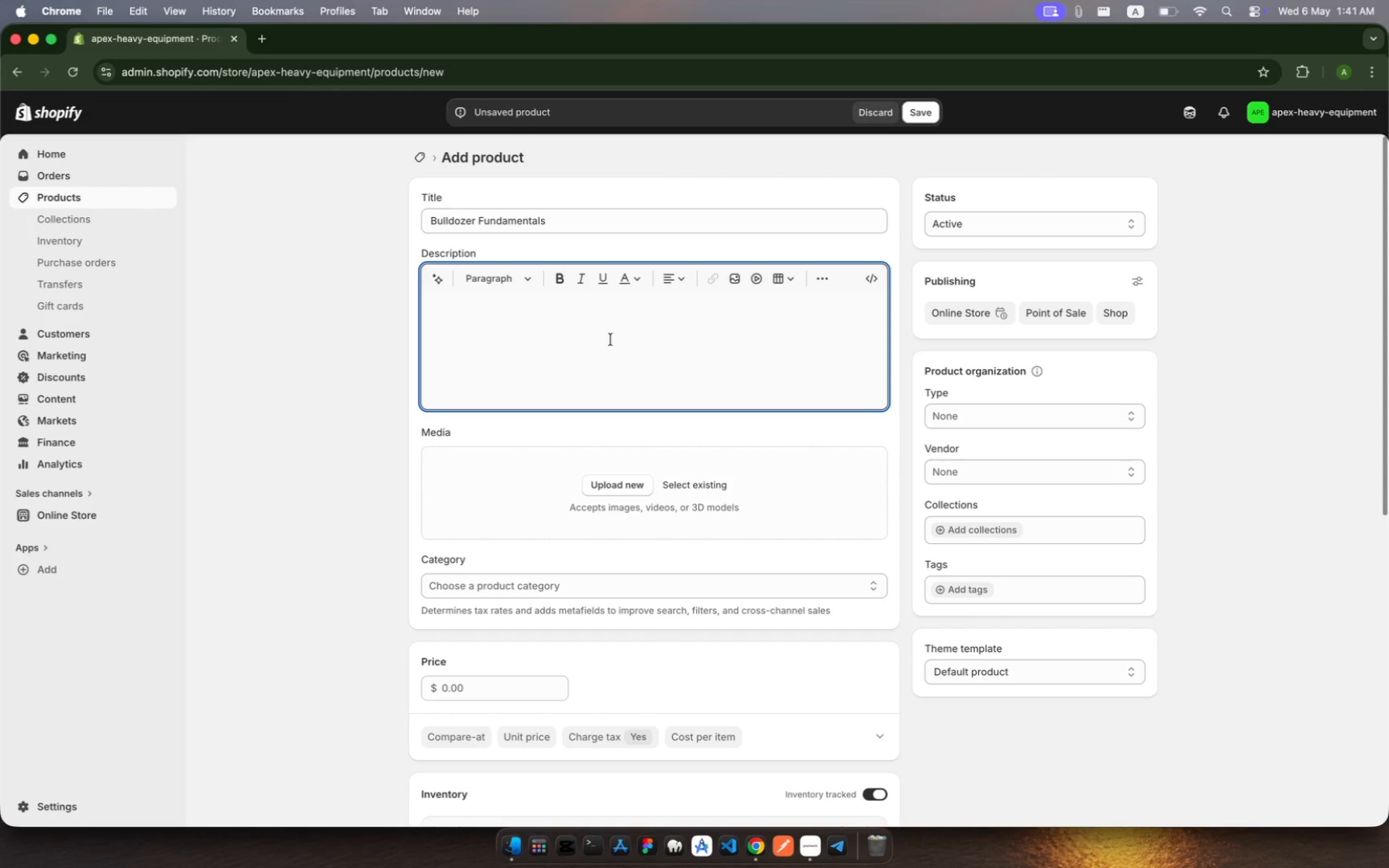 
type(Comprehe)
 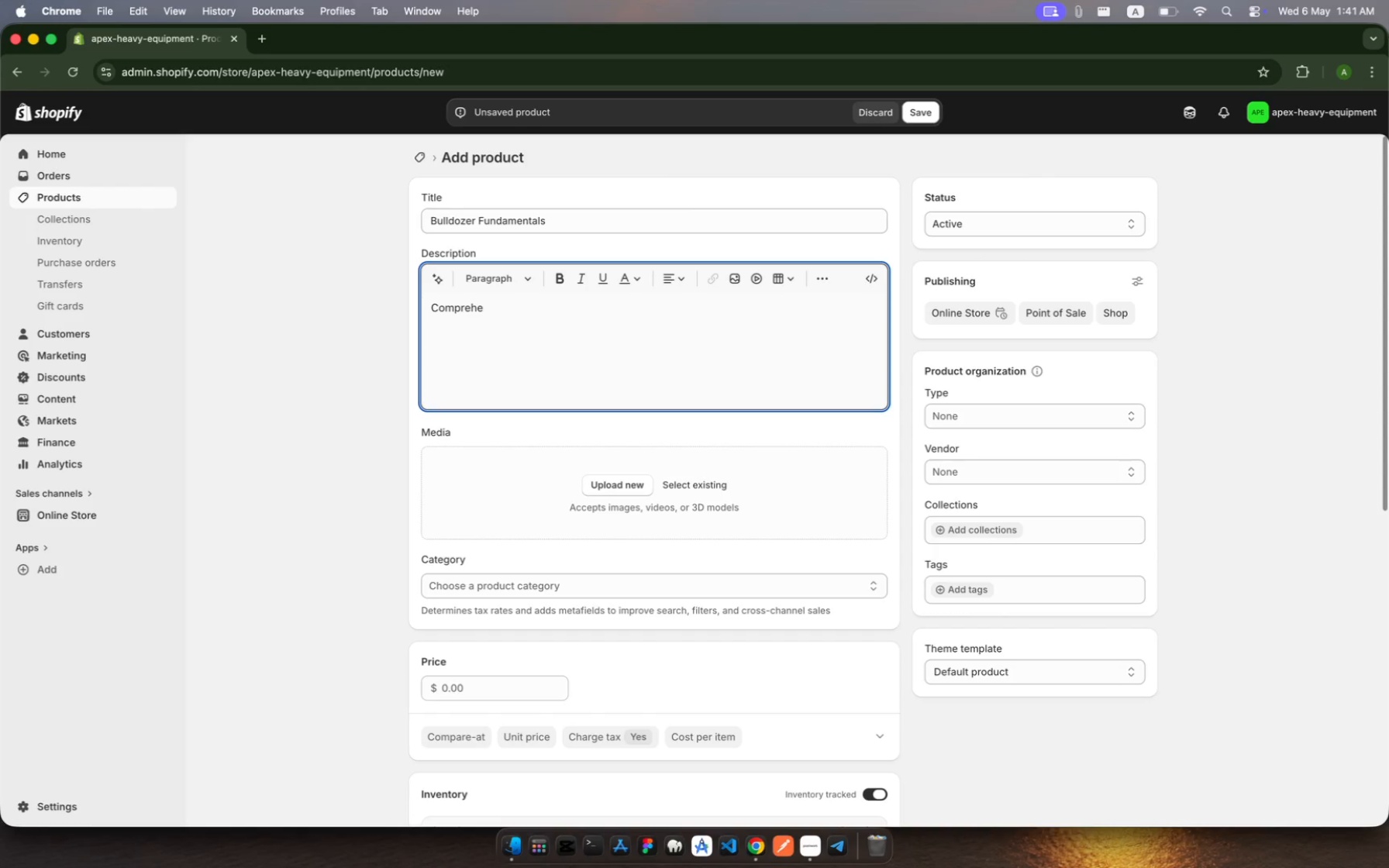 
type(nsive )
 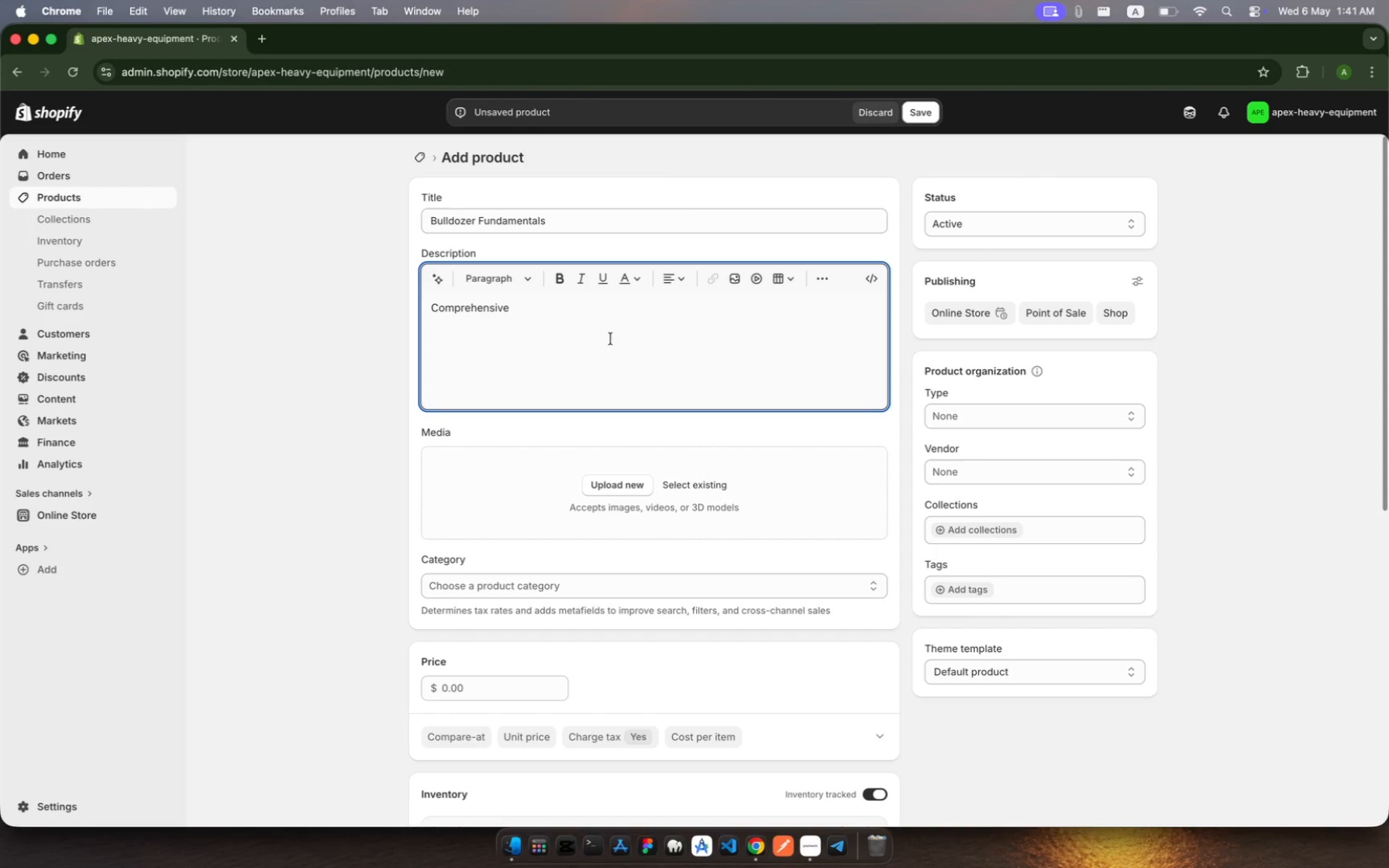 
wait(6.58)
 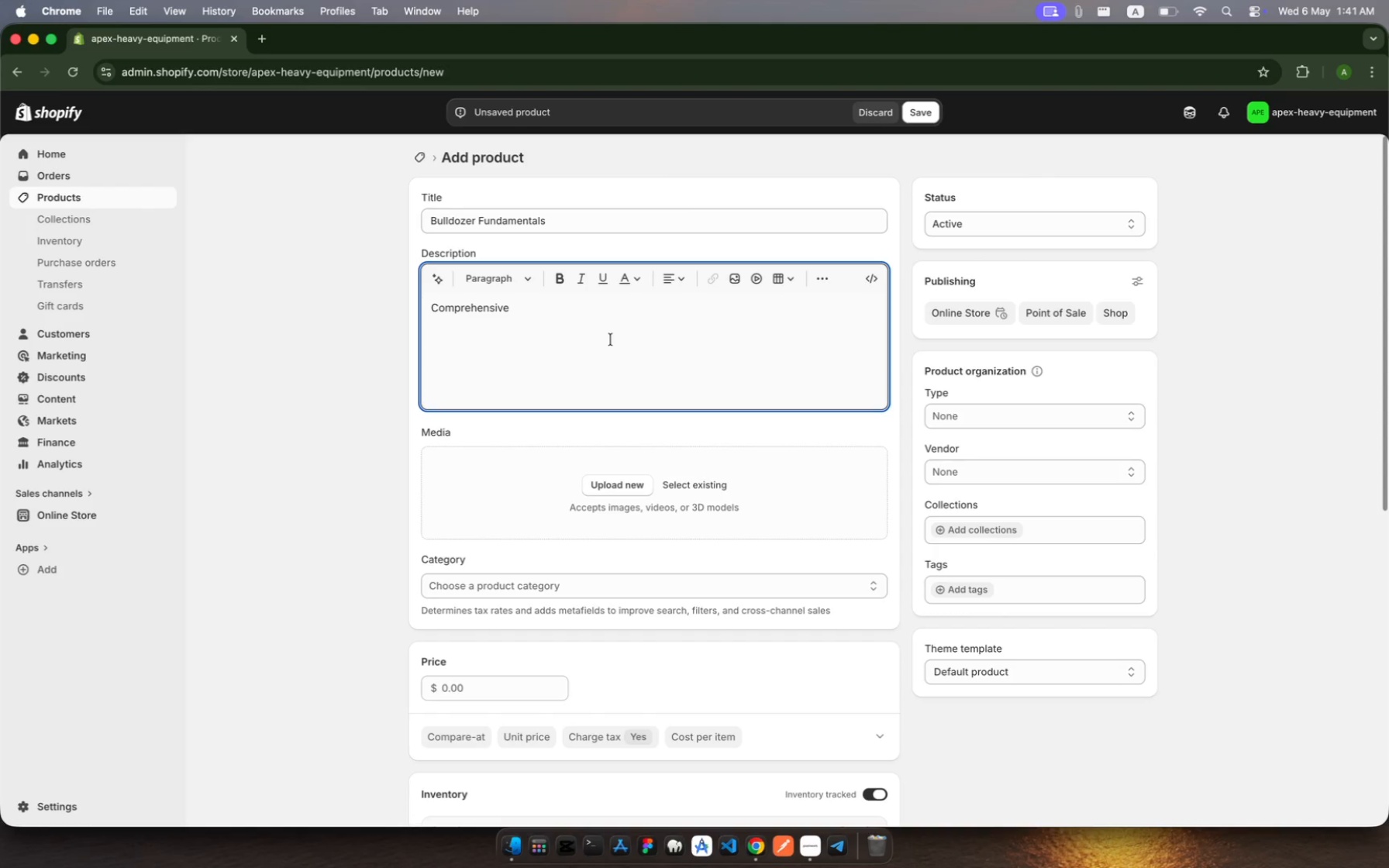 
type(bull )
key(Backspace)
type(dozer operatin training covering safety protocols, blde control)
 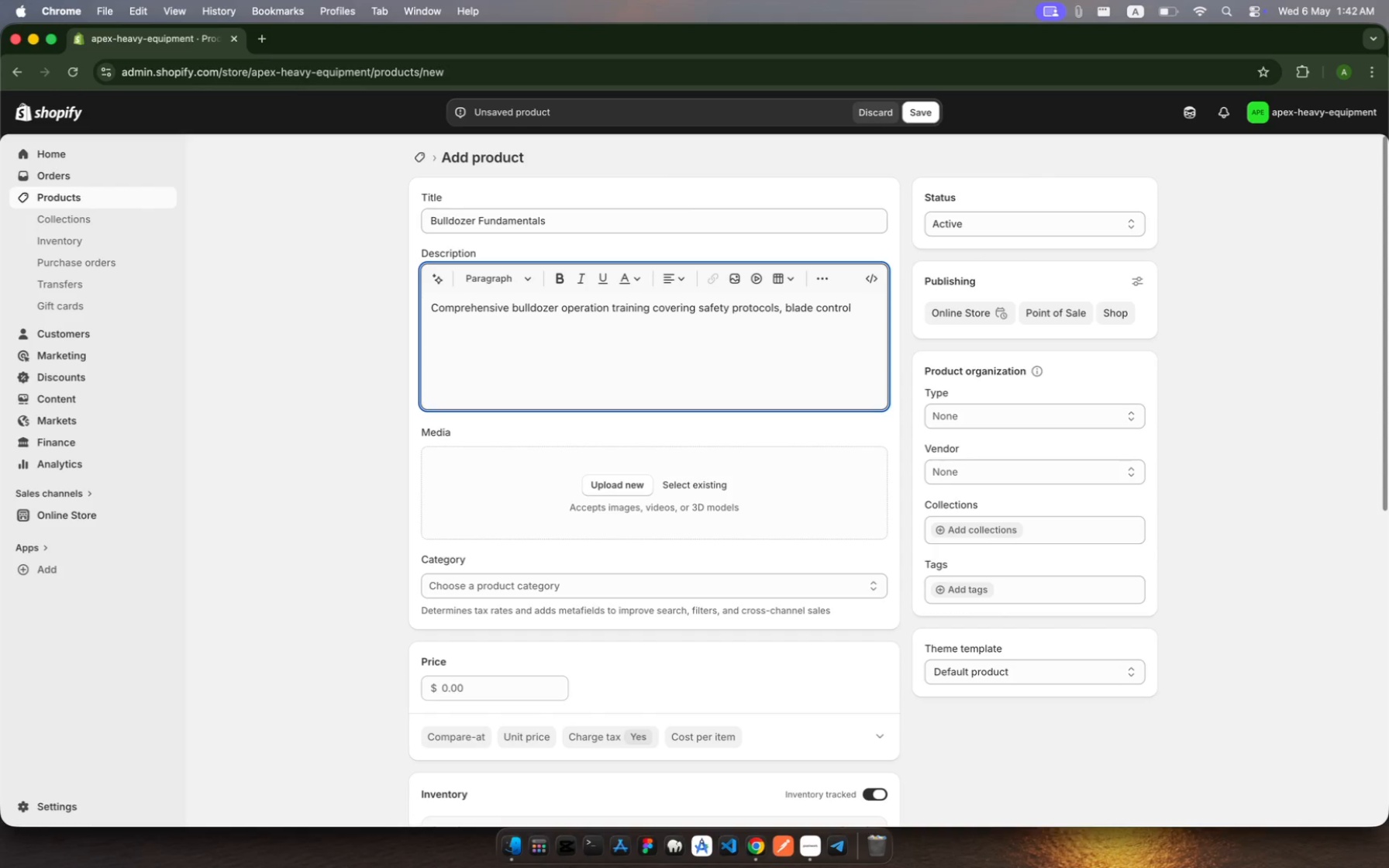 
type(, ad site preparrion)
 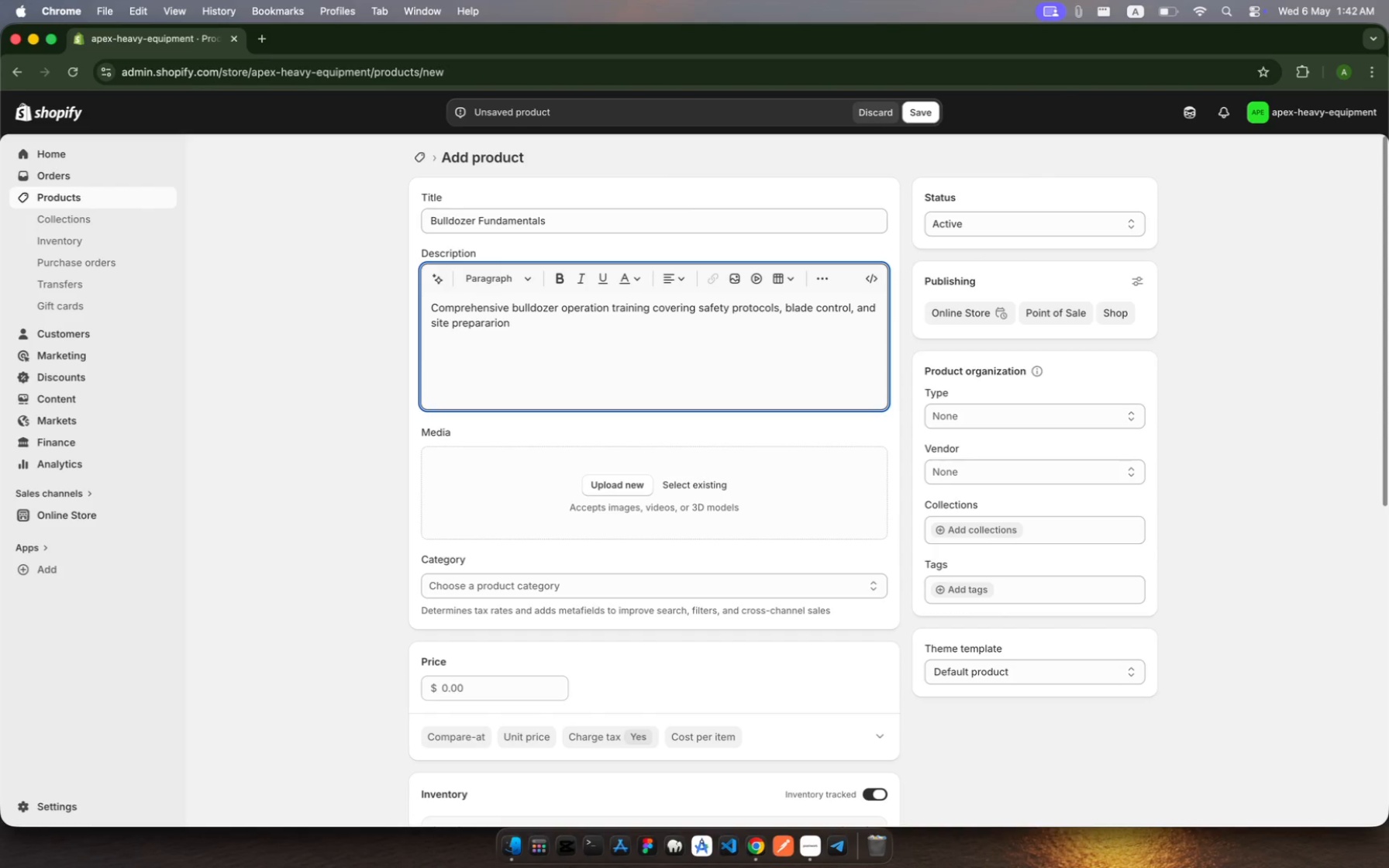 
wait(7.47)
 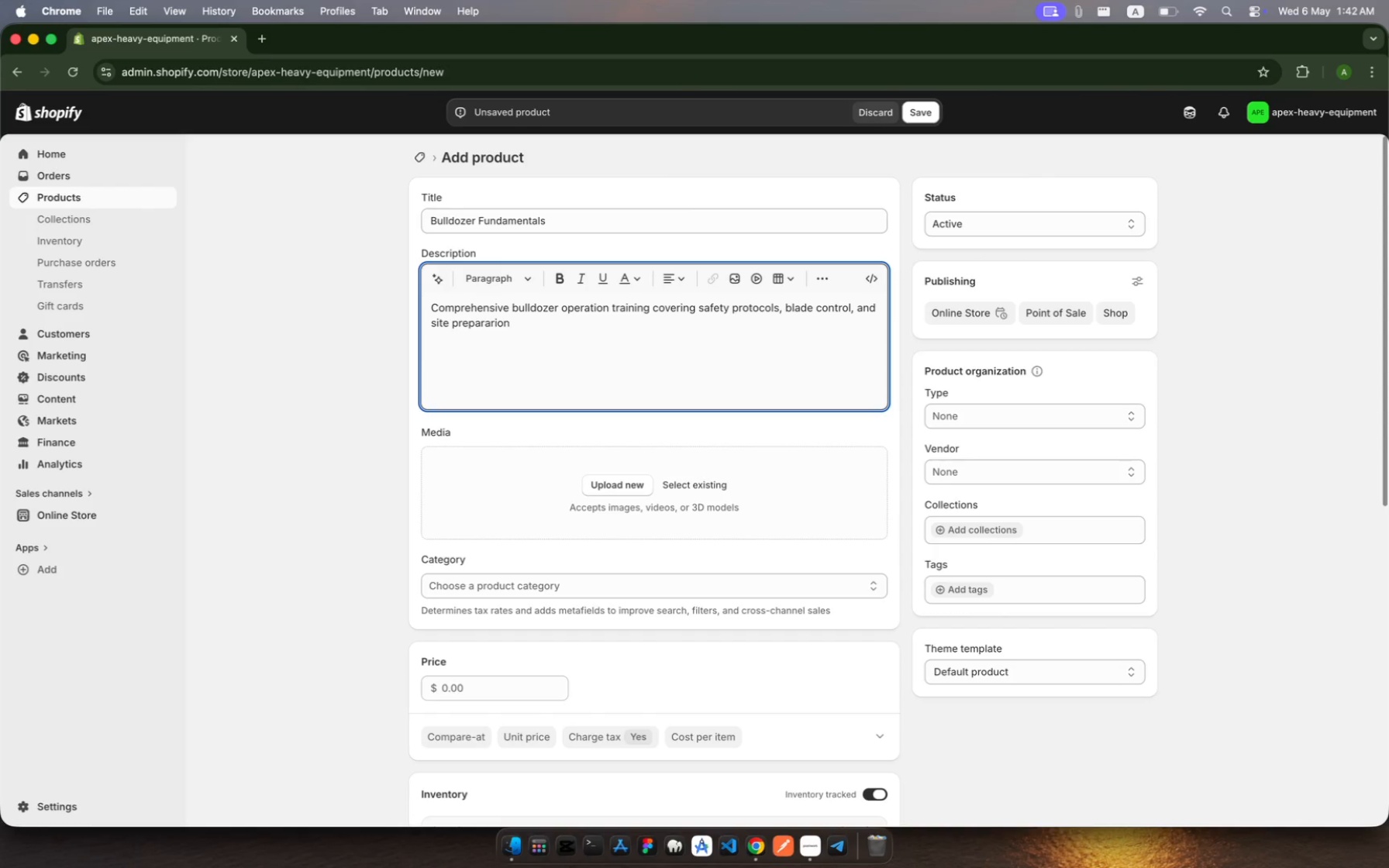 
type( techniques)
 